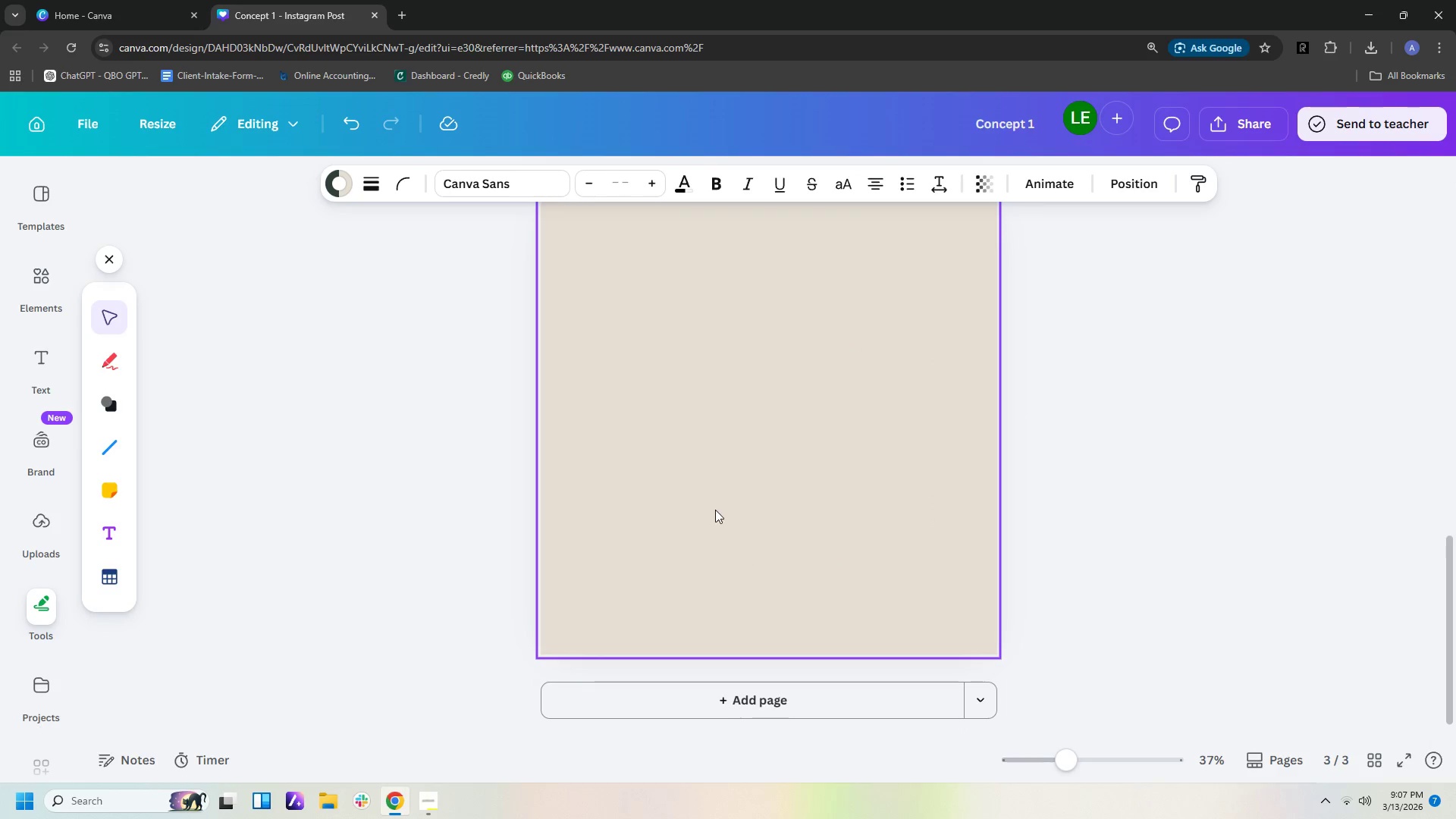 
key(Control+V)
 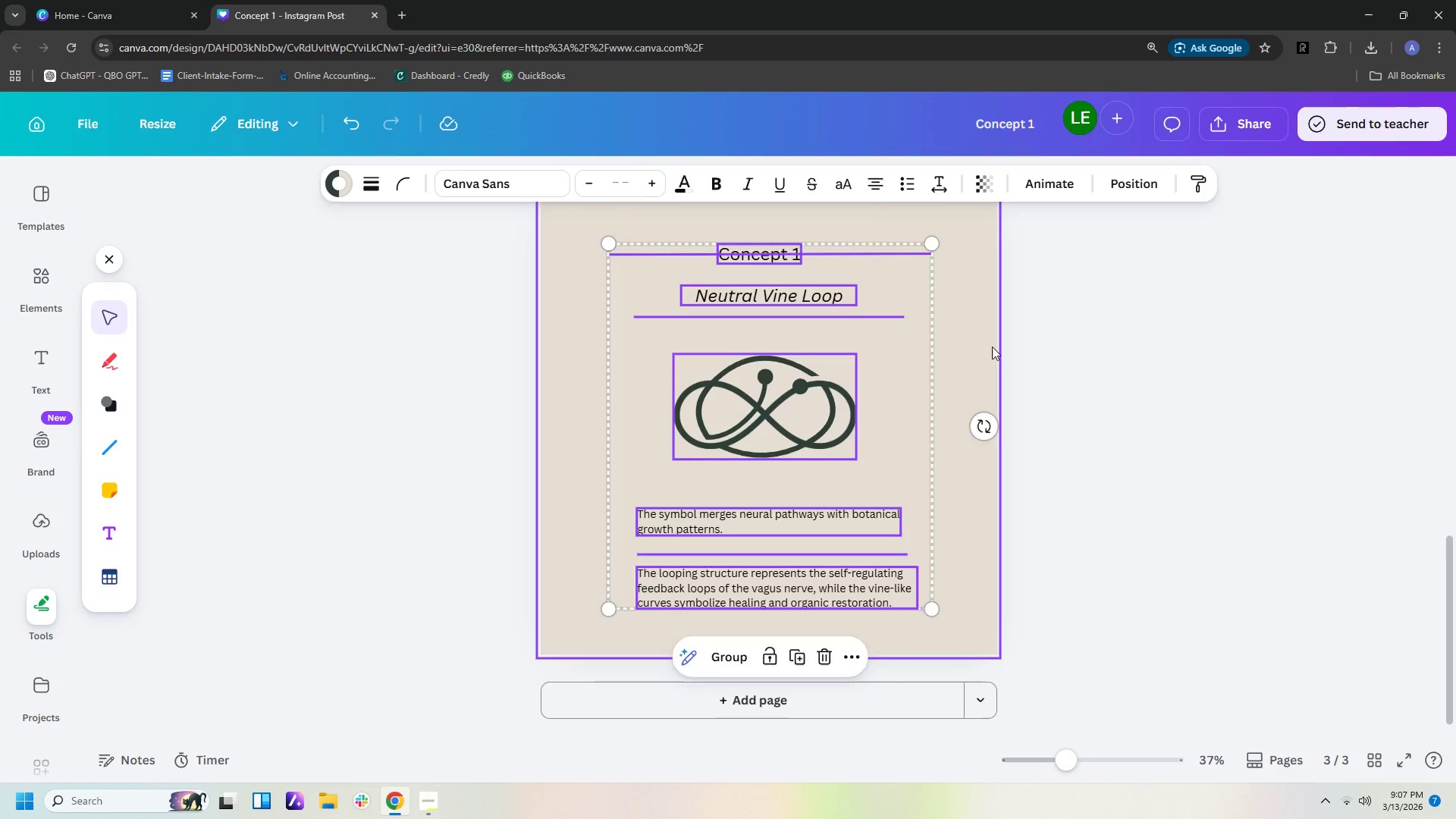 
double_click([776, 378])
 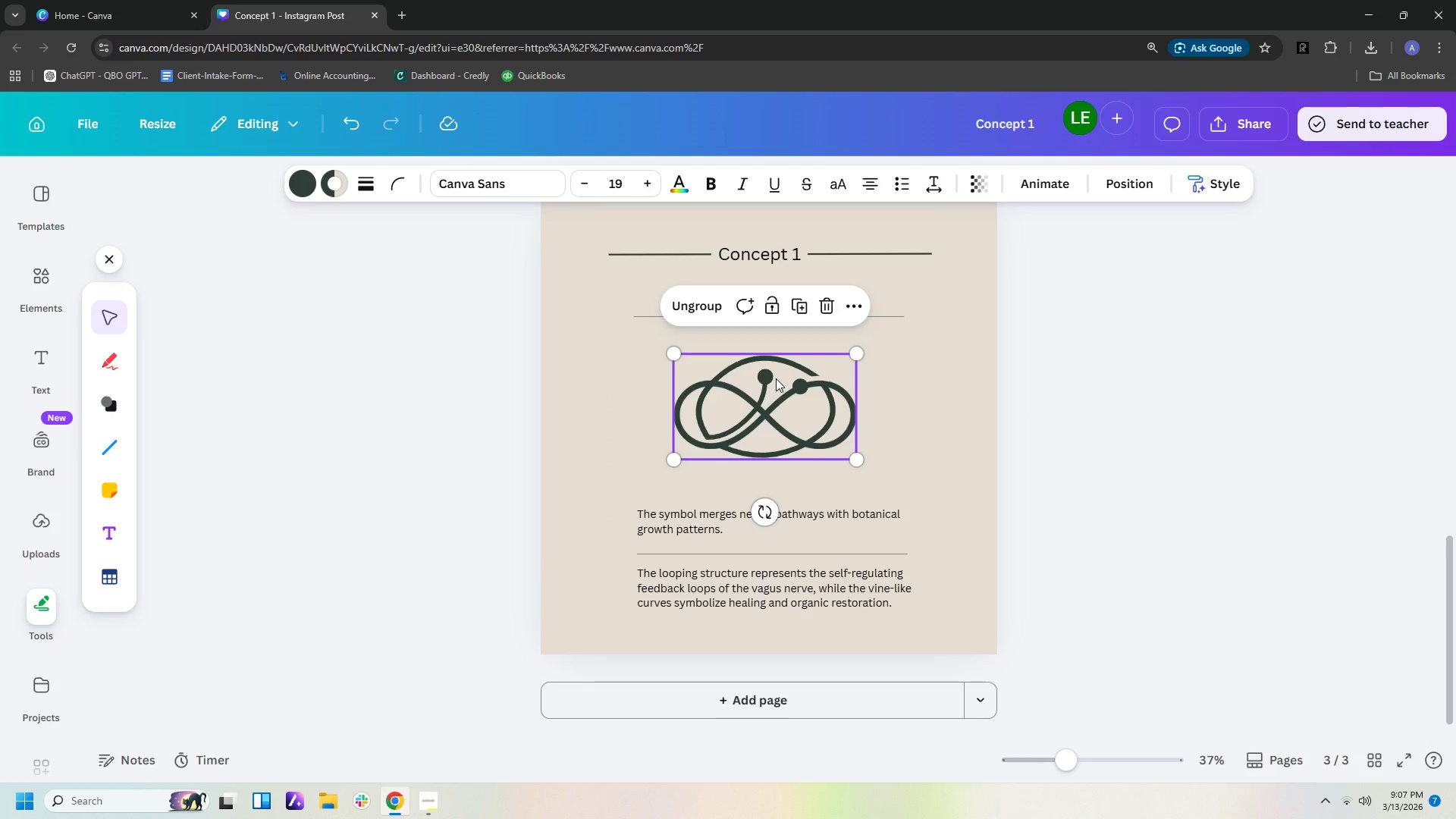 
key(Delete)
 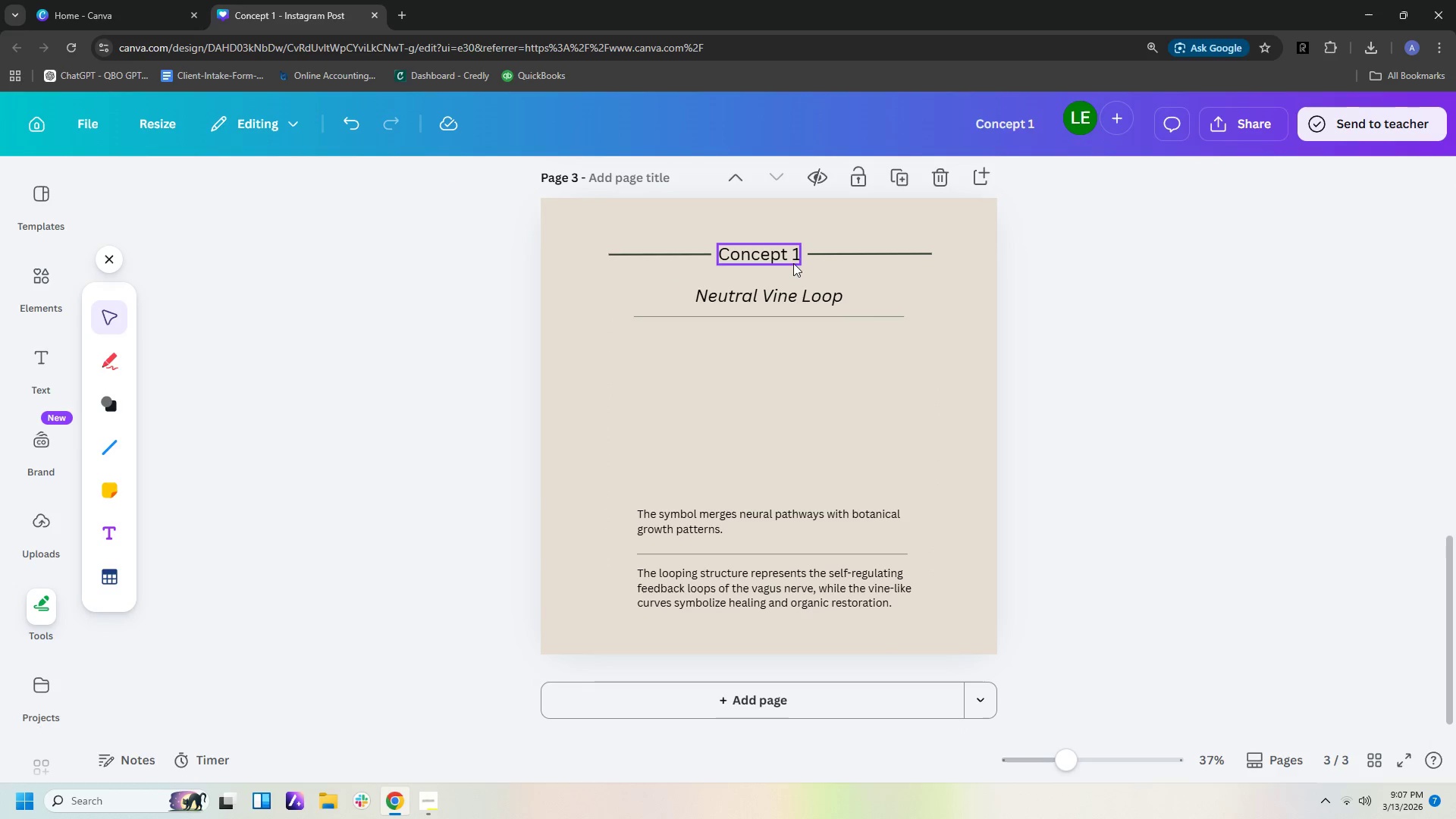 
left_click([793, 253])
 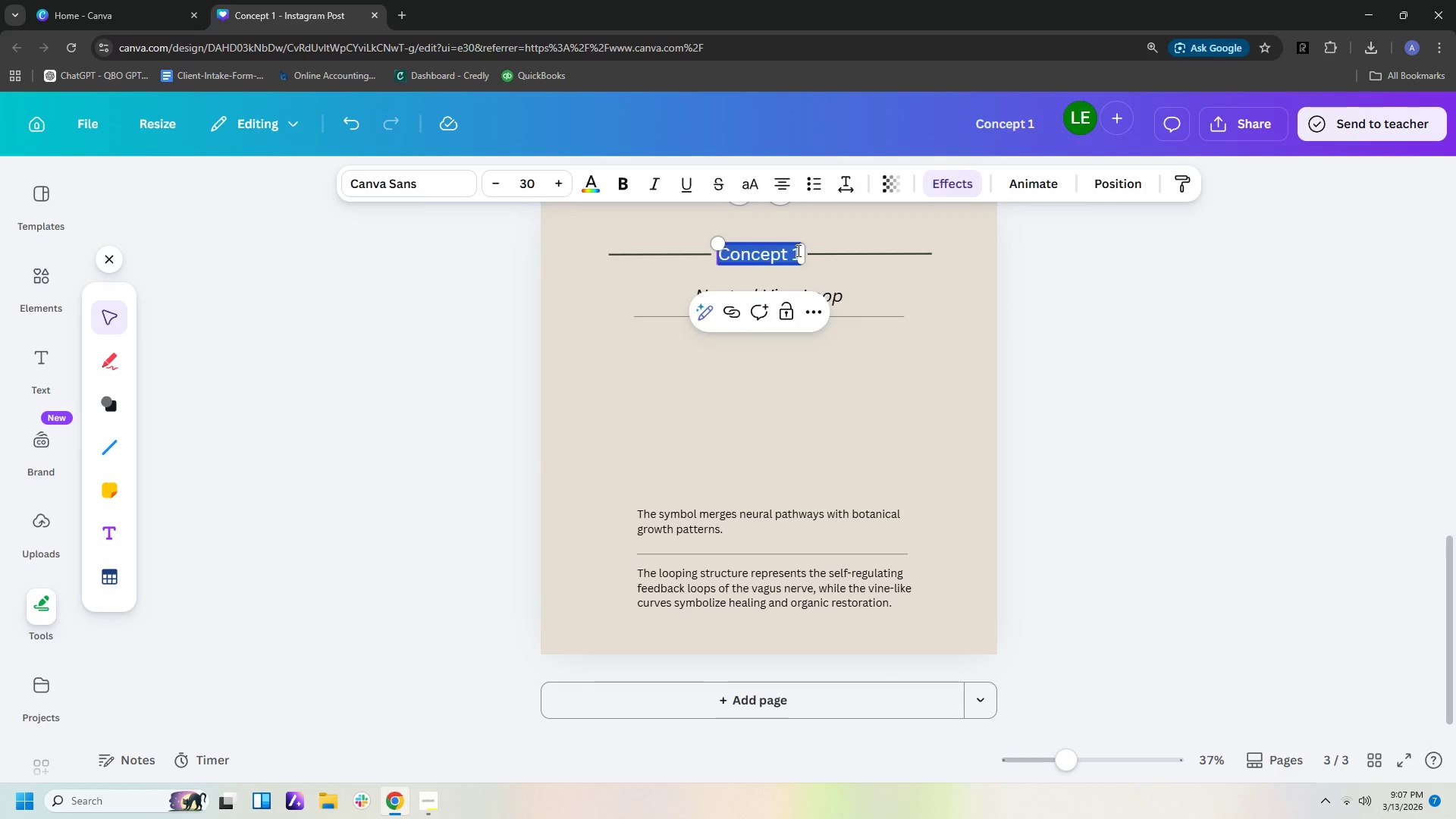 
double_click([797, 250])
 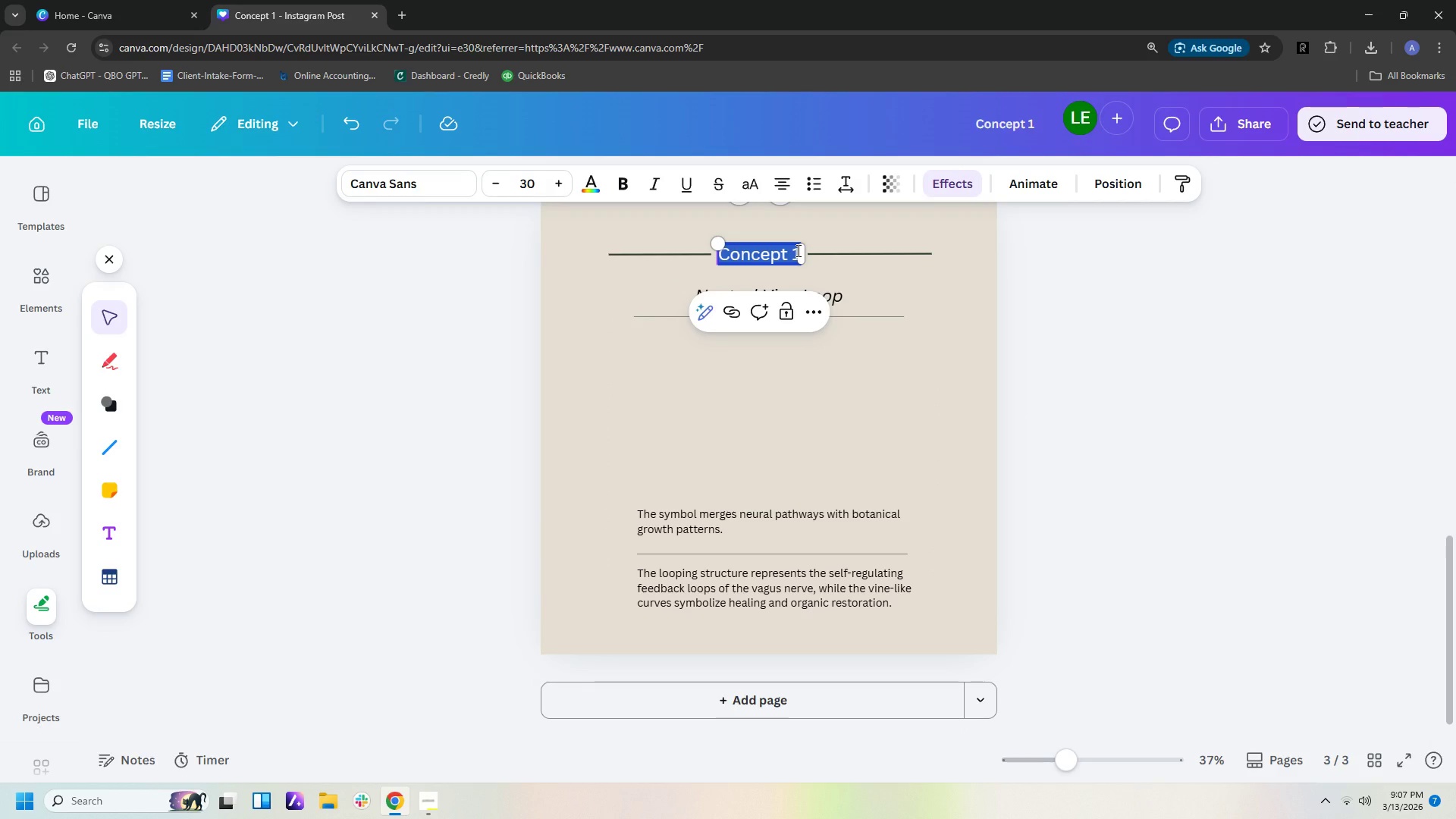 
key(ArrowRight)
 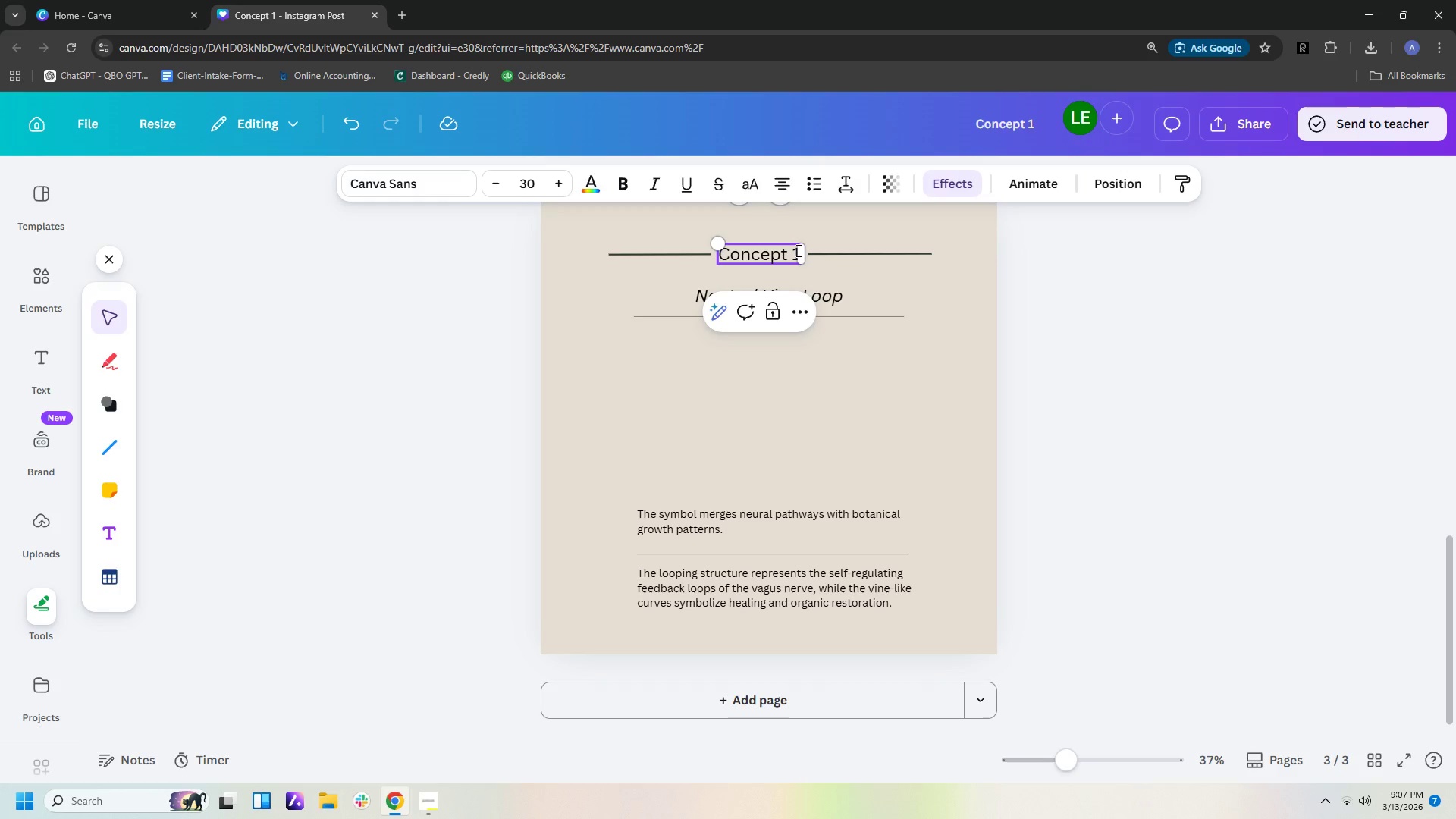 
key(ArrowLeft)
 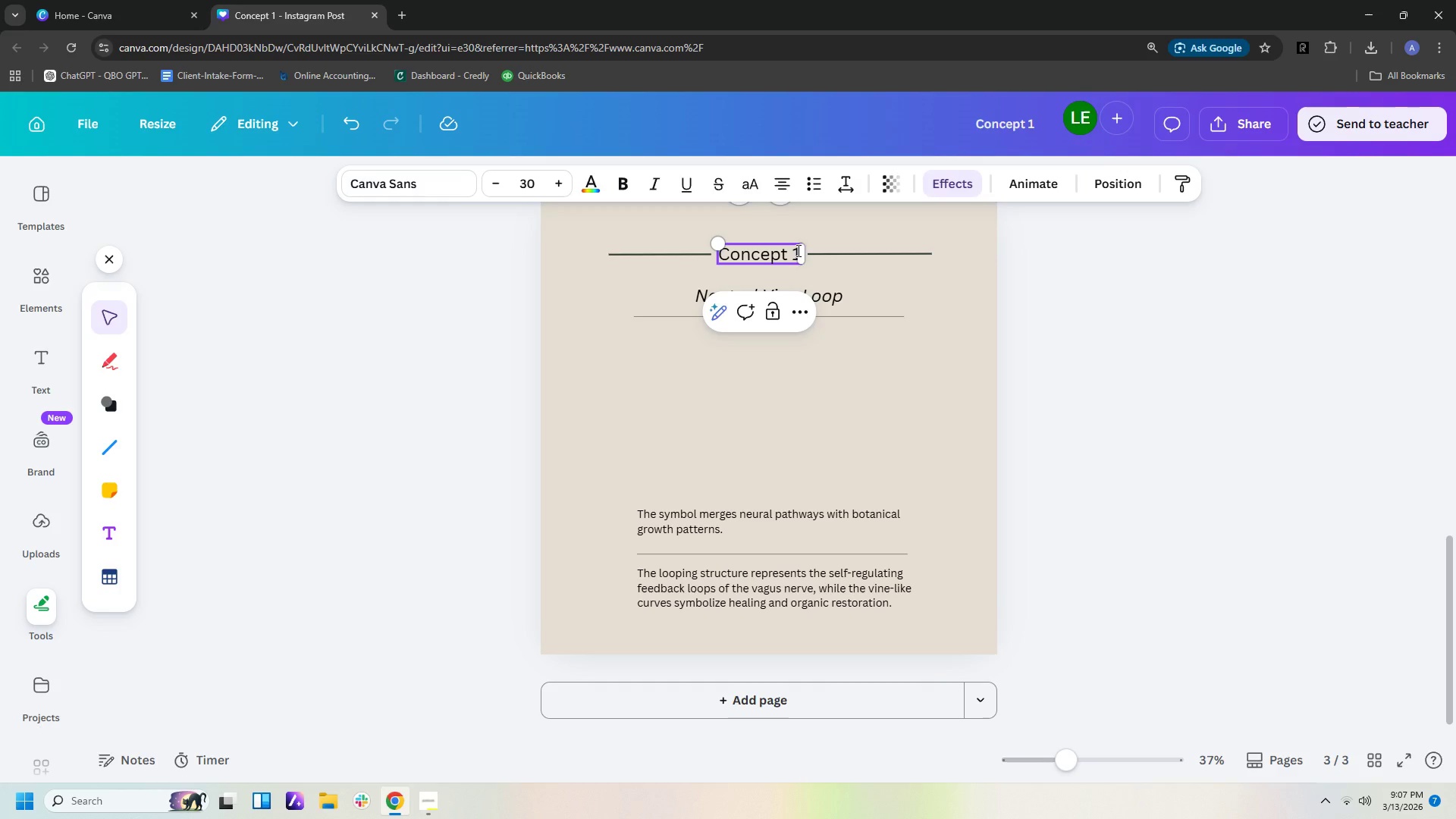 
key(Delete)
 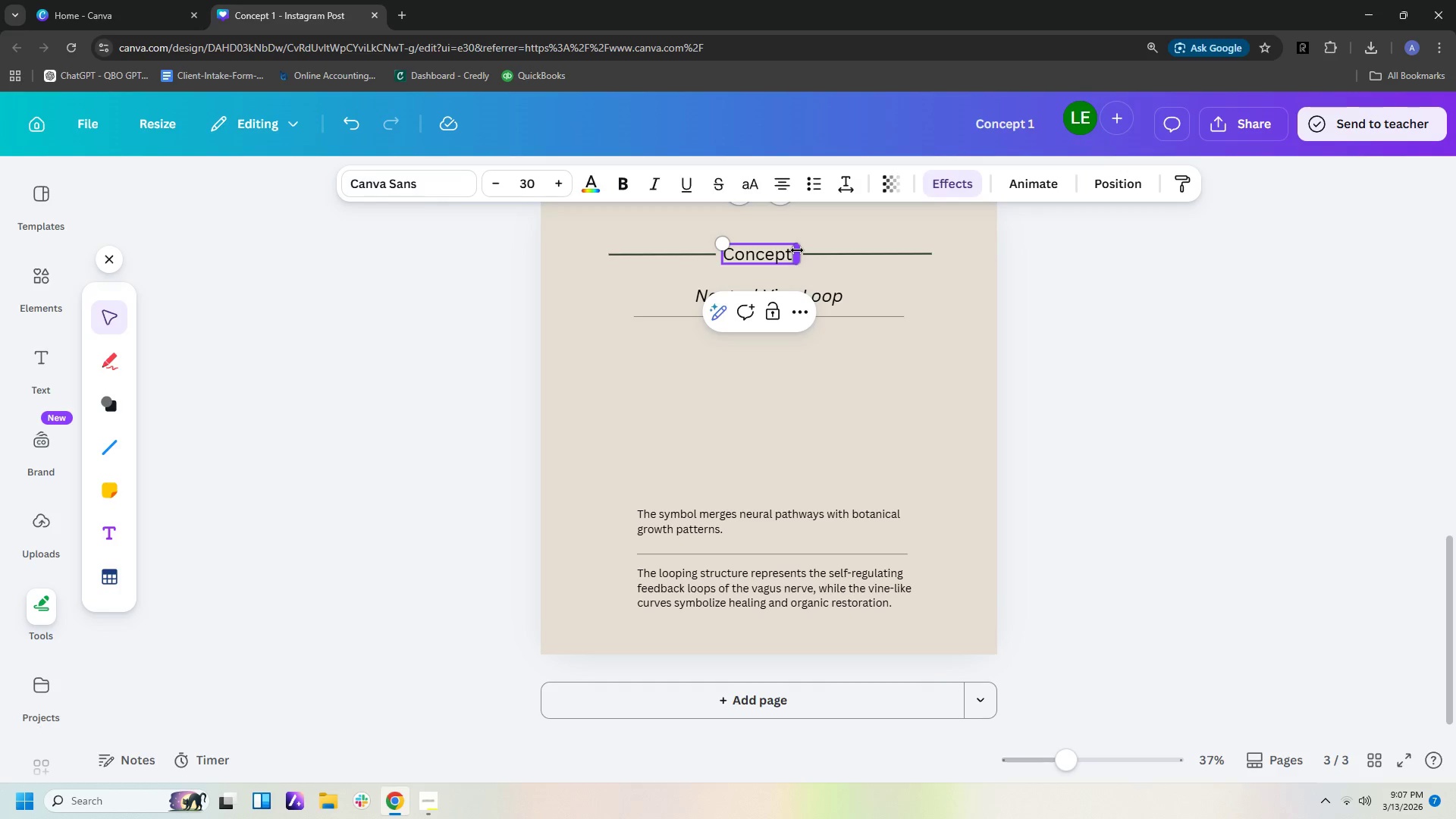 
key(3)
 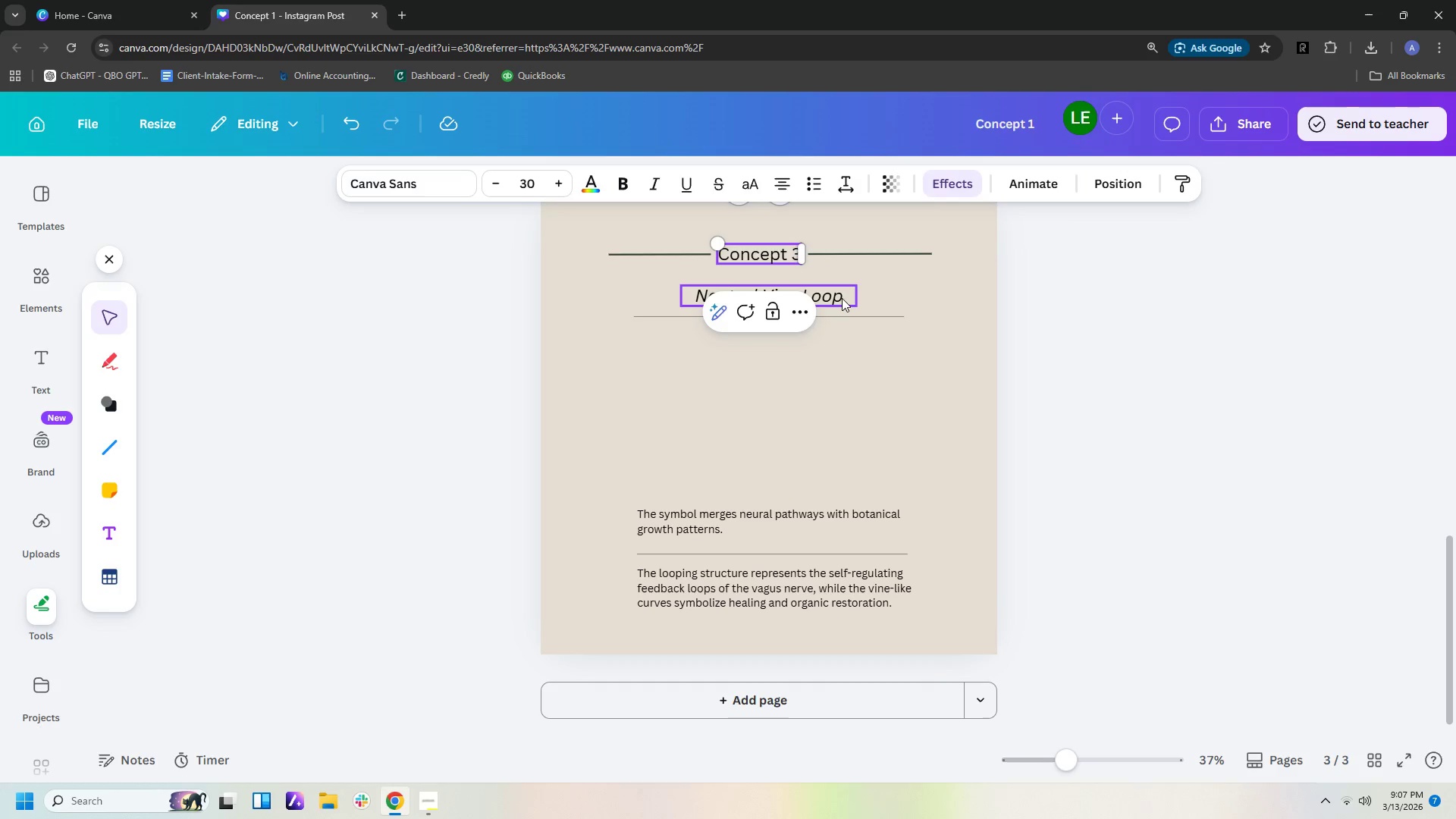 
double_click([841, 299])
 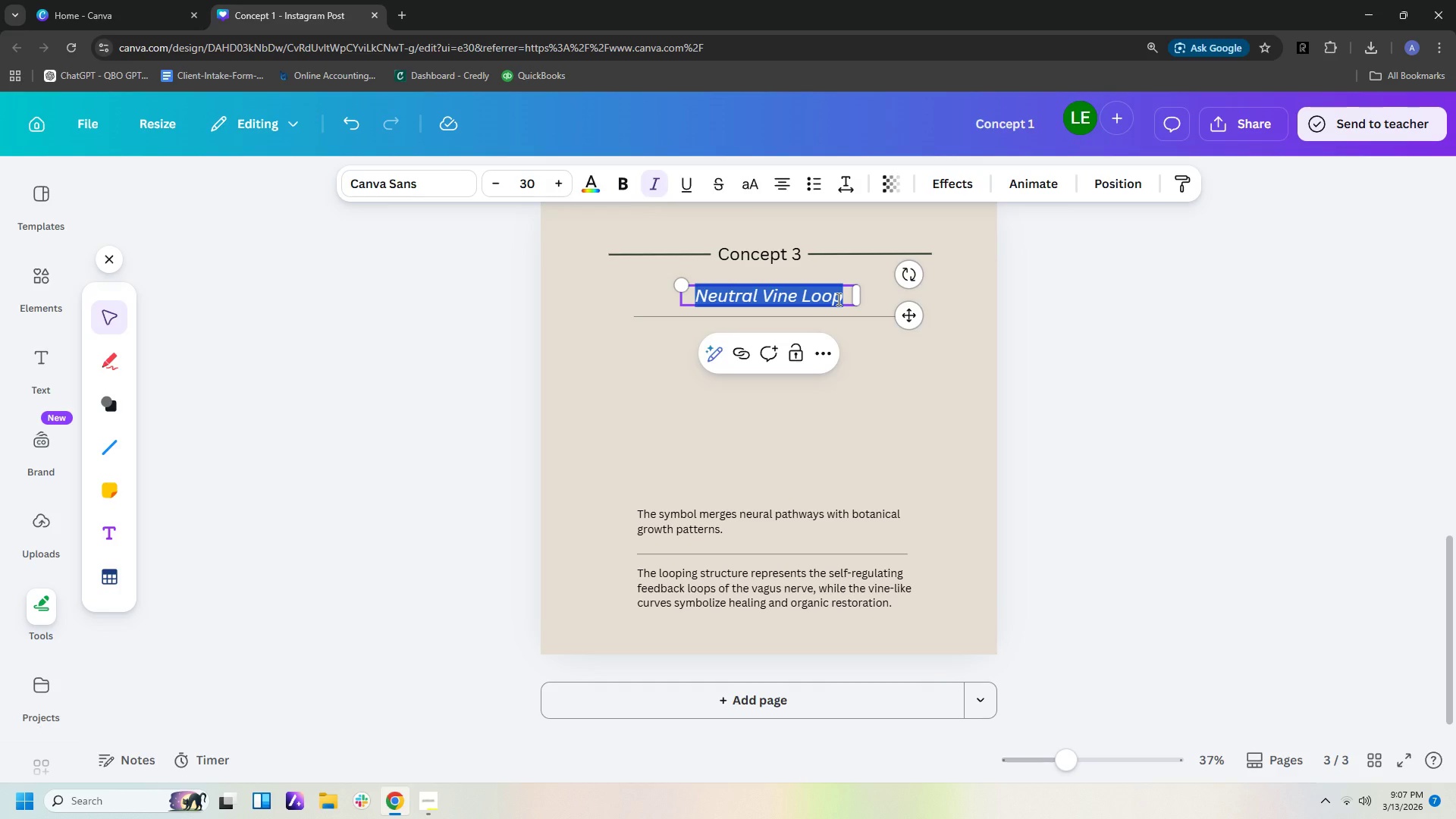 
type(Regulated Spiral)
 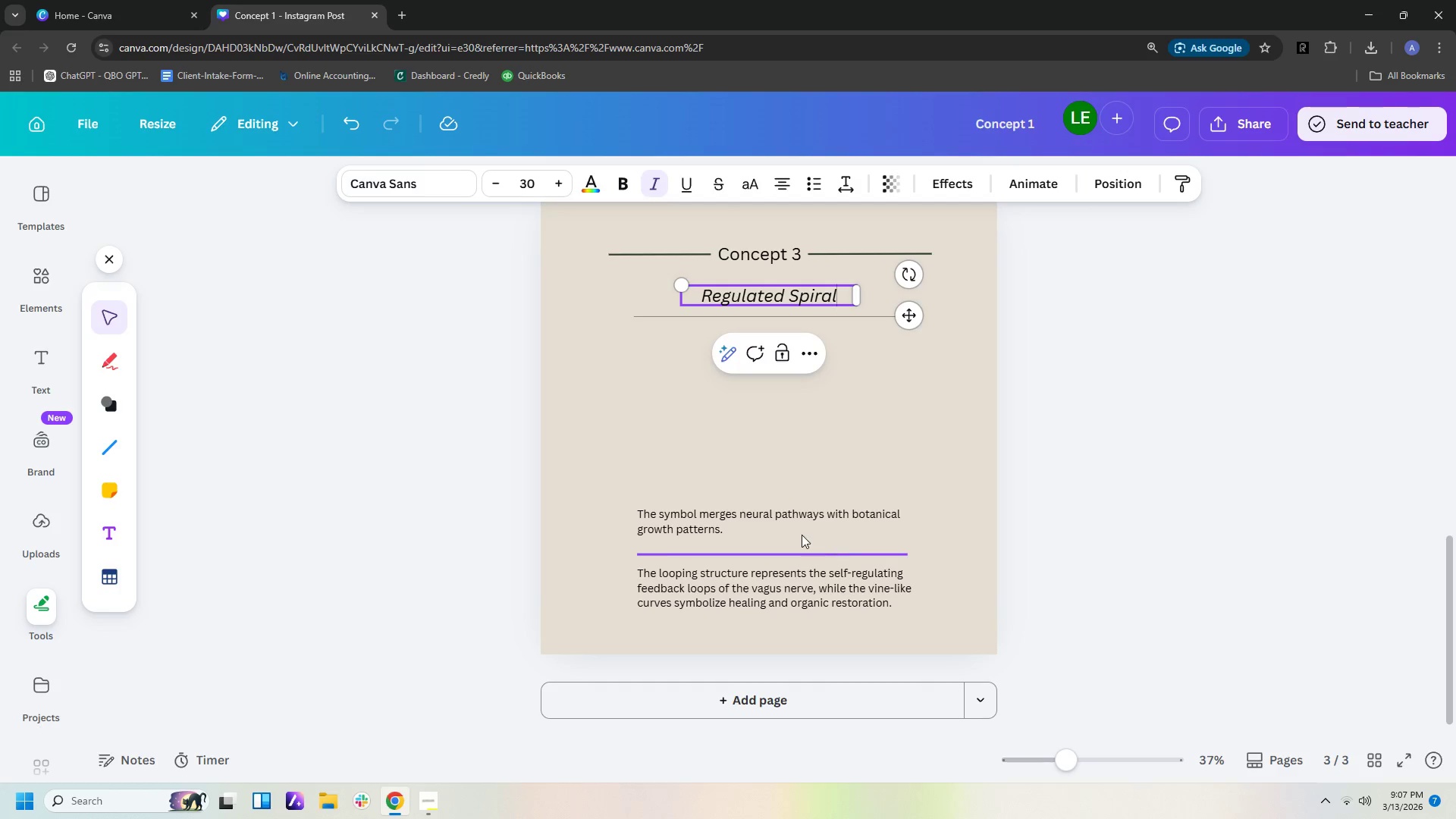 
left_click([908, 409])
 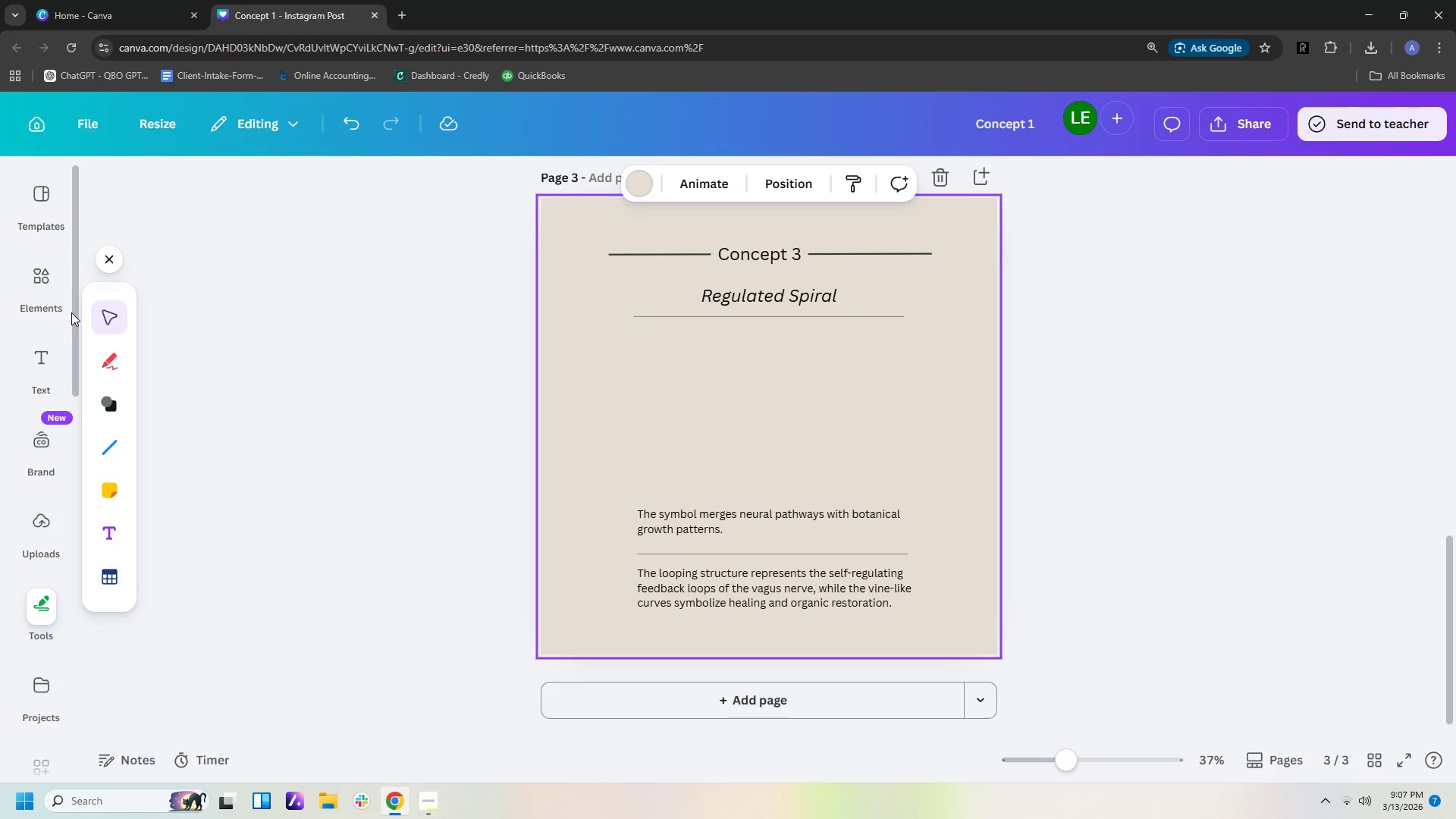 
left_click([43, 298])
 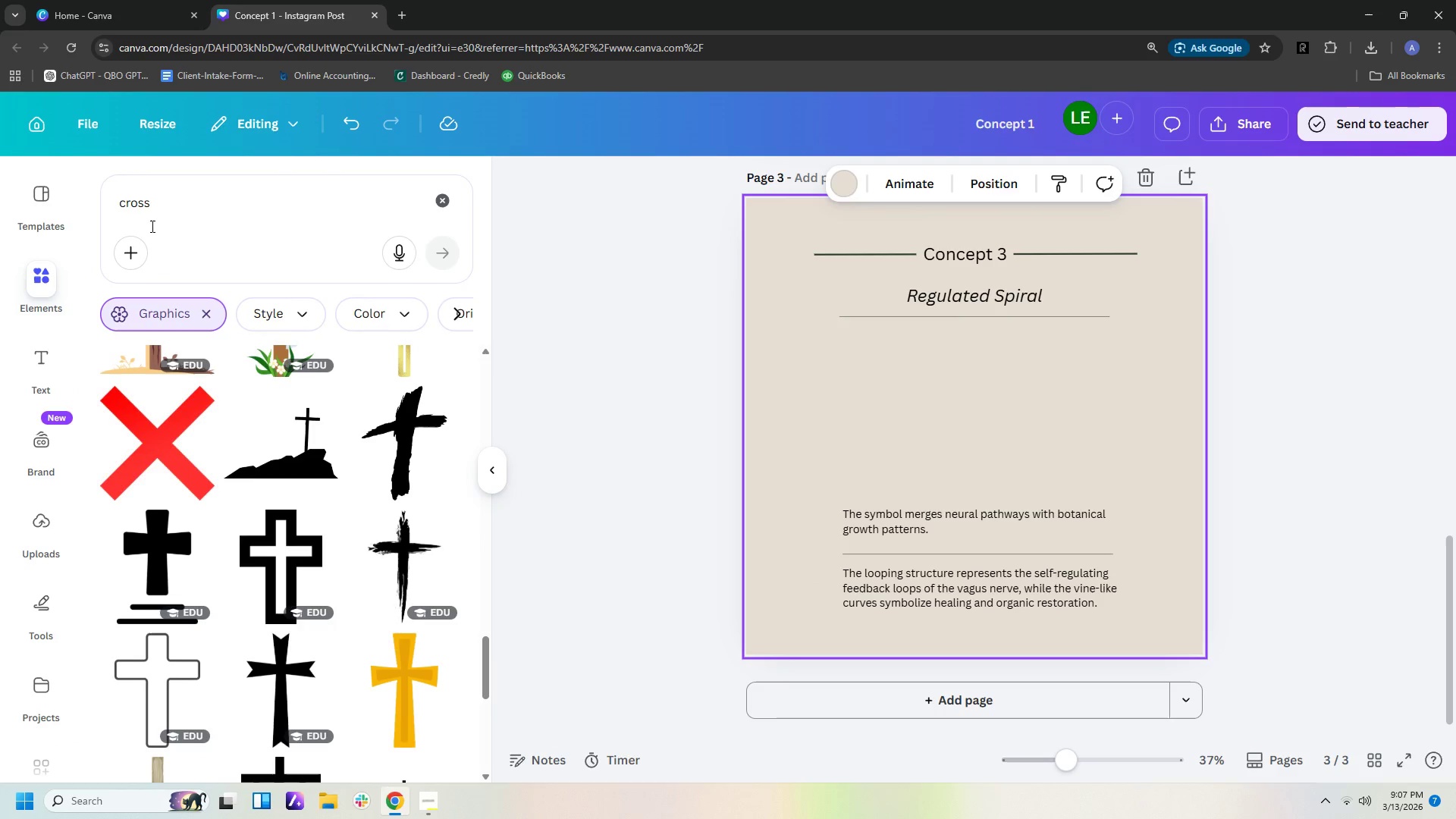 
left_click_drag(start_coordinate=[184, 197], to_coordinate=[28, 197])
 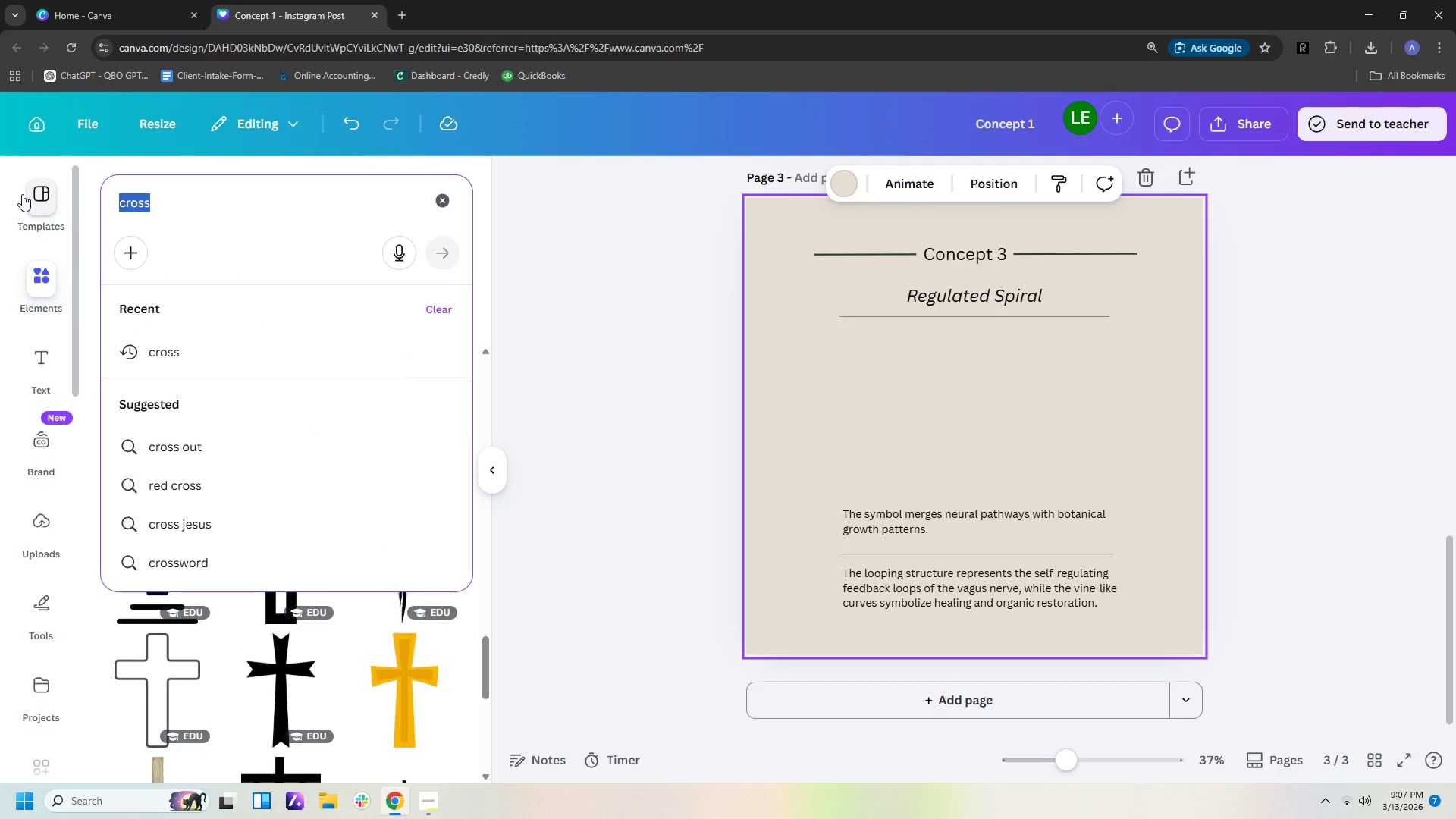 
type(spiral)
 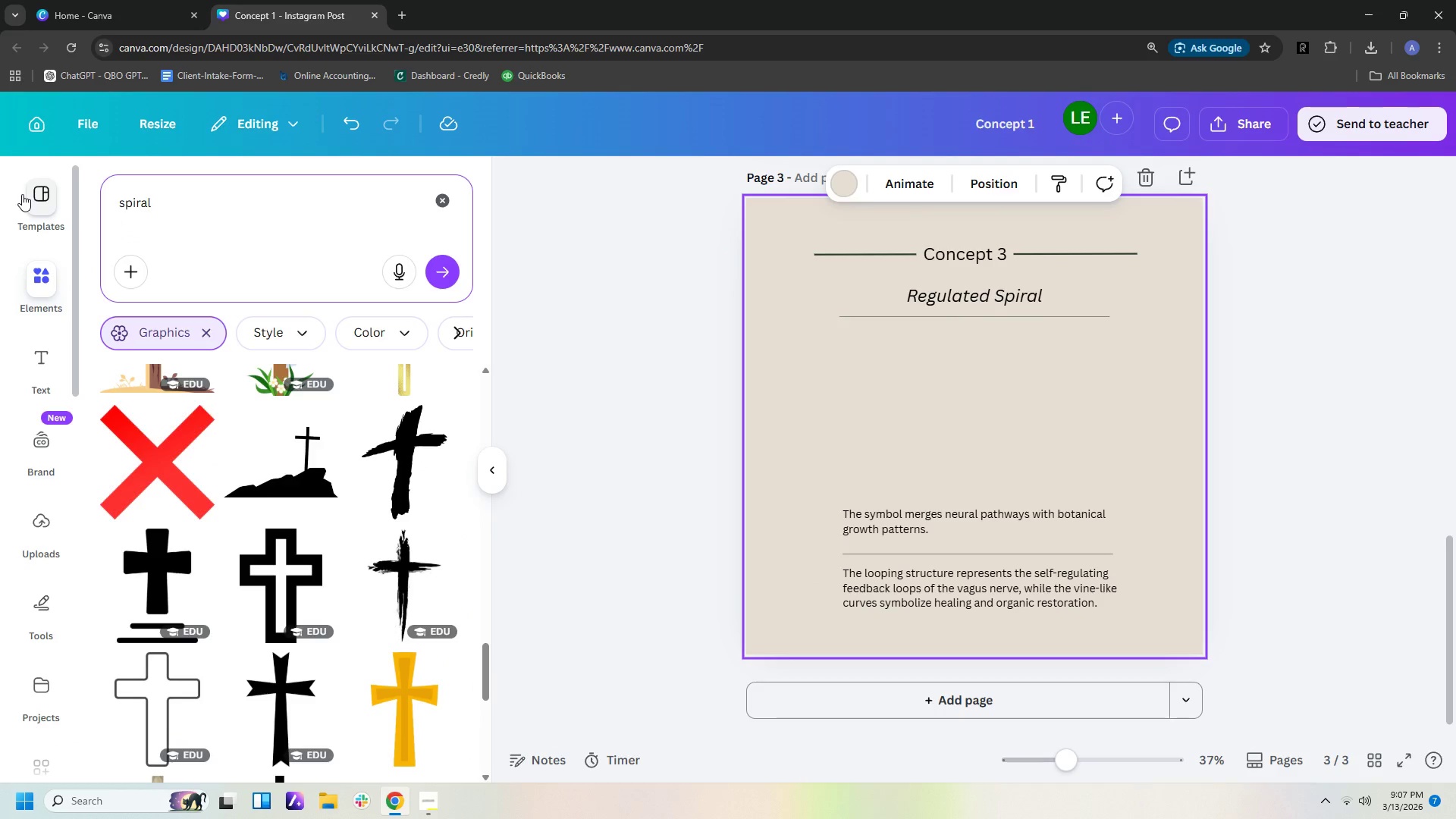 
key(Shift+Enter)
 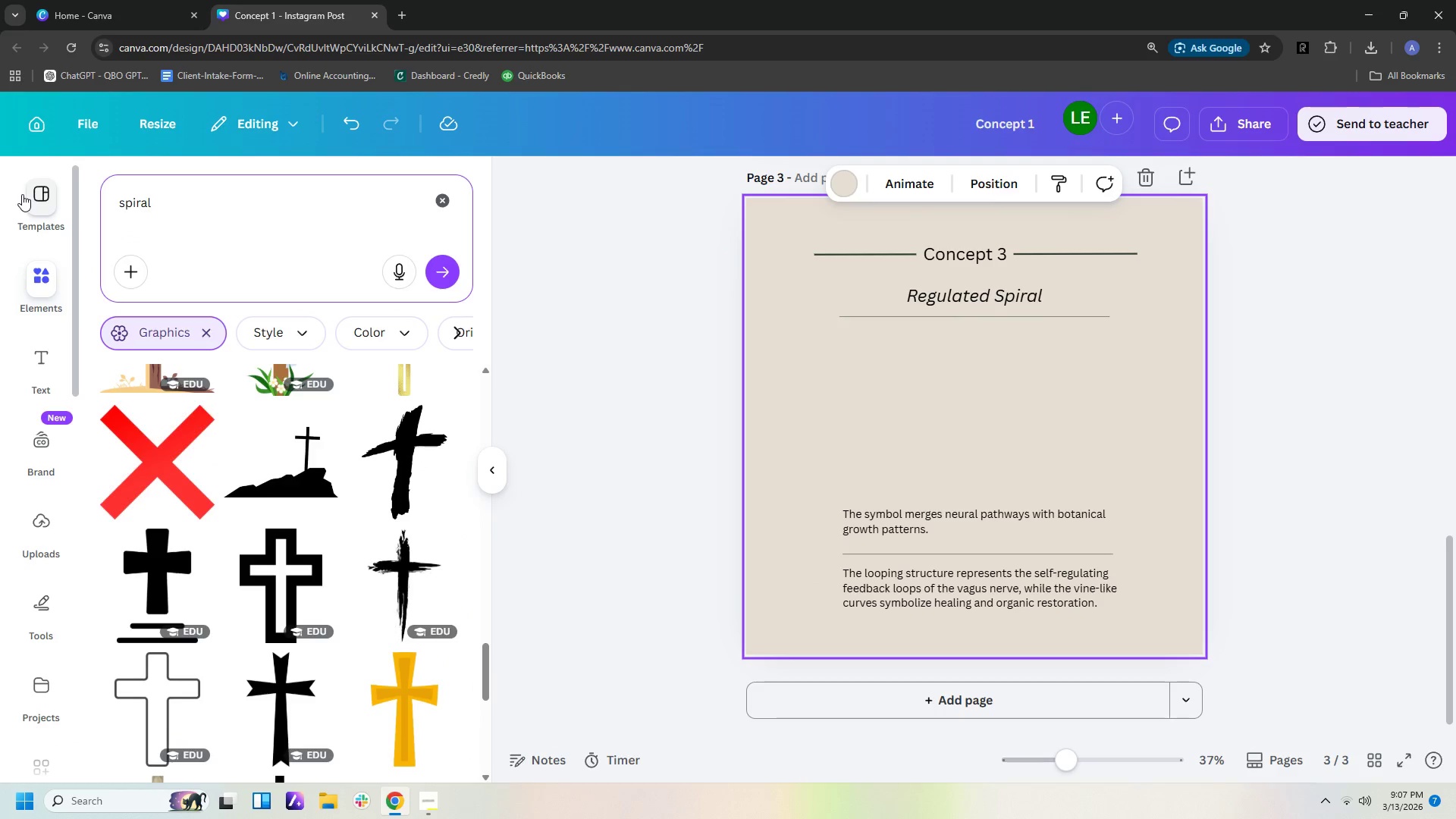 
key(Backspace)
 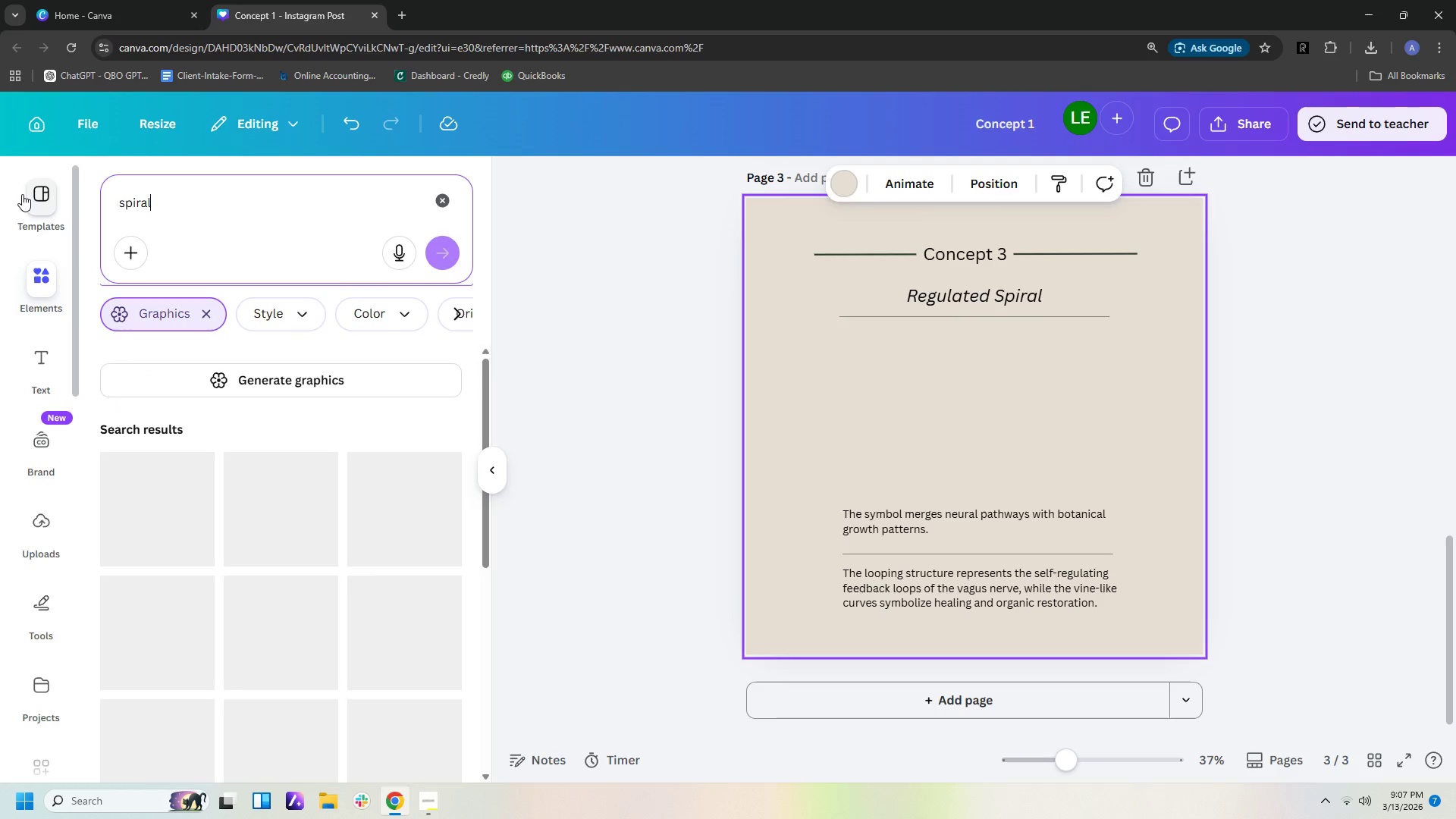 
key(Enter)
 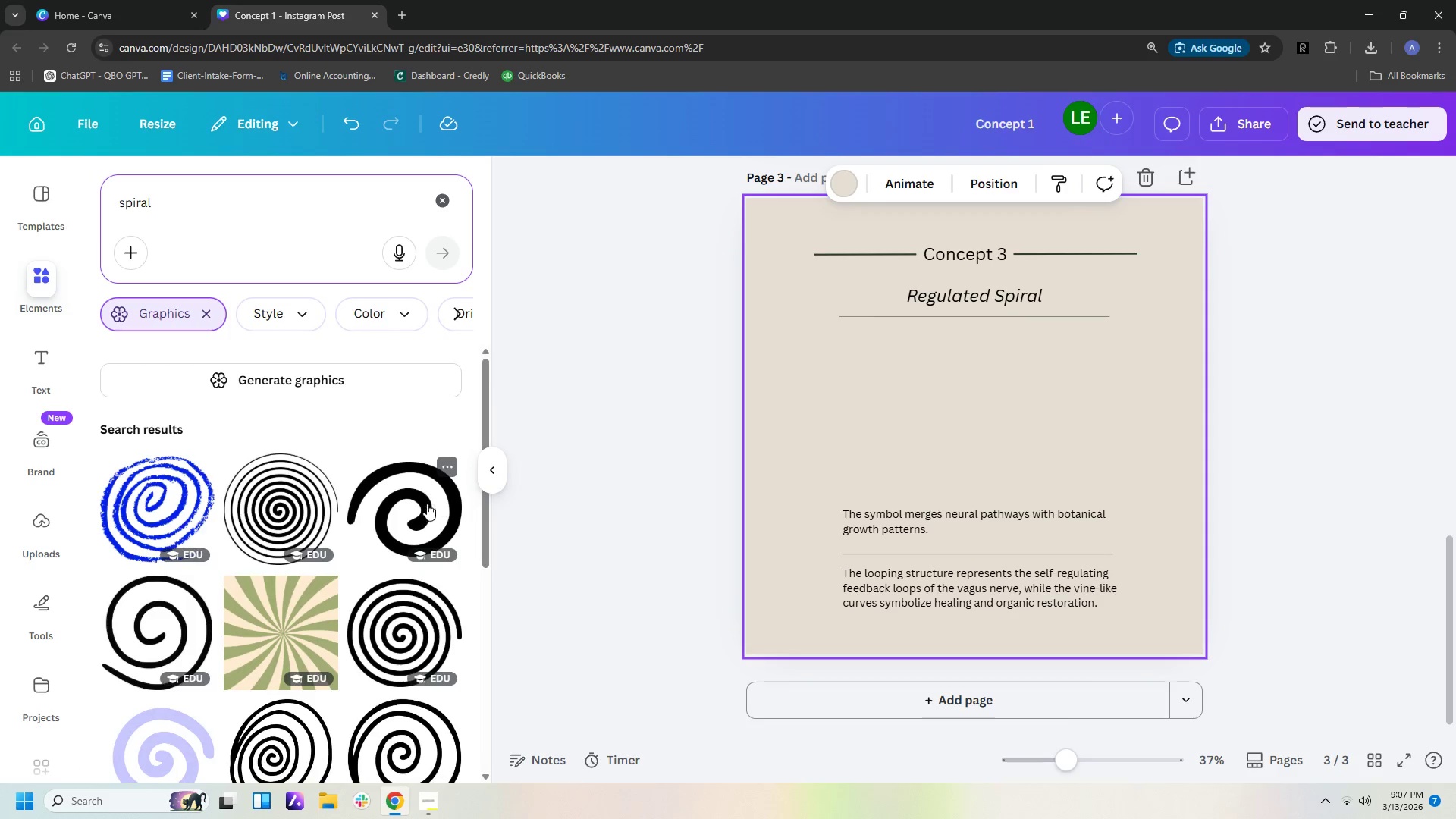 
scroll: coordinate [369, 541], scroll_direction: down, amount: 17.0
 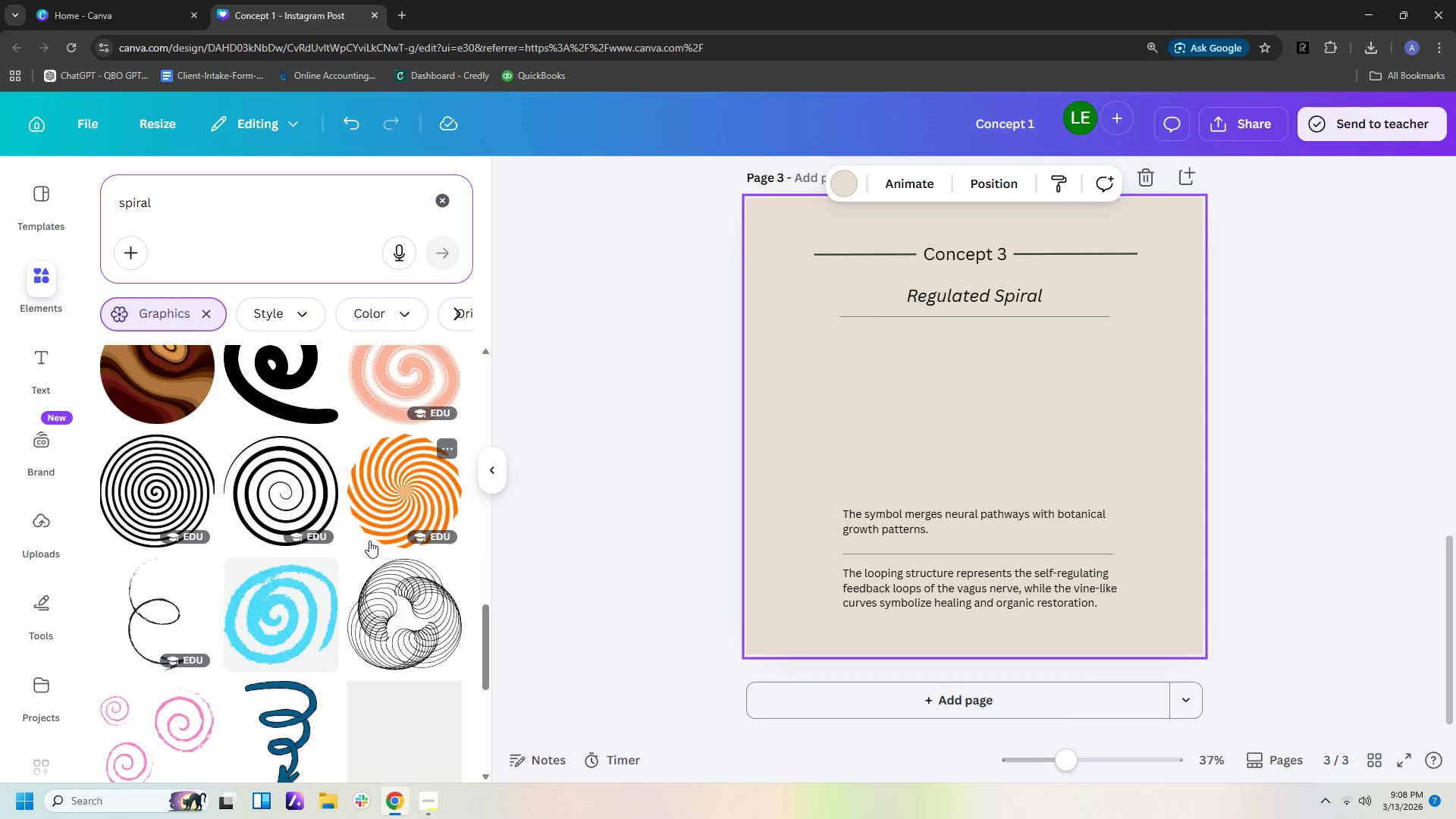 
scroll: coordinate [369, 541], scroll_direction: up, amount: 3.0
 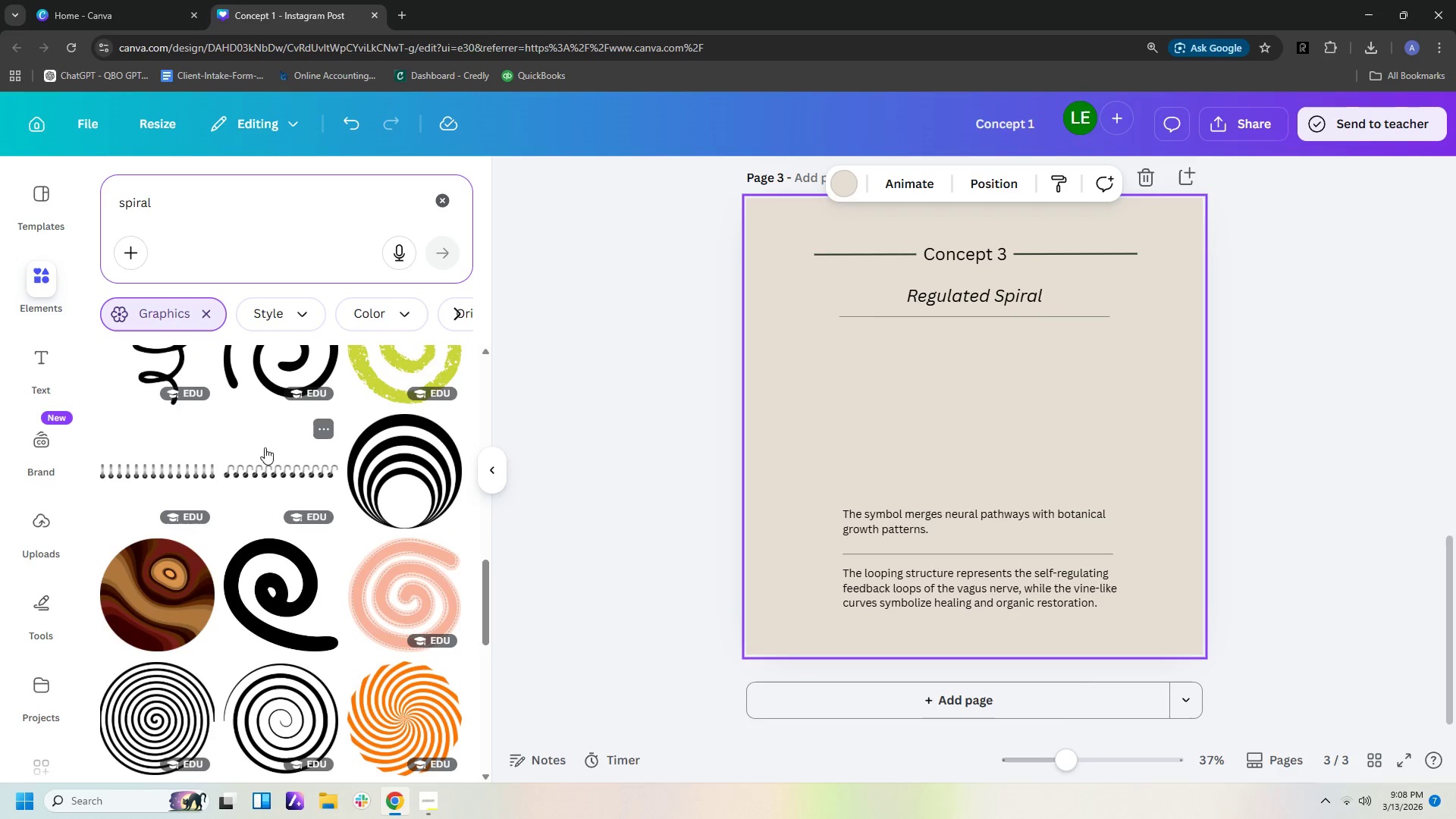 
mouse_move([277, 375])
 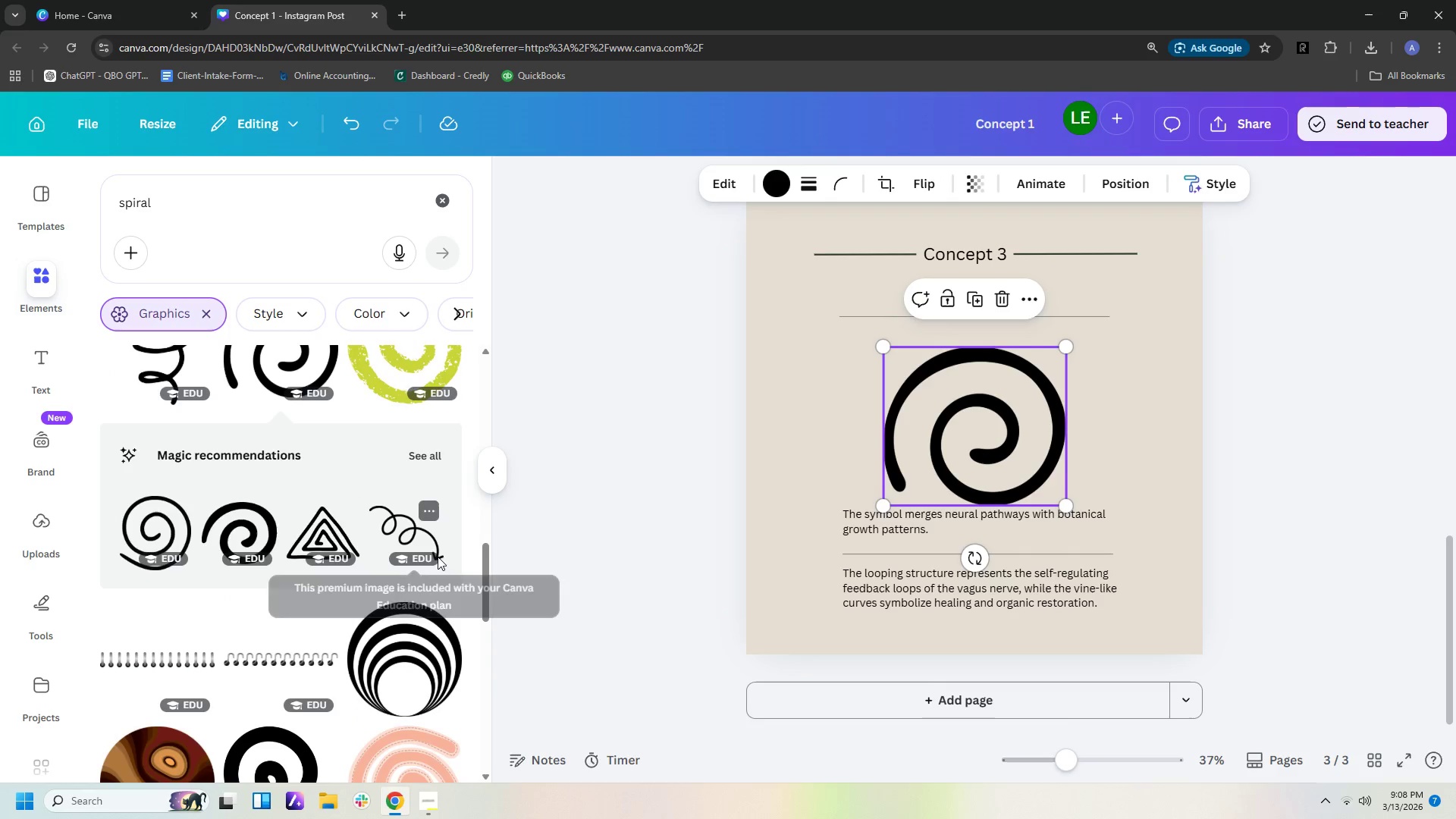 
scroll: coordinate [438, 558], scroll_direction: down, amount: 1.0
 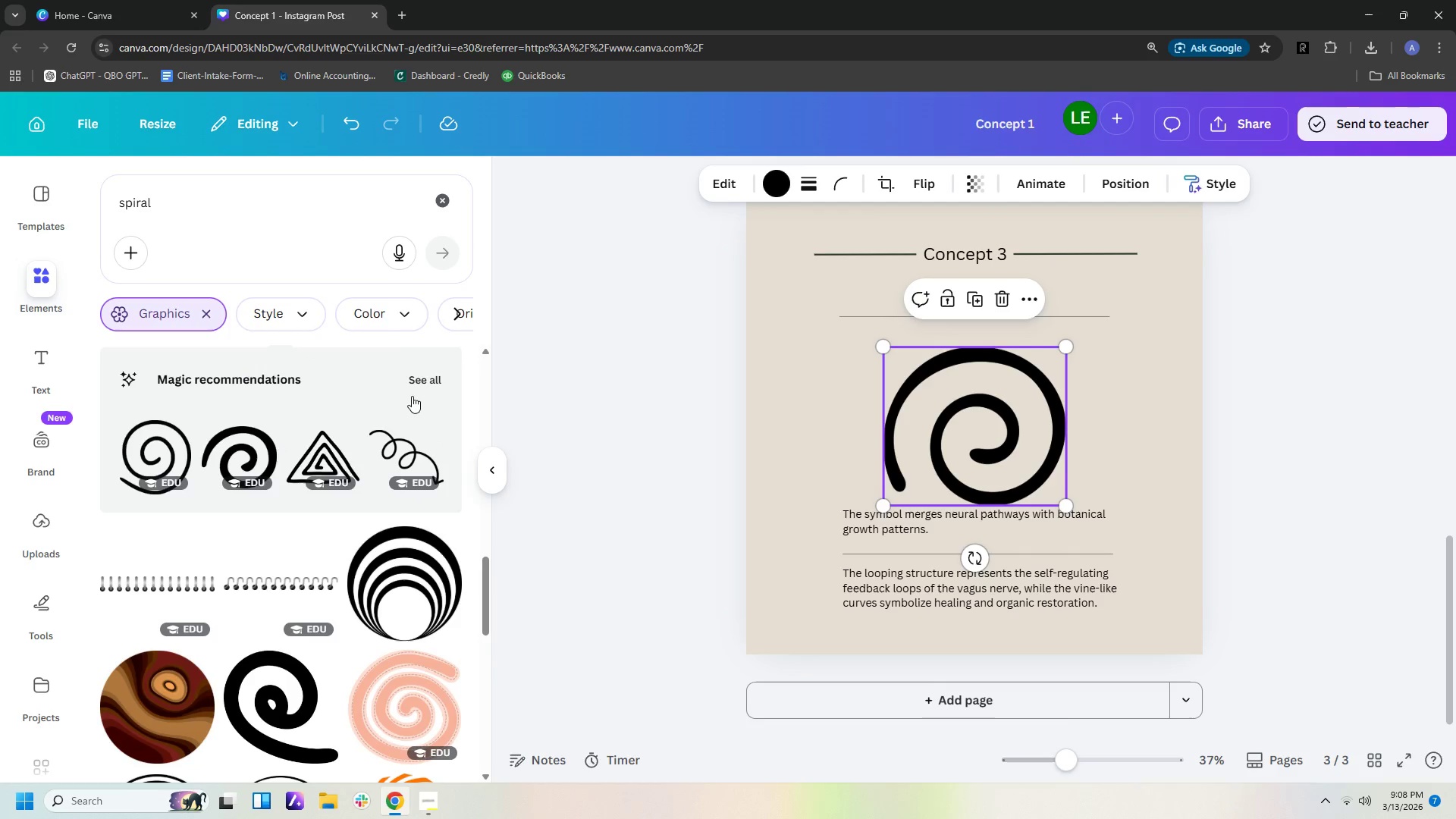 
left_click([419, 378])
 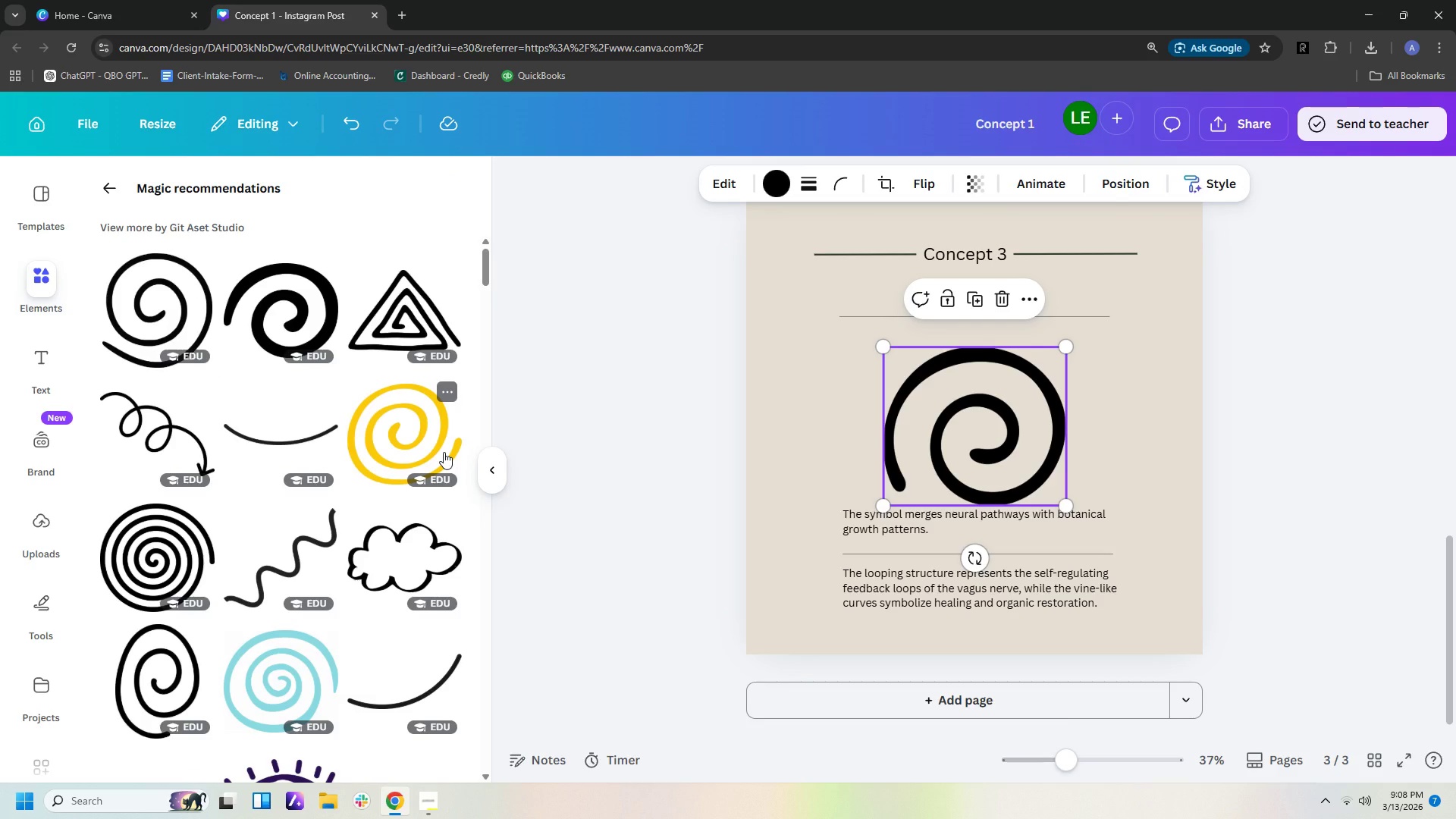 
scroll: coordinate [339, 556], scroll_direction: down, amount: 13.0
 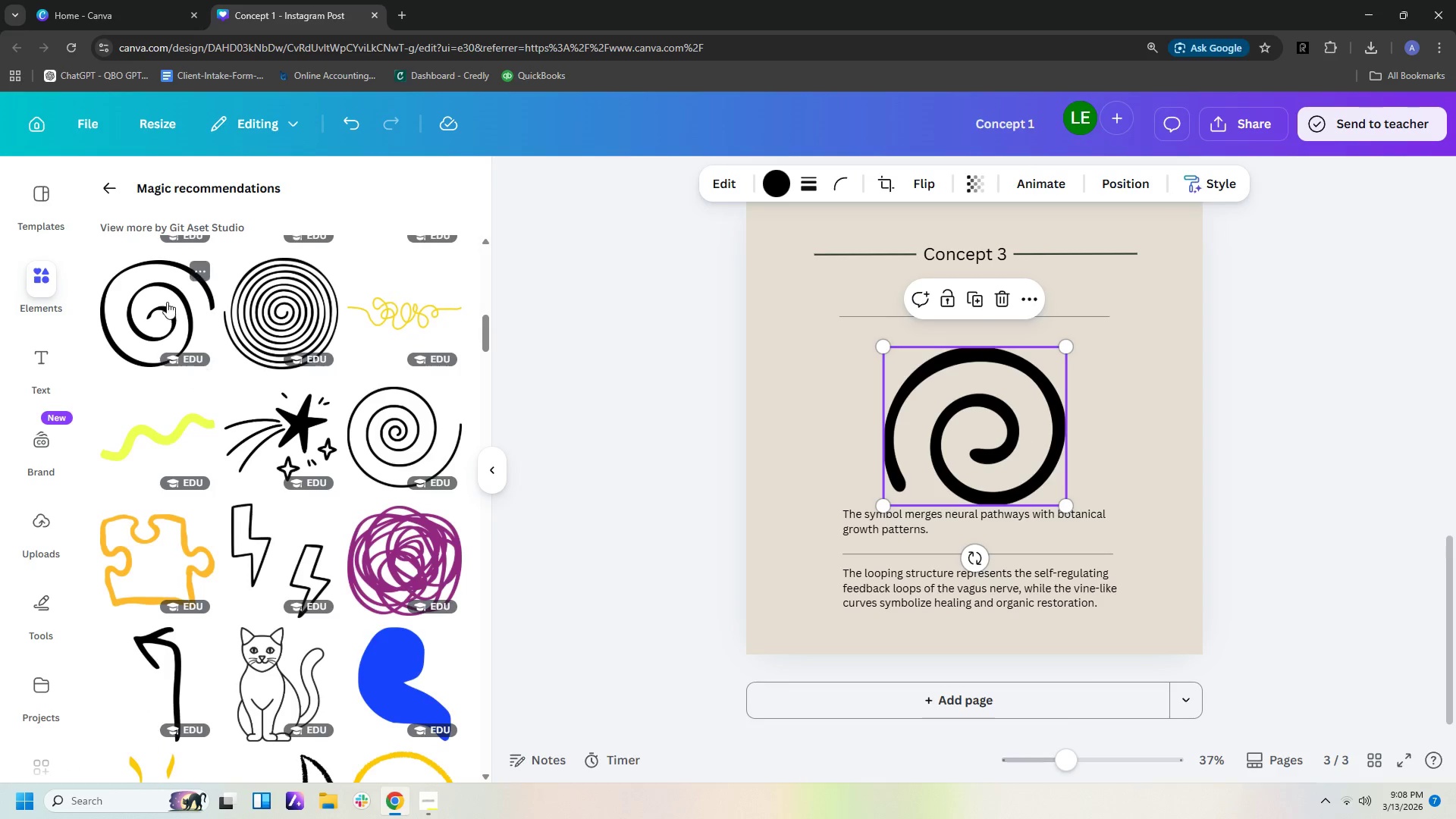 
left_click([167, 302])
 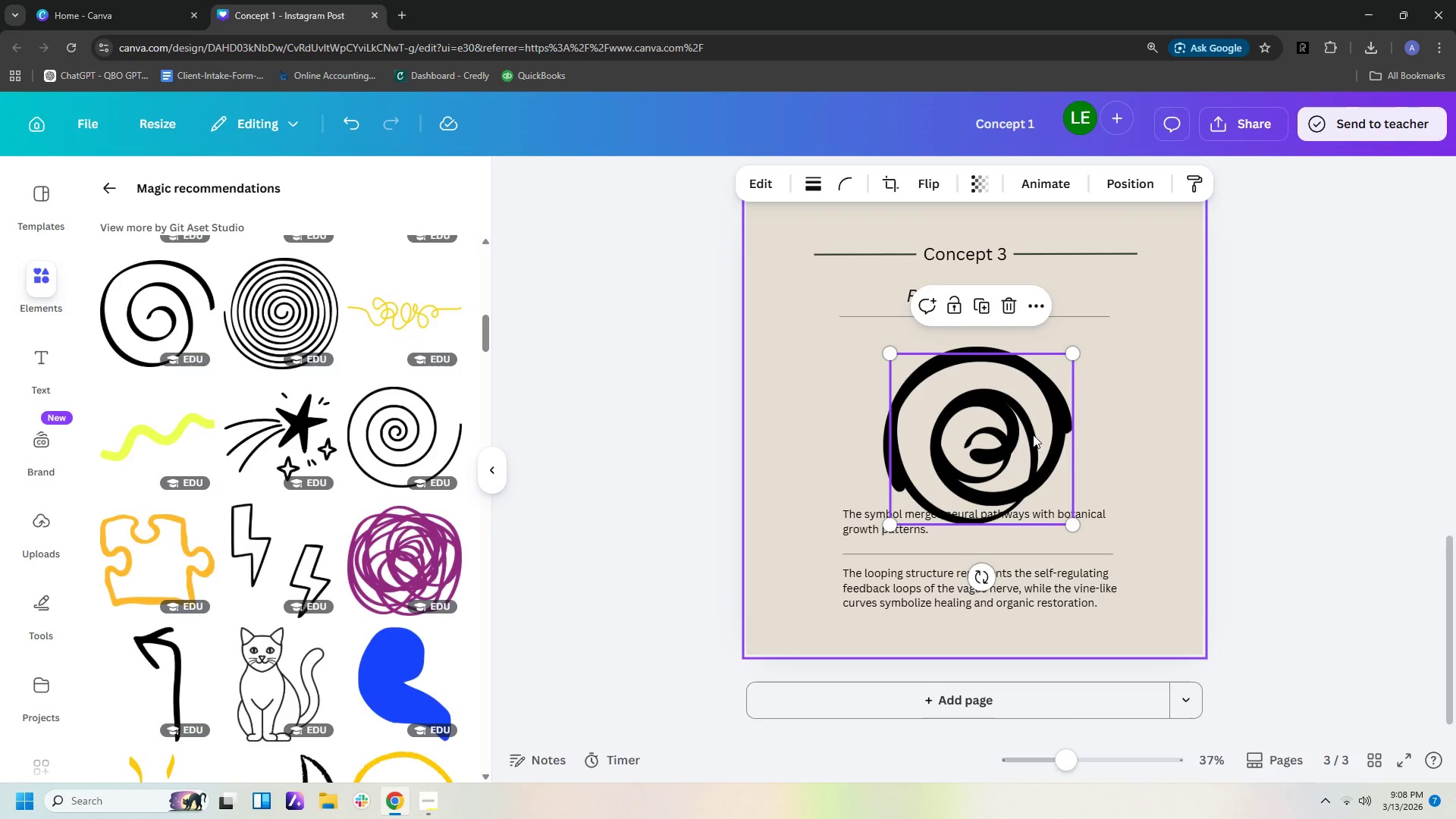 
left_click_drag(start_coordinate=[1003, 438], to_coordinate=[1024, 519])
 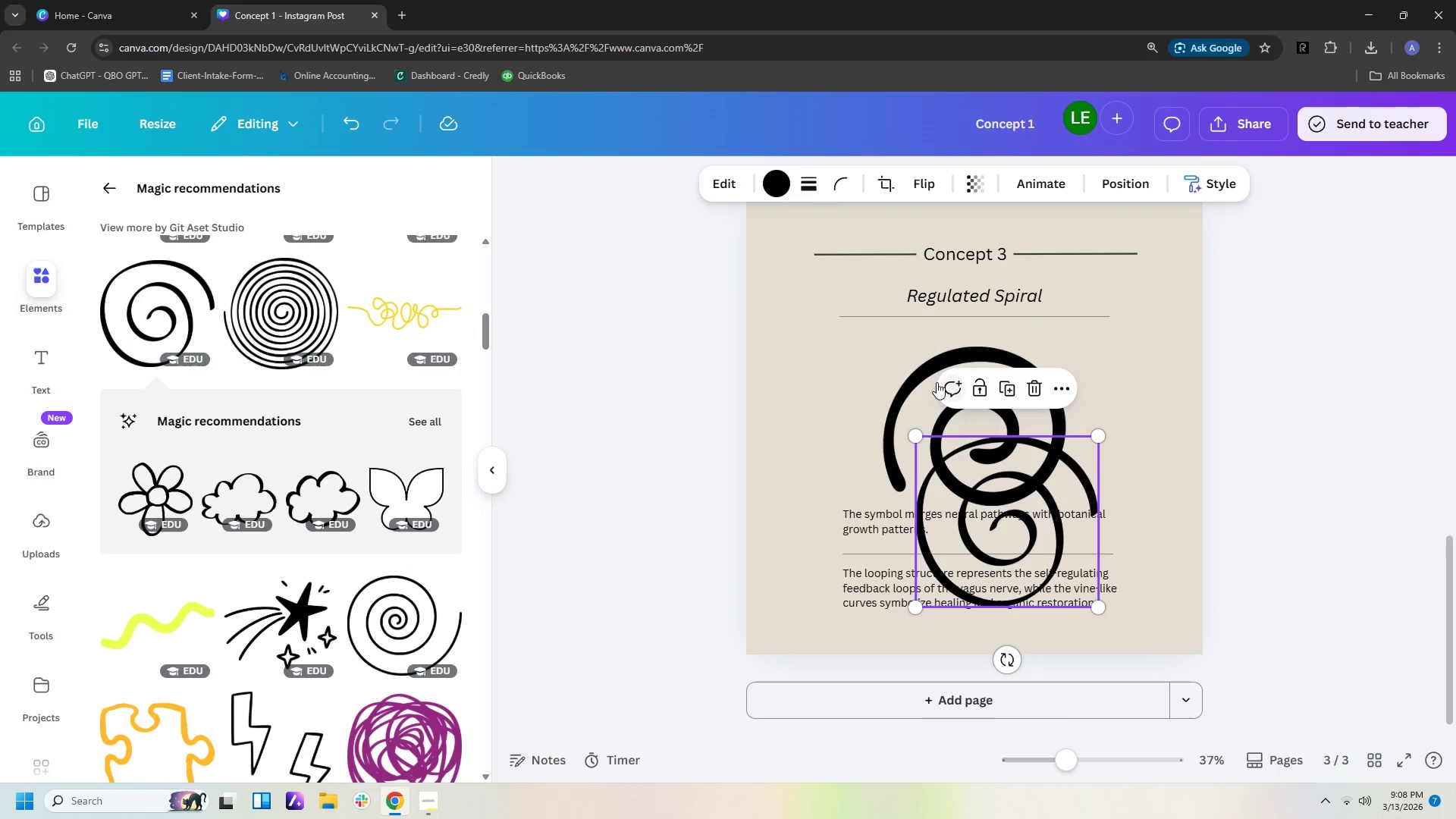 
left_click([914, 387])
 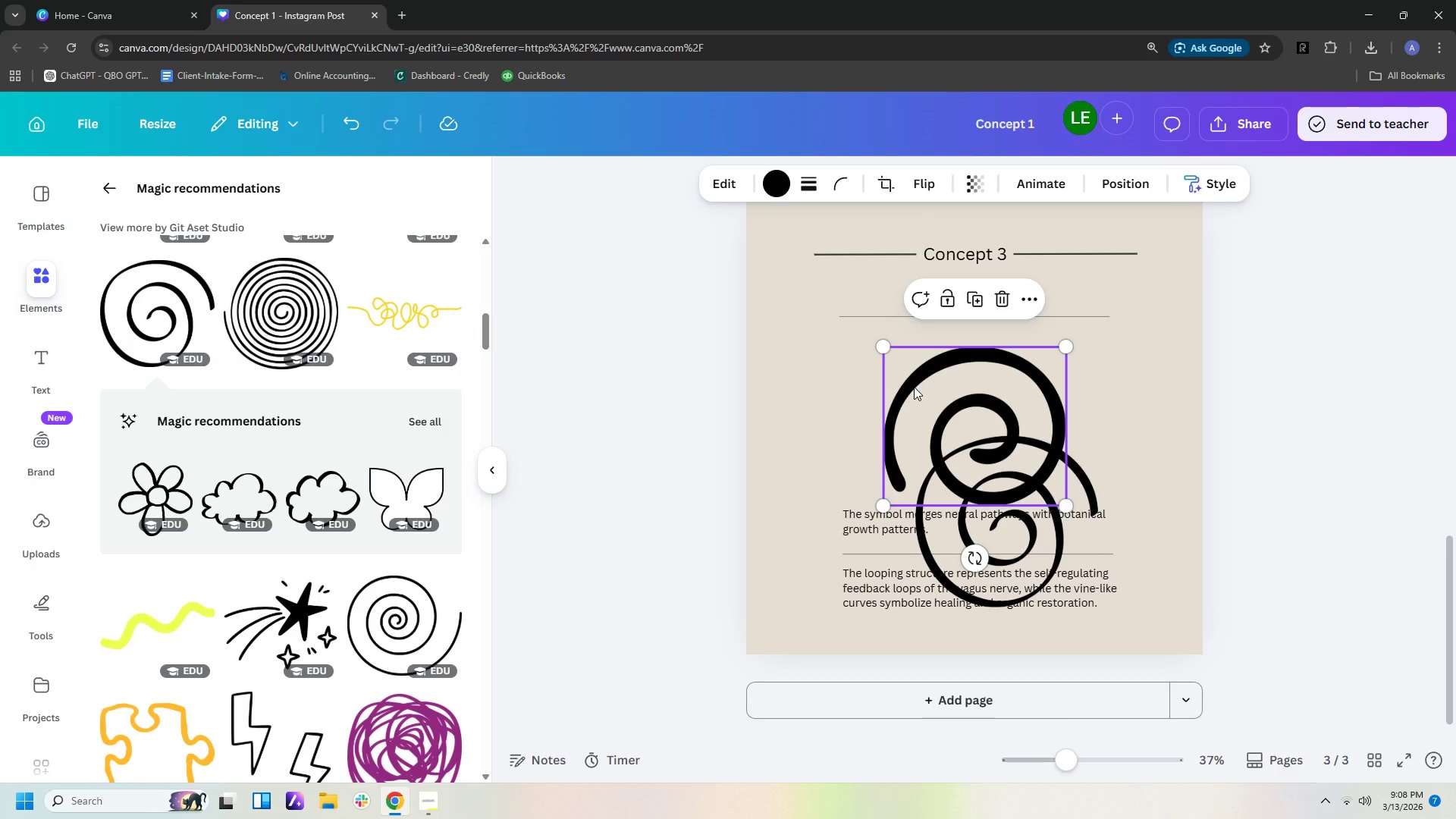 
key(Delete)
 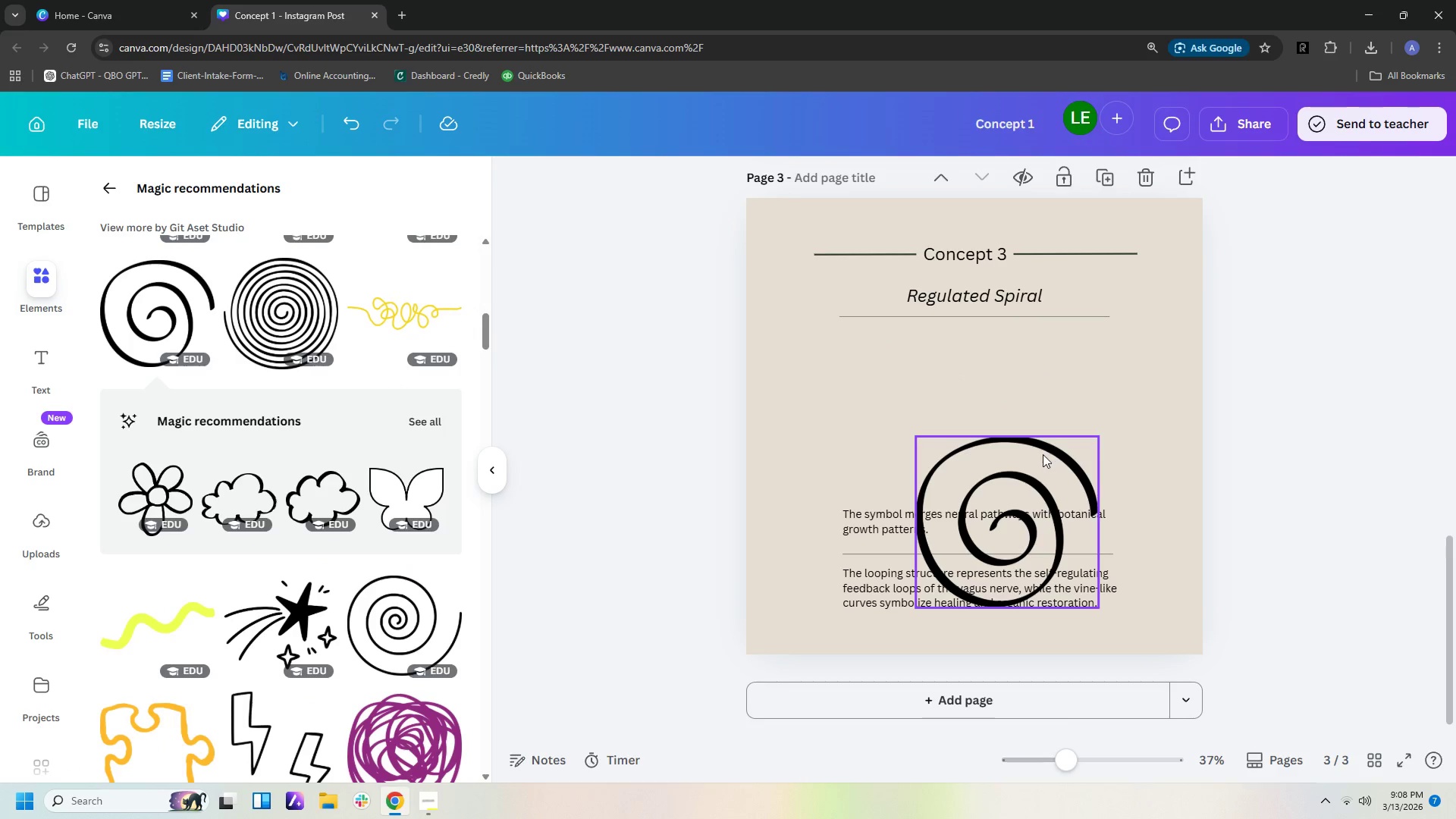 
left_click_drag(start_coordinate=[1015, 491], to_coordinate=[990, 393])
 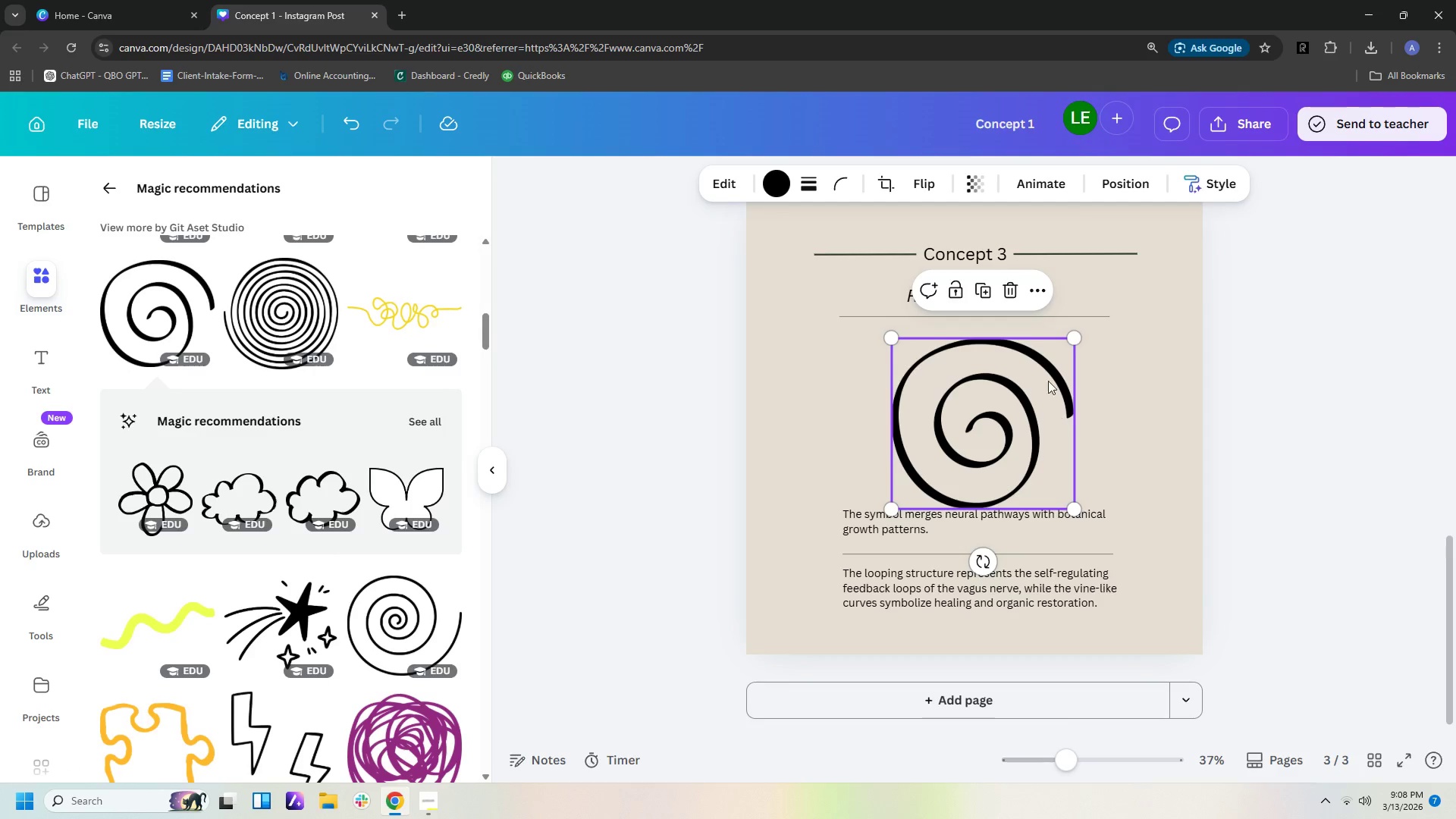 
left_click([929, 183])
 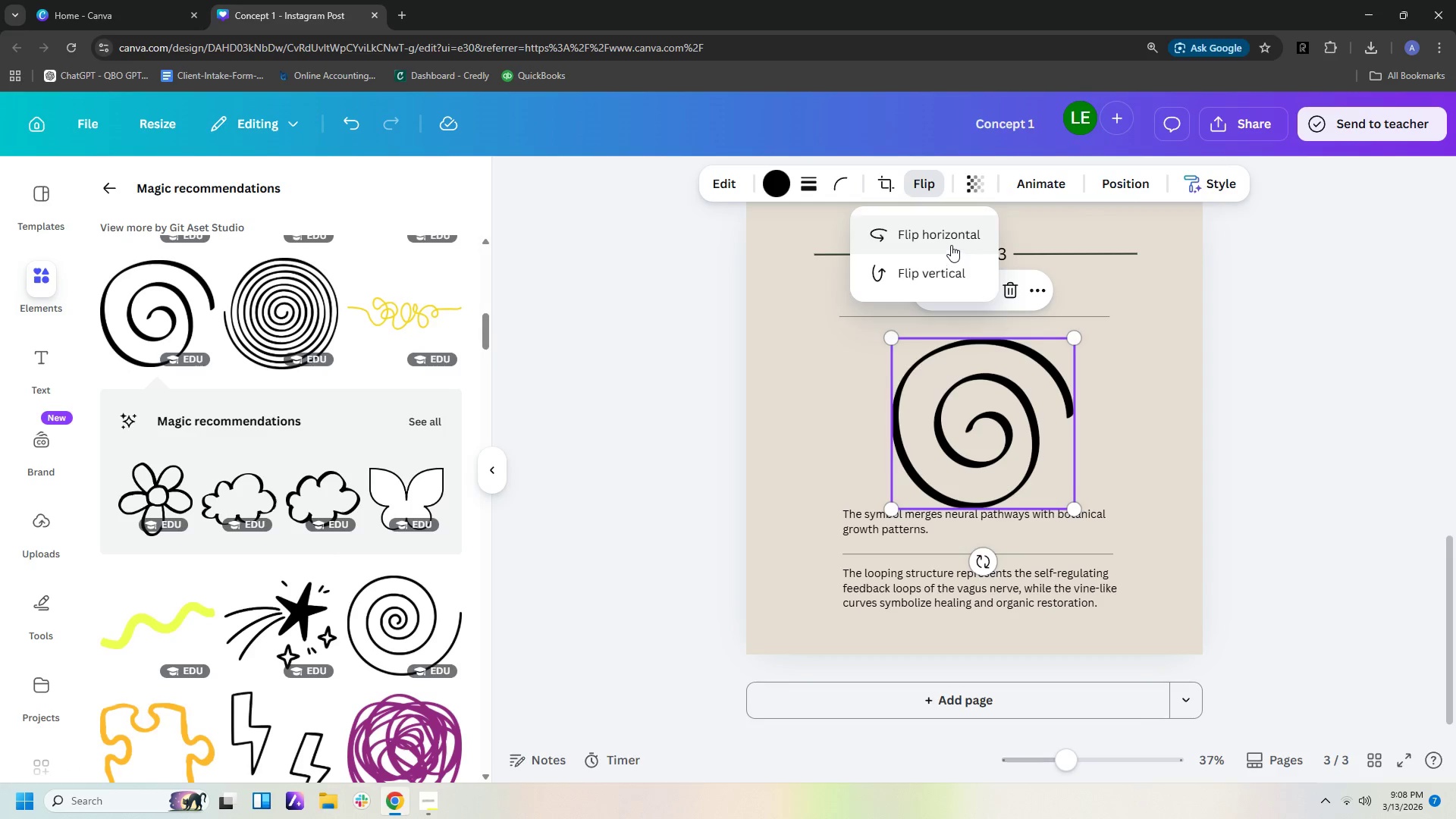 
left_click([951, 234])
 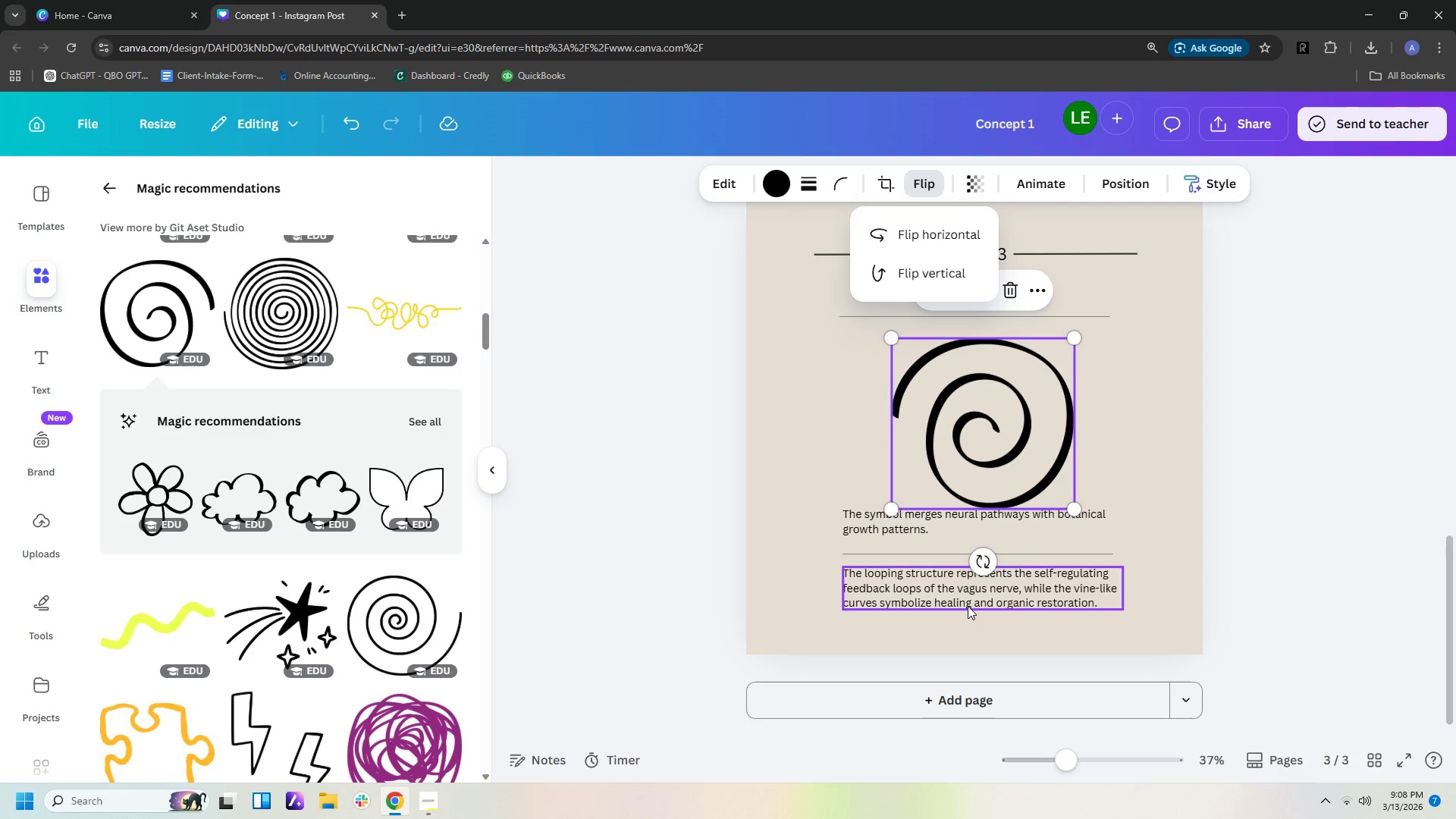 
left_click_drag(start_coordinate=[984, 558], to_coordinate=[1100, 422])
 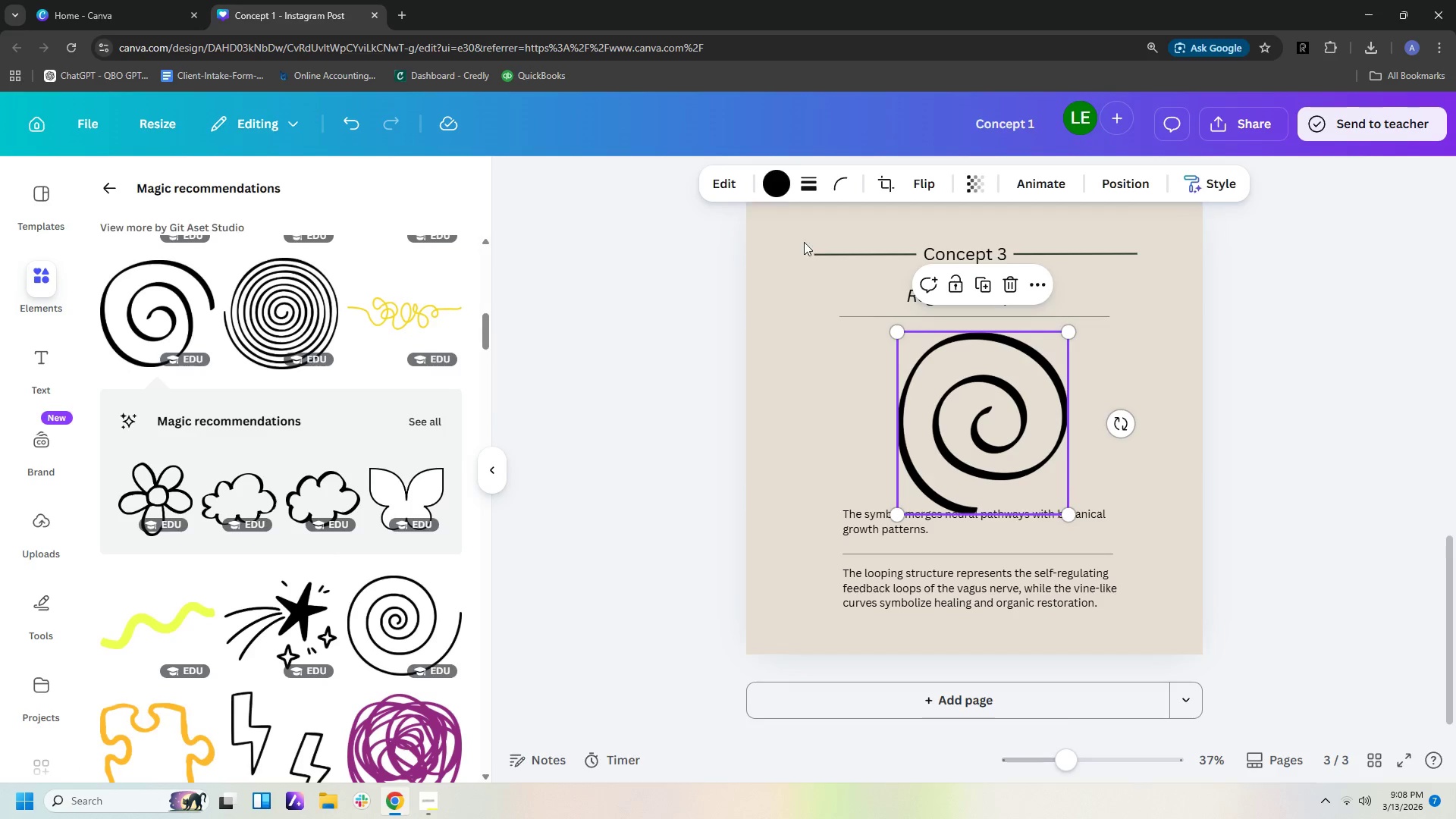 
wait(5.31)
 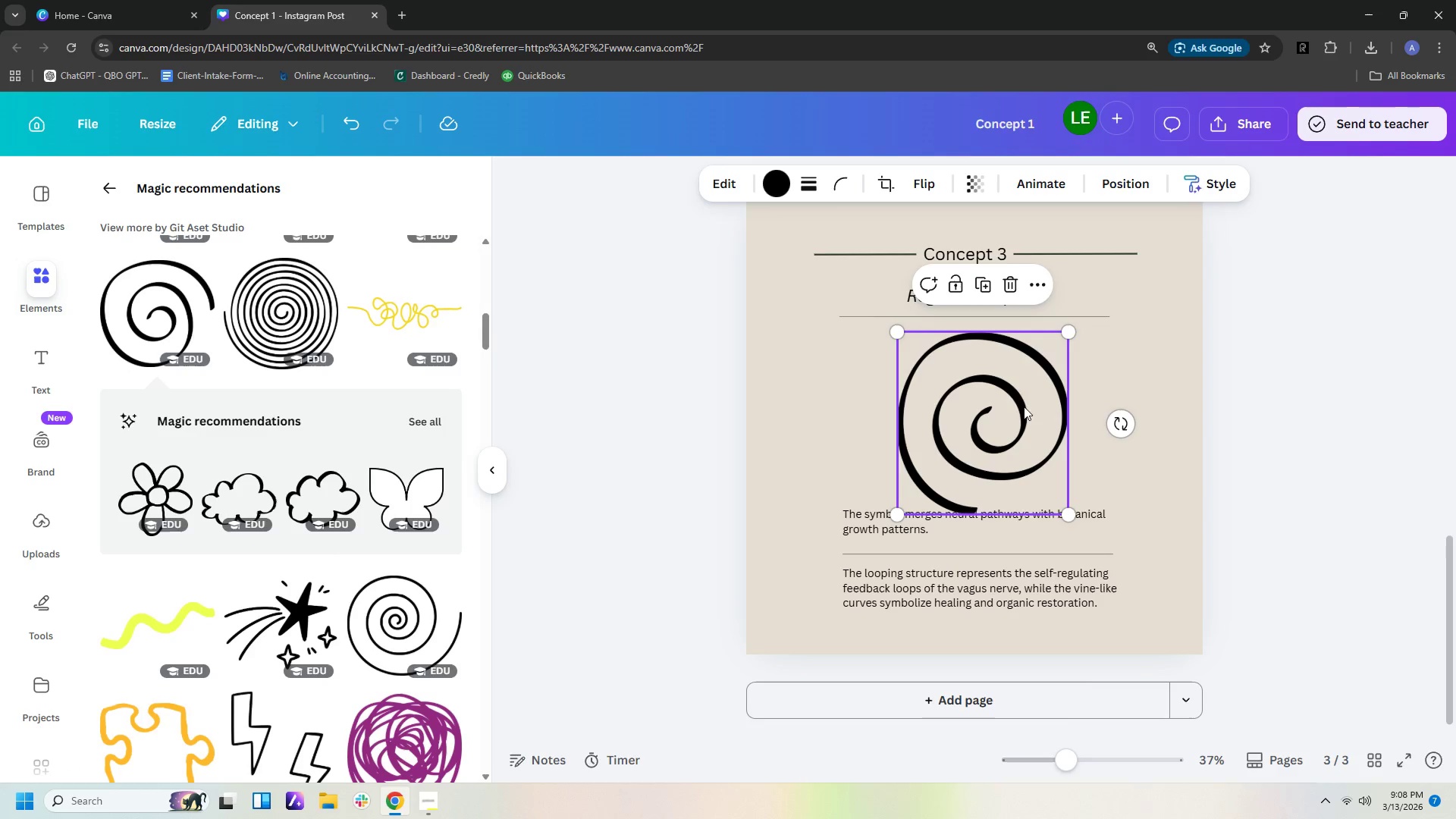 
scroll: coordinate [300, 444], scroll_direction: down, amount: 12.0
 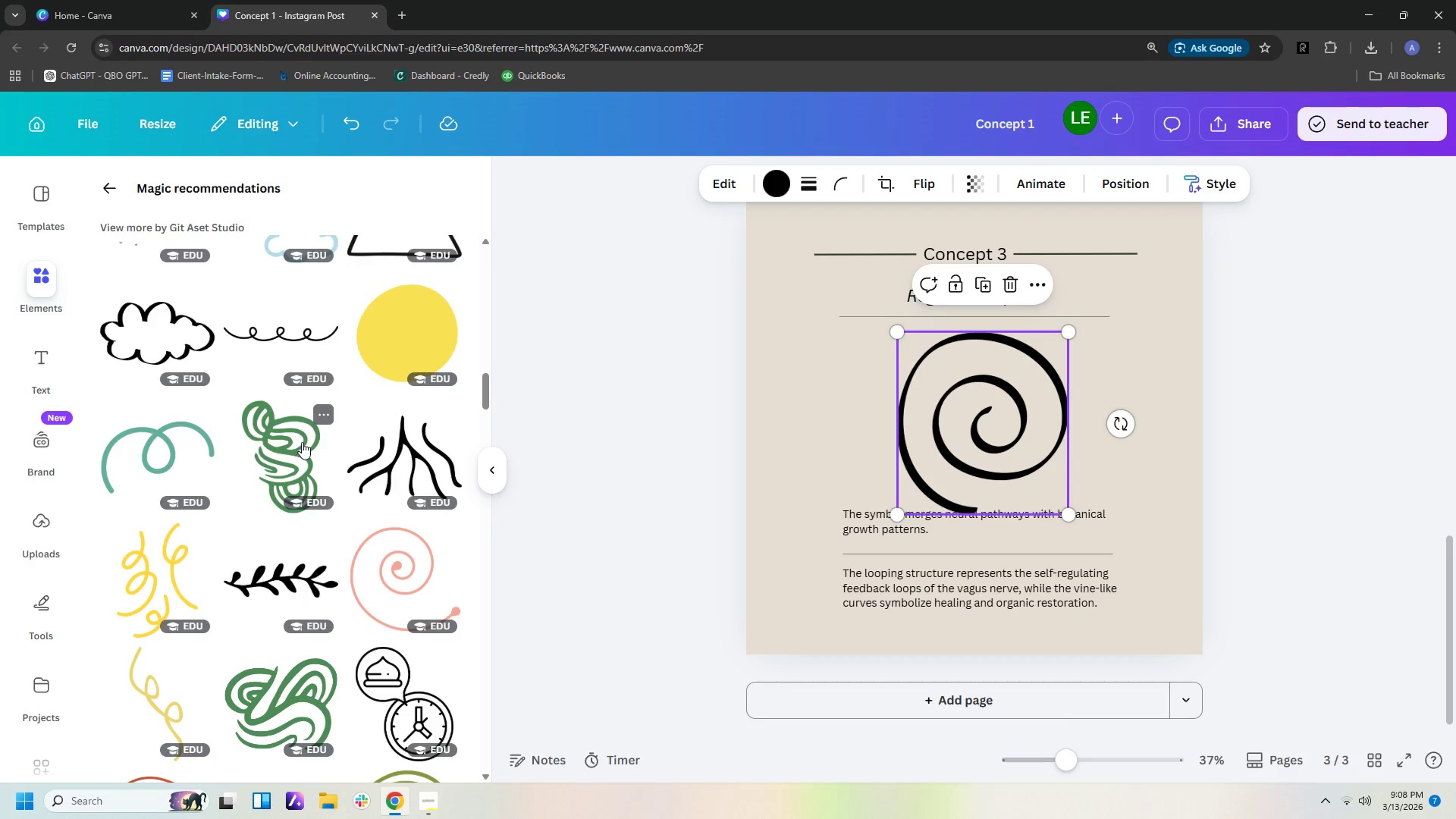 
scroll: coordinate [301, 438], scroll_direction: up, amount: 25.0
 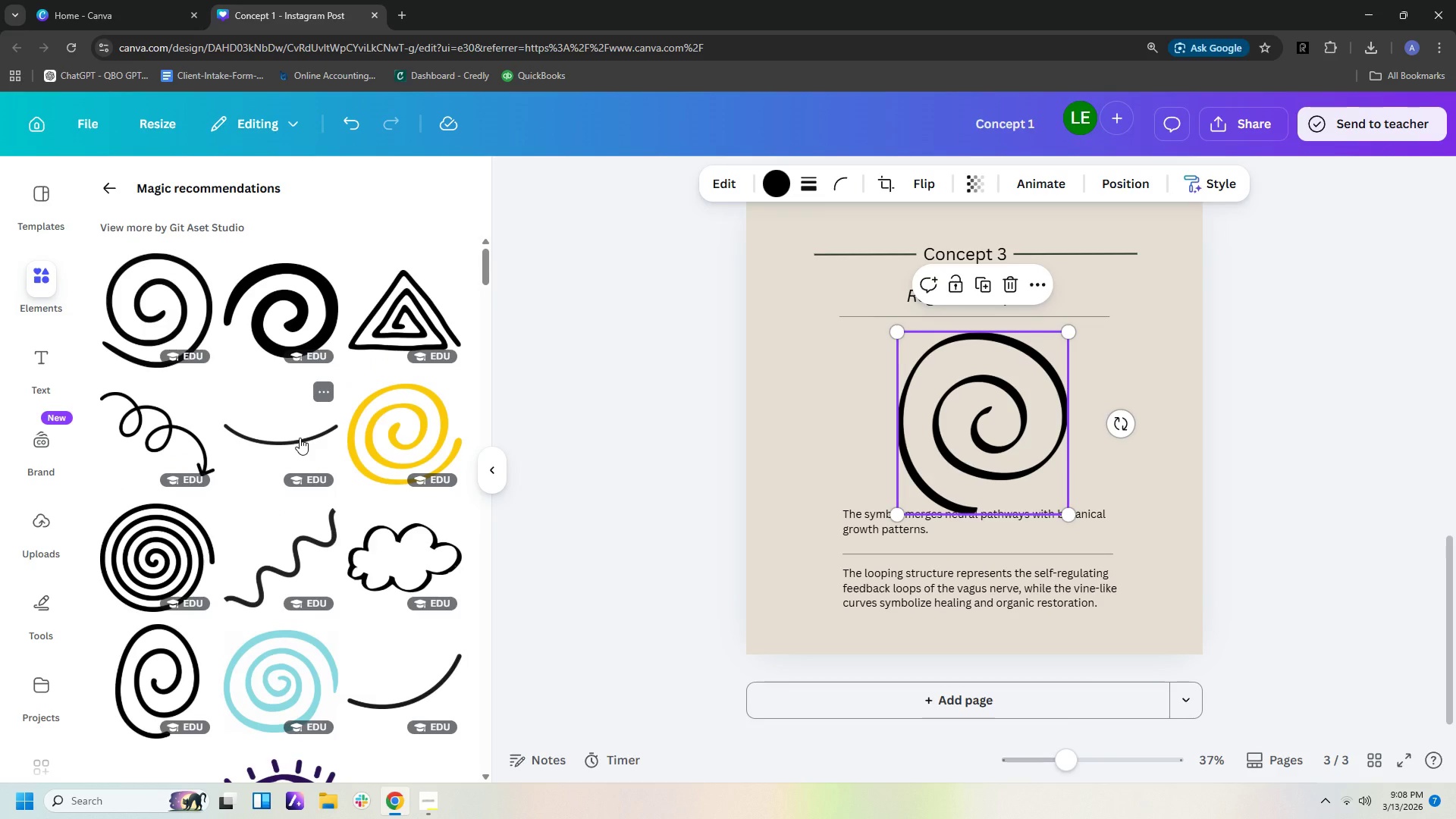 
scroll: coordinate [449, 496], scroll_direction: down, amount: 13.0
 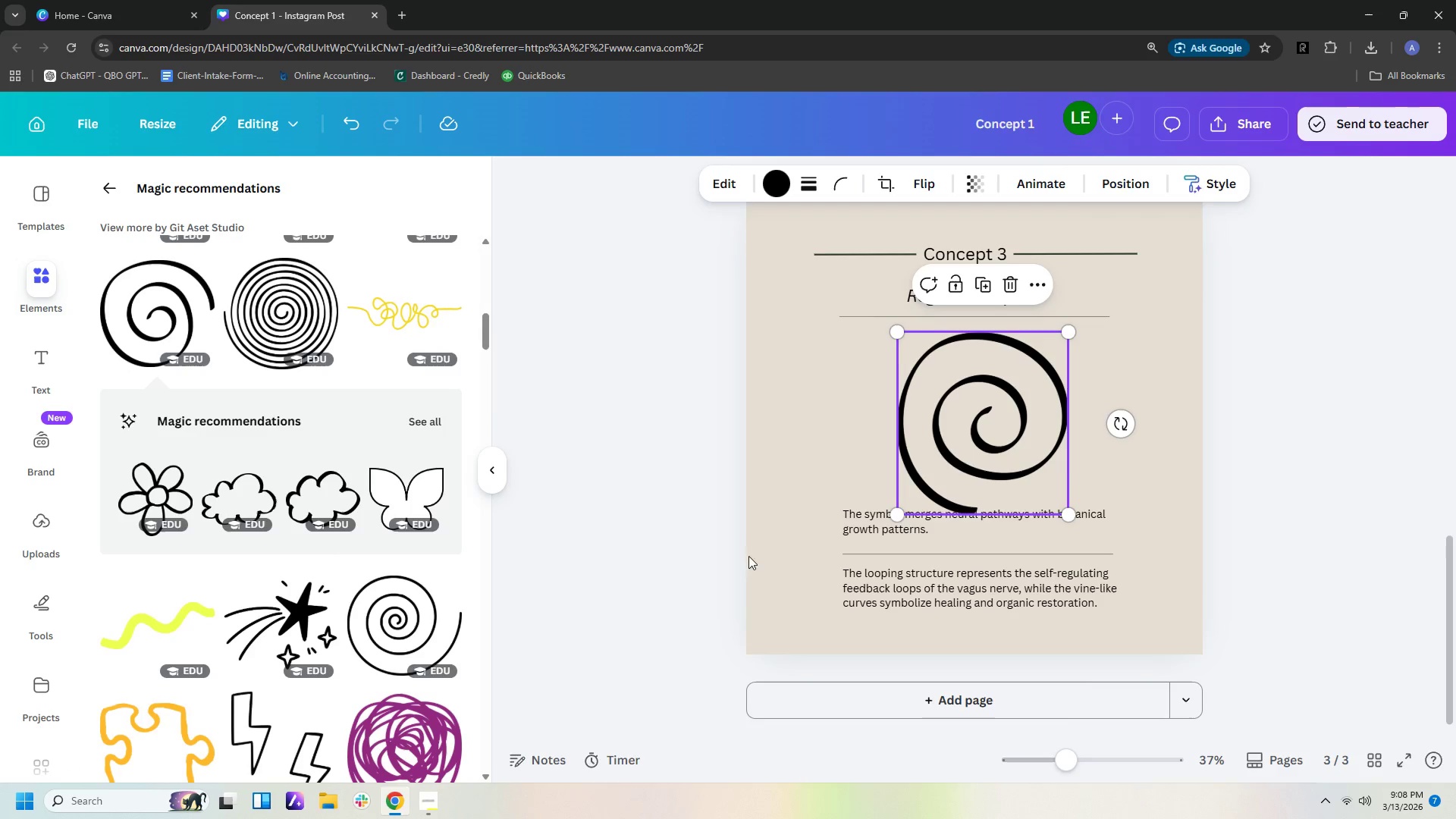 
wait(7.06)
 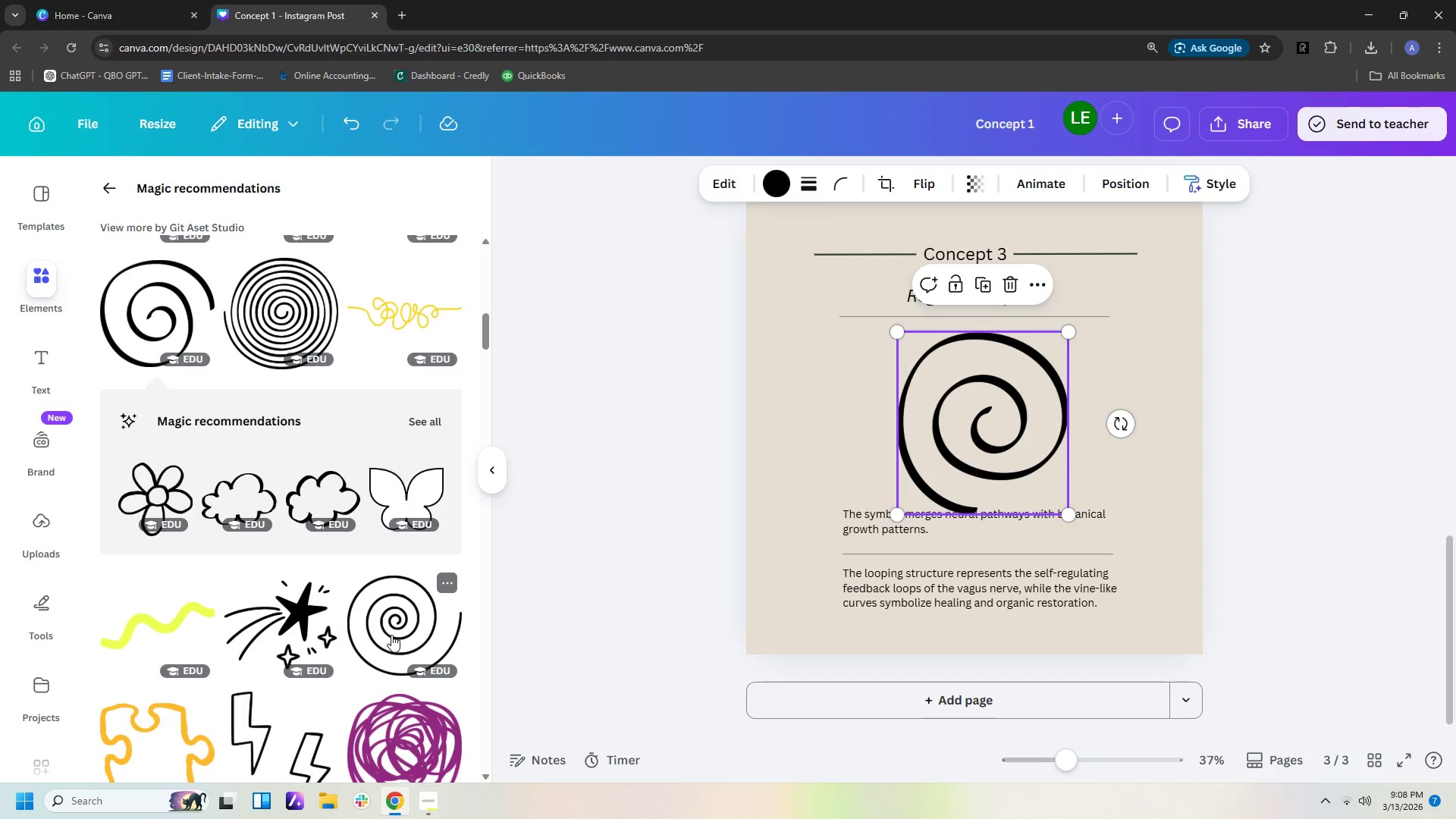 
left_click_drag(start_coordinate=[1074, 333], to_coordinate=[1062, 352])
 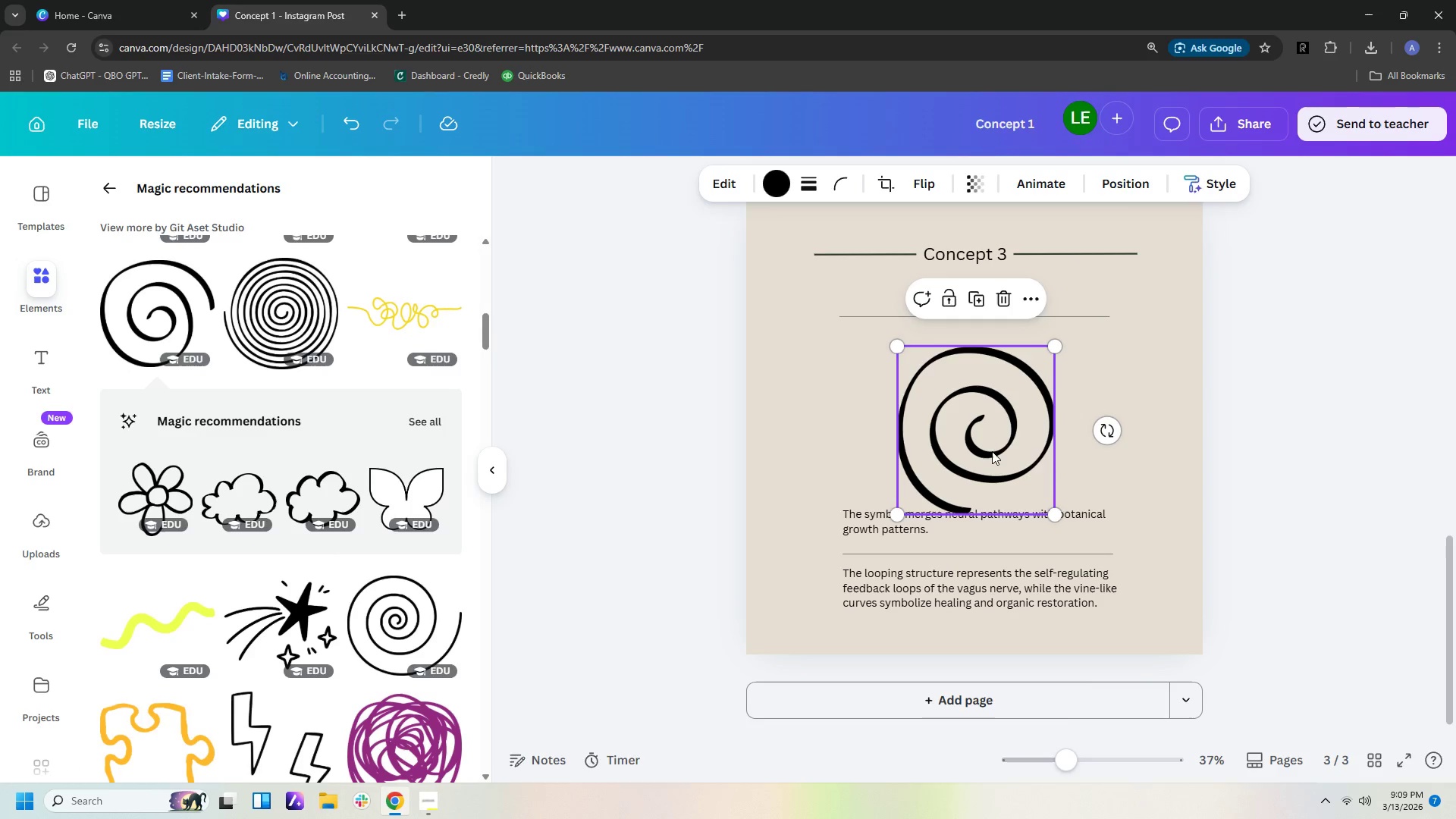 
left_click_drag(start_coordinate=[992, 451], to_coordinate=[993, 435])
 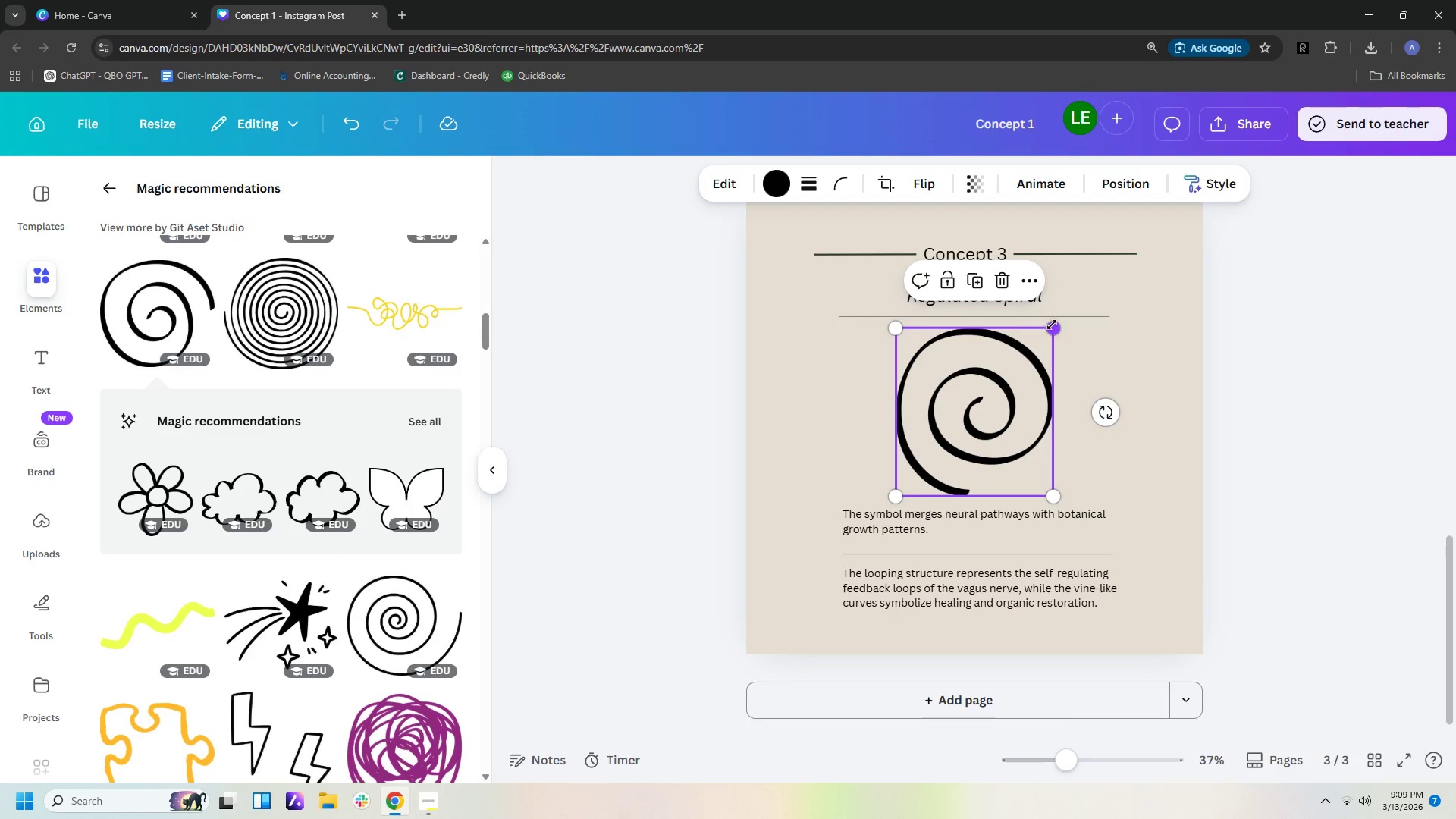 
left_click_drag(start_coordinate=[1053, 326], to_coordinate=[1039, 339])
 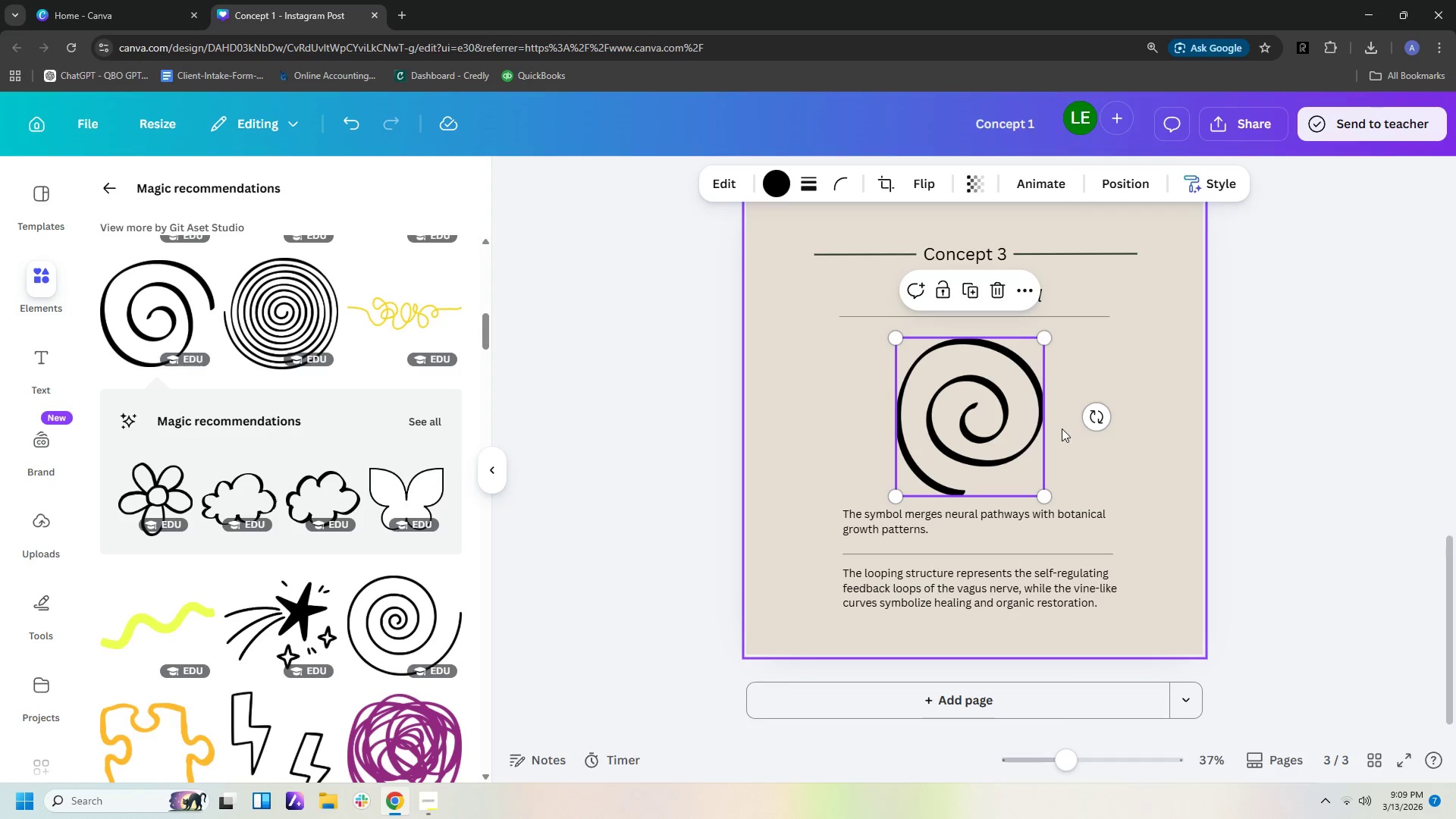 
left_click_drag(start_coordinate=[1089, 416], to_coordinate=[973, 510])
 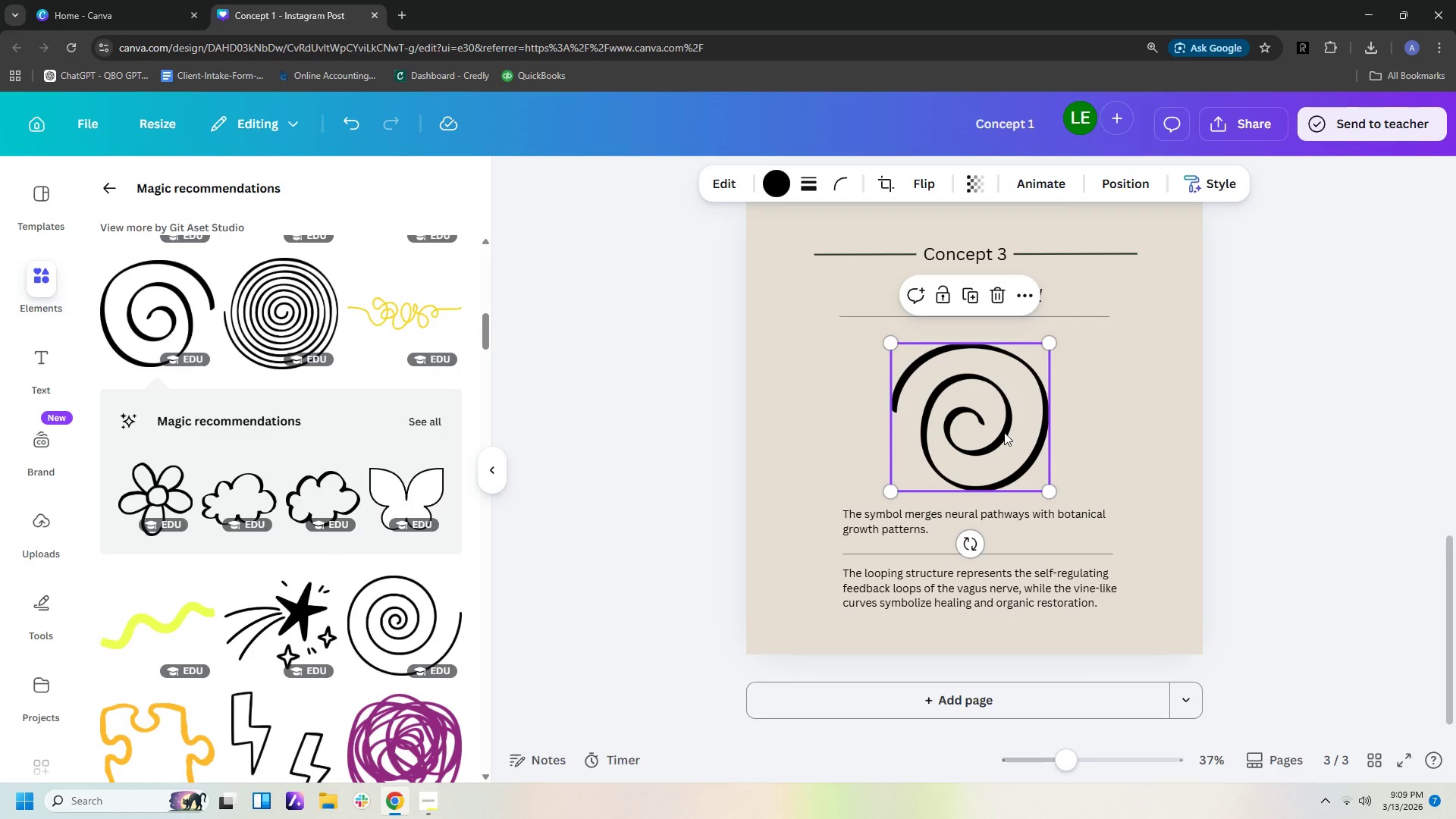 
left_click_drag(start_coordinate=[1003, 432], to_coordinate=[1012, 425])
 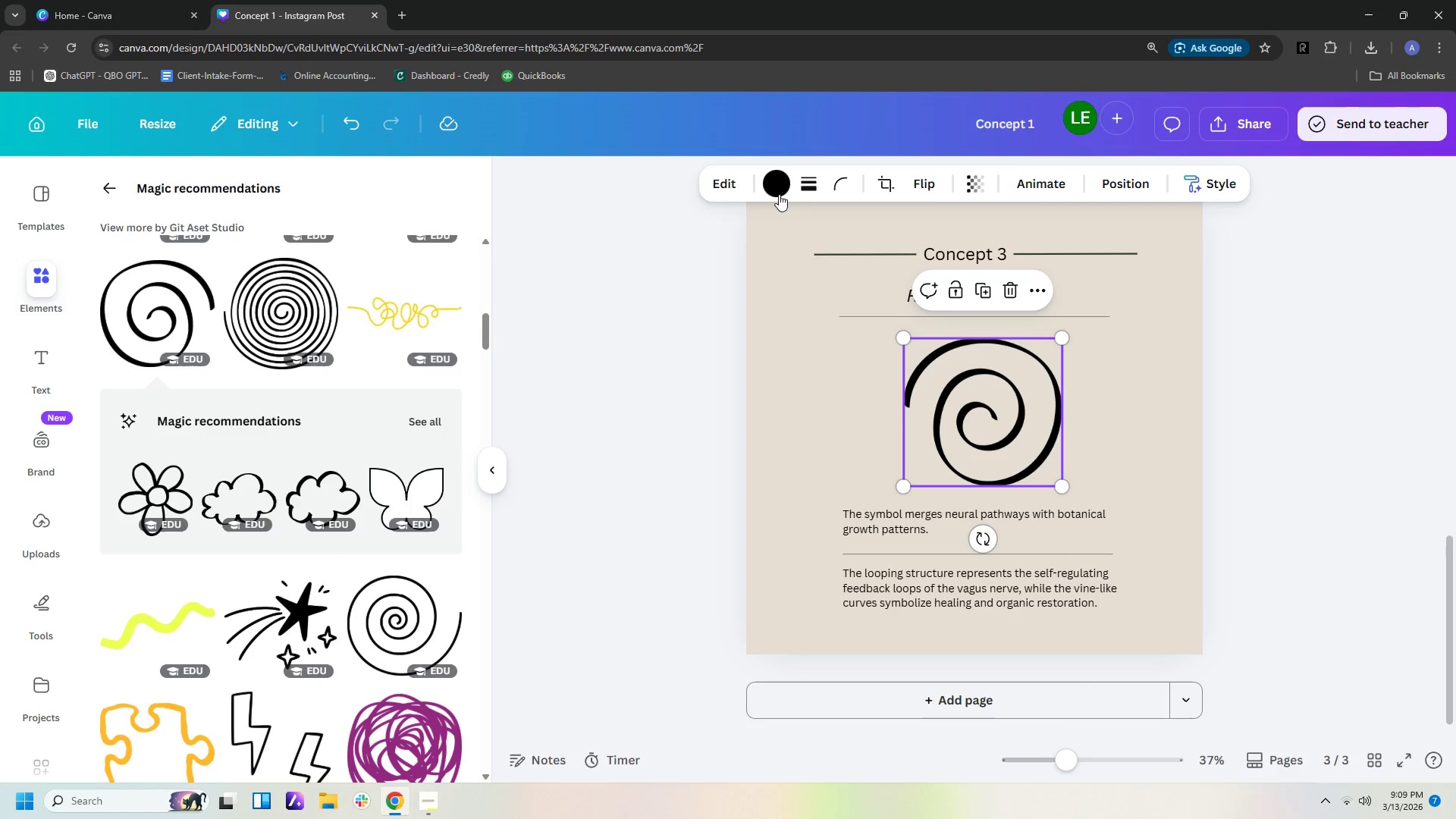 
left_click([774, 190])
 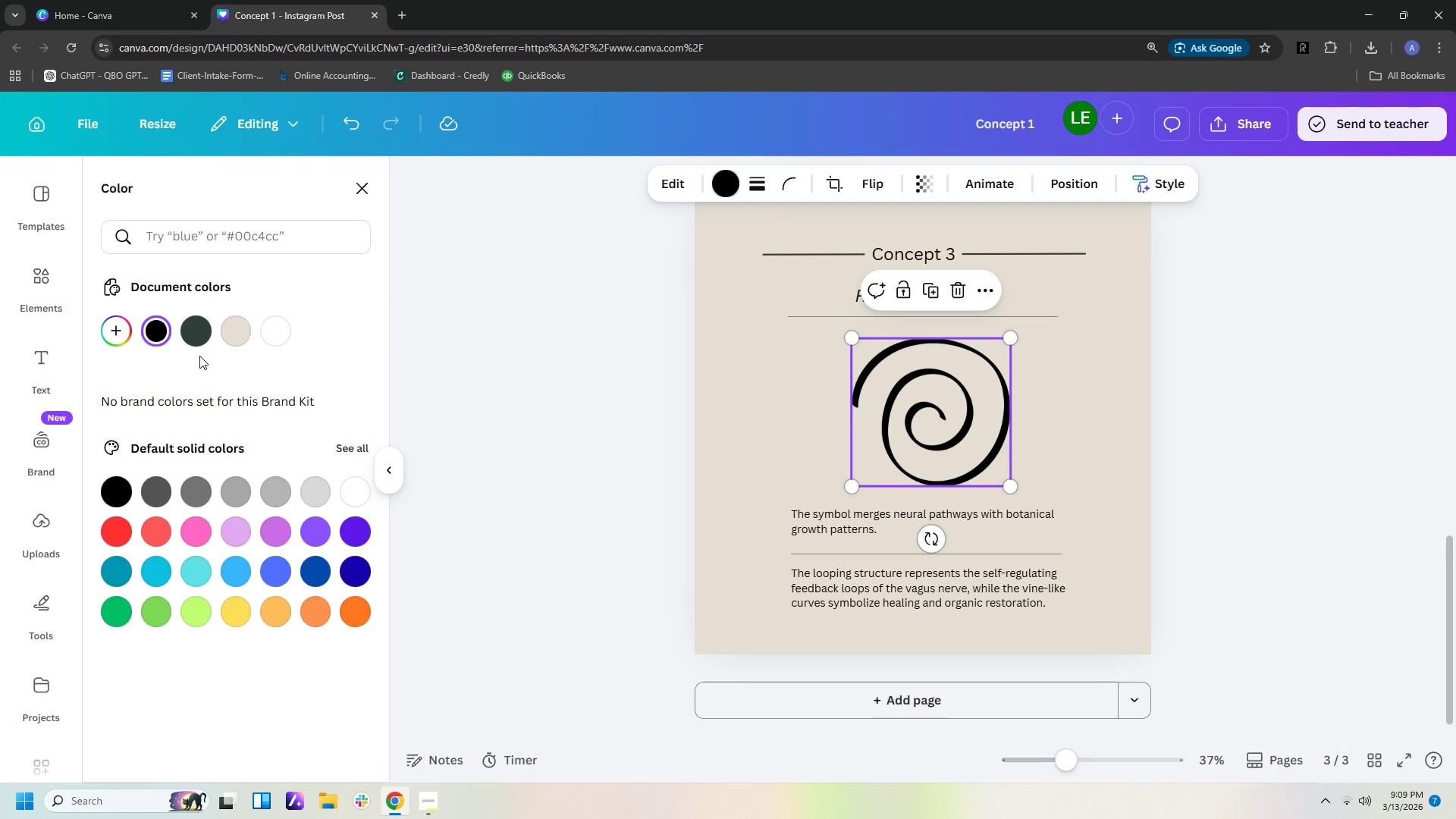 
left_click([199, 331])
 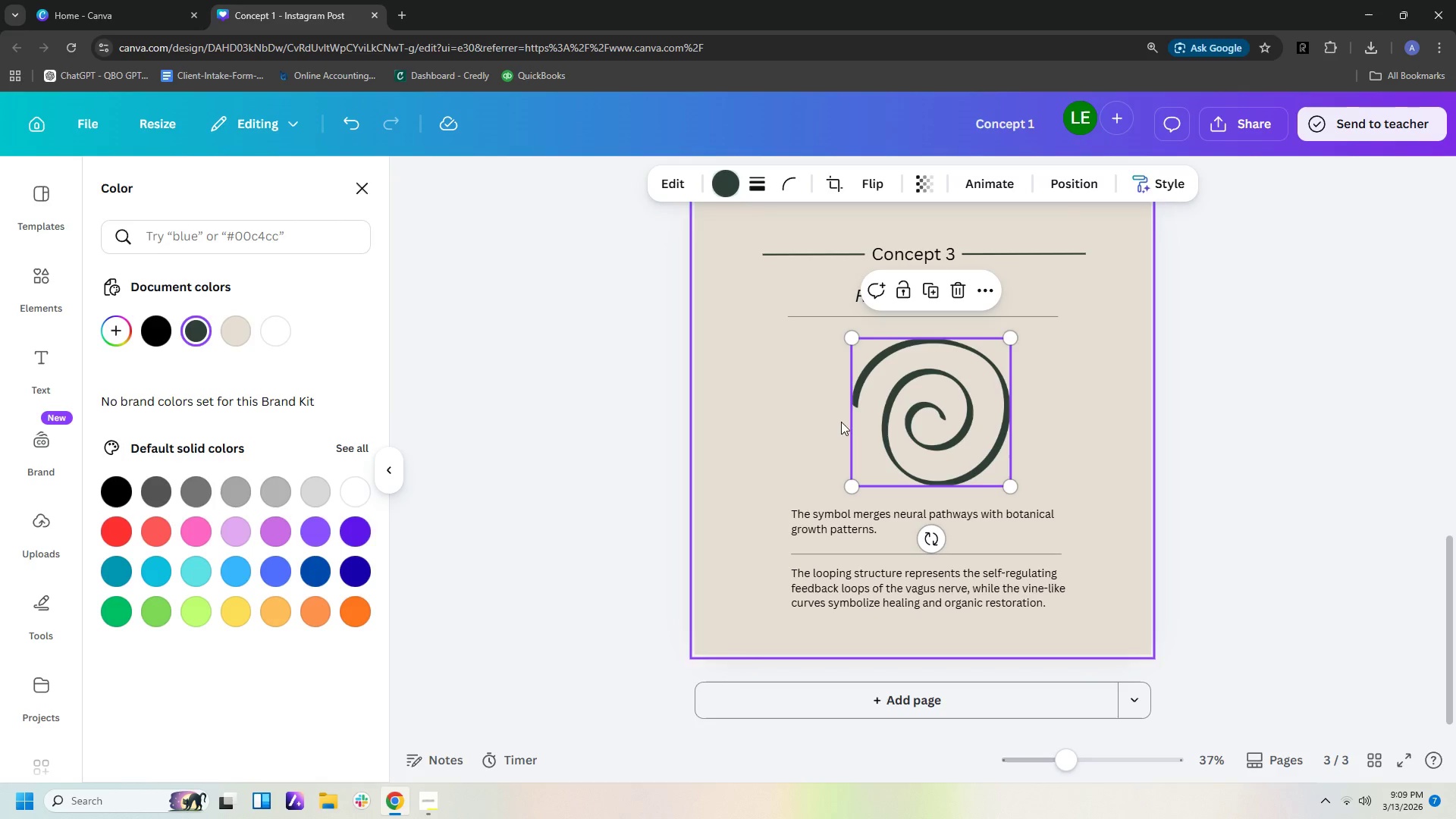 
left_click([1100, 396])
 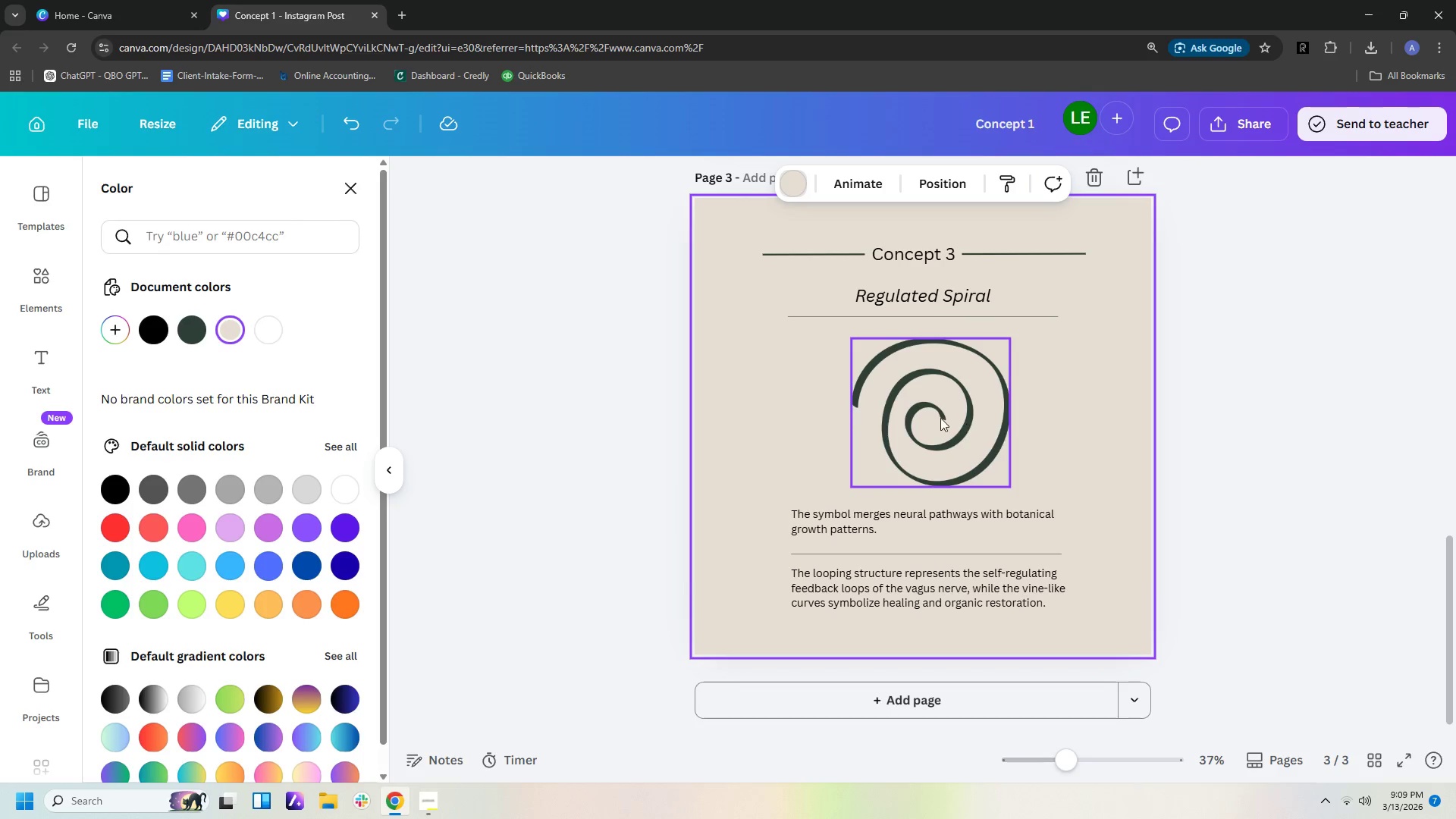 
left_click_drag(start_coordinate=[927, 413], to_coordinate=[918, 408])
 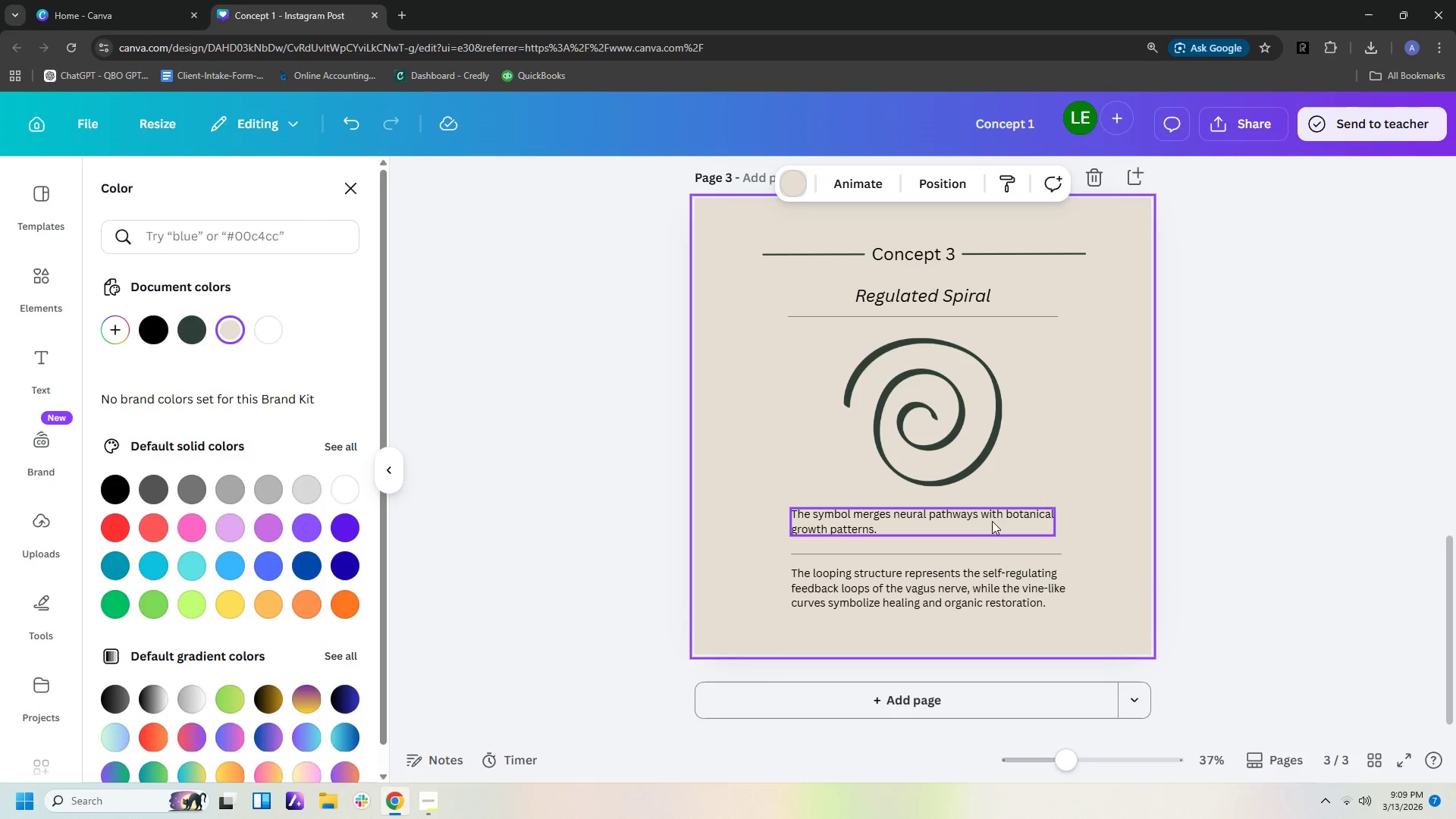 
double_click([984, 524])
 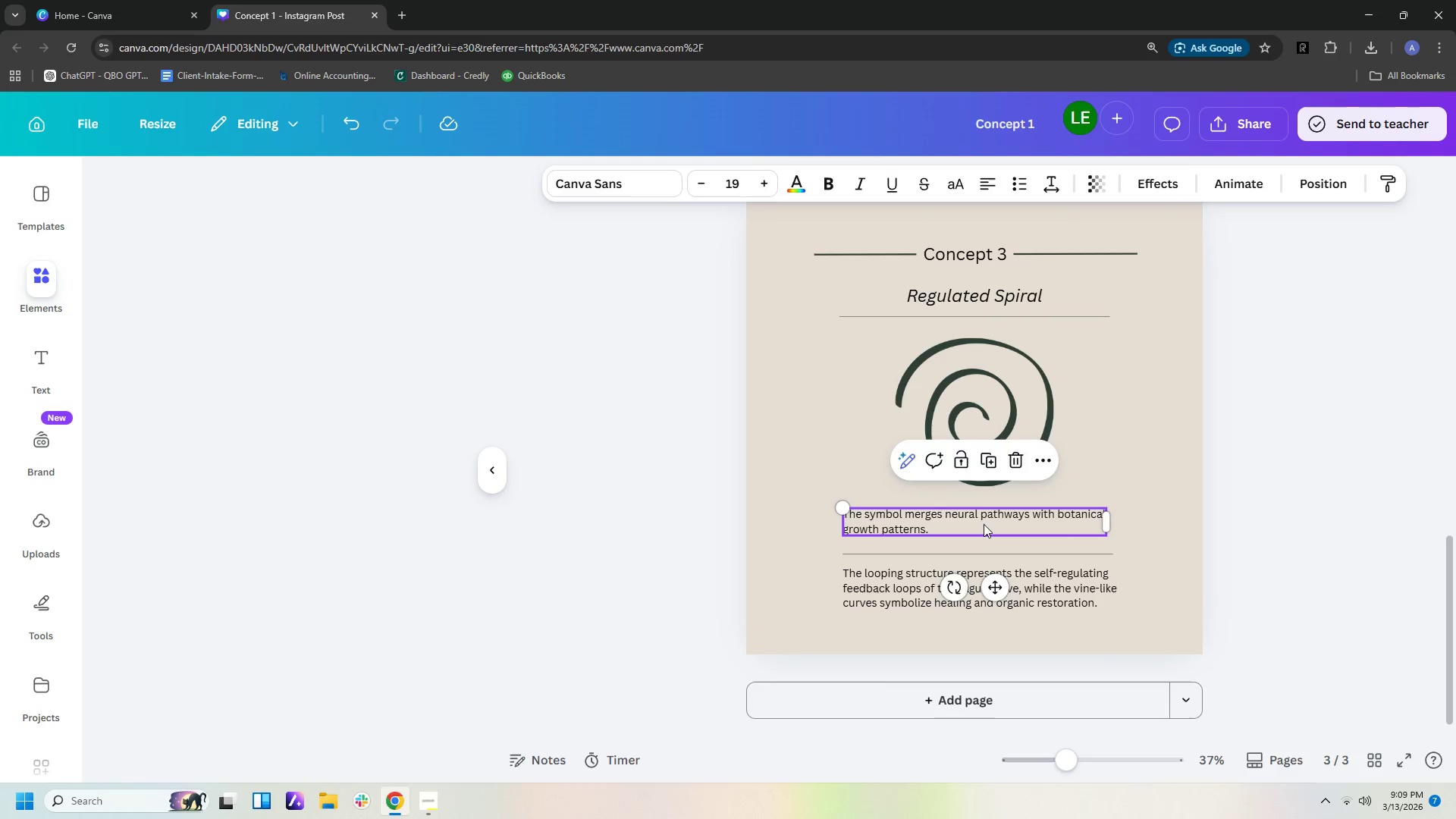 
triple_click([984, 524])
 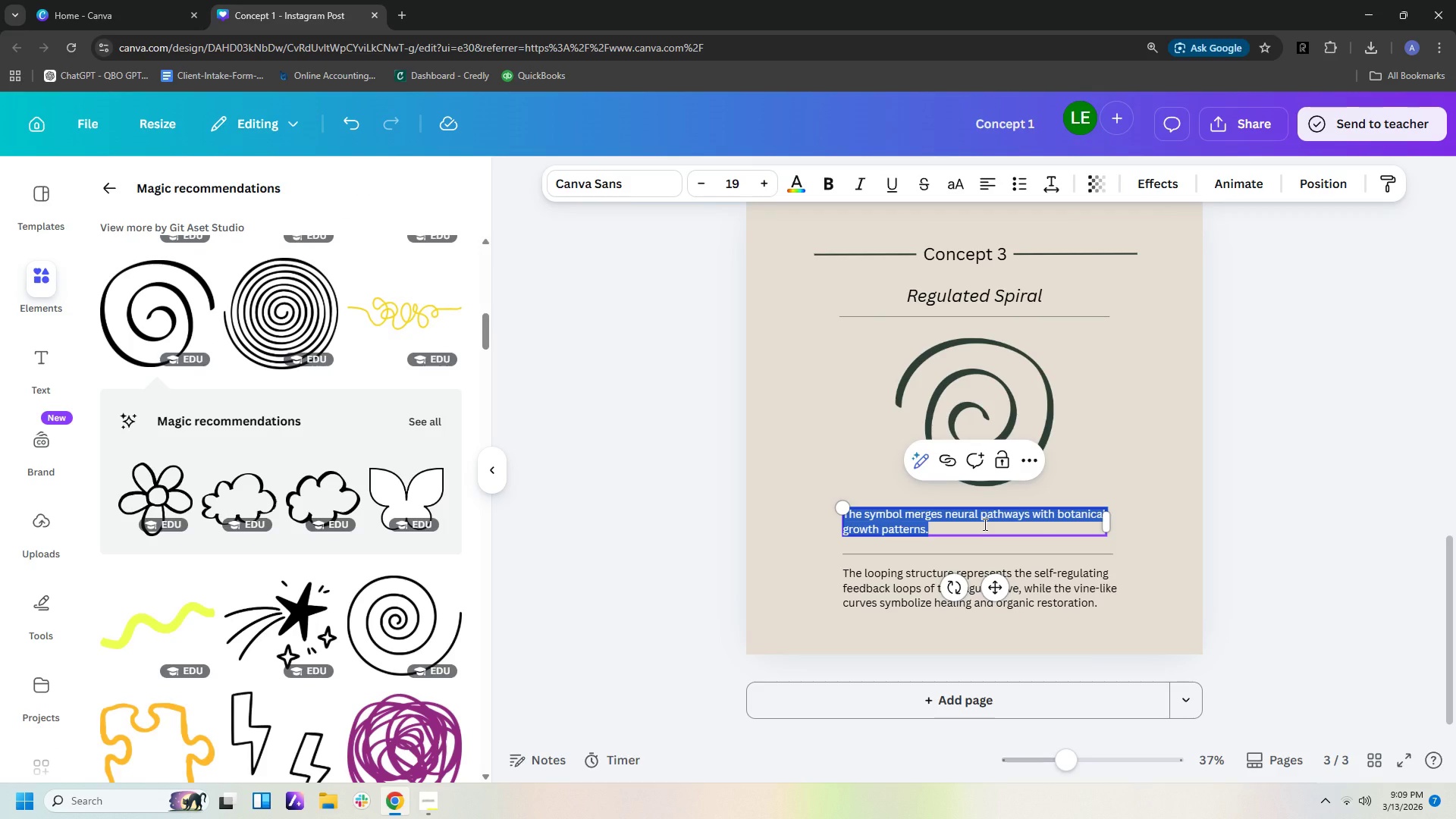 
type(A spirAL )
key(Backspace)
key(Backspace)
key(Backspace)
type(al growth pattern symbolizing nervos)
key(Backspace)
type(us system regulato)
key(Backspace)
type(ion and botanical growth.)
 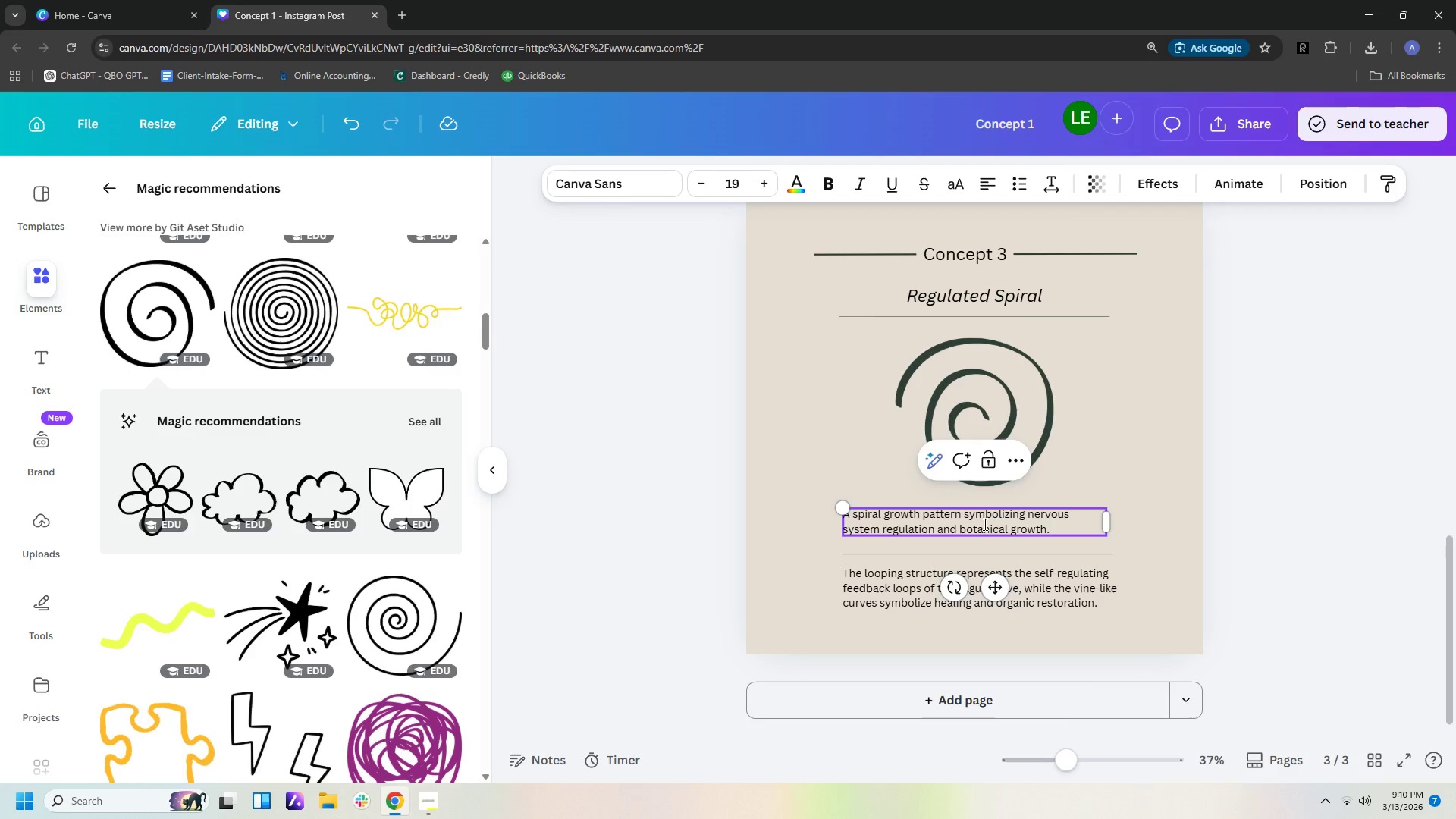 
double_click([1051, 592])
 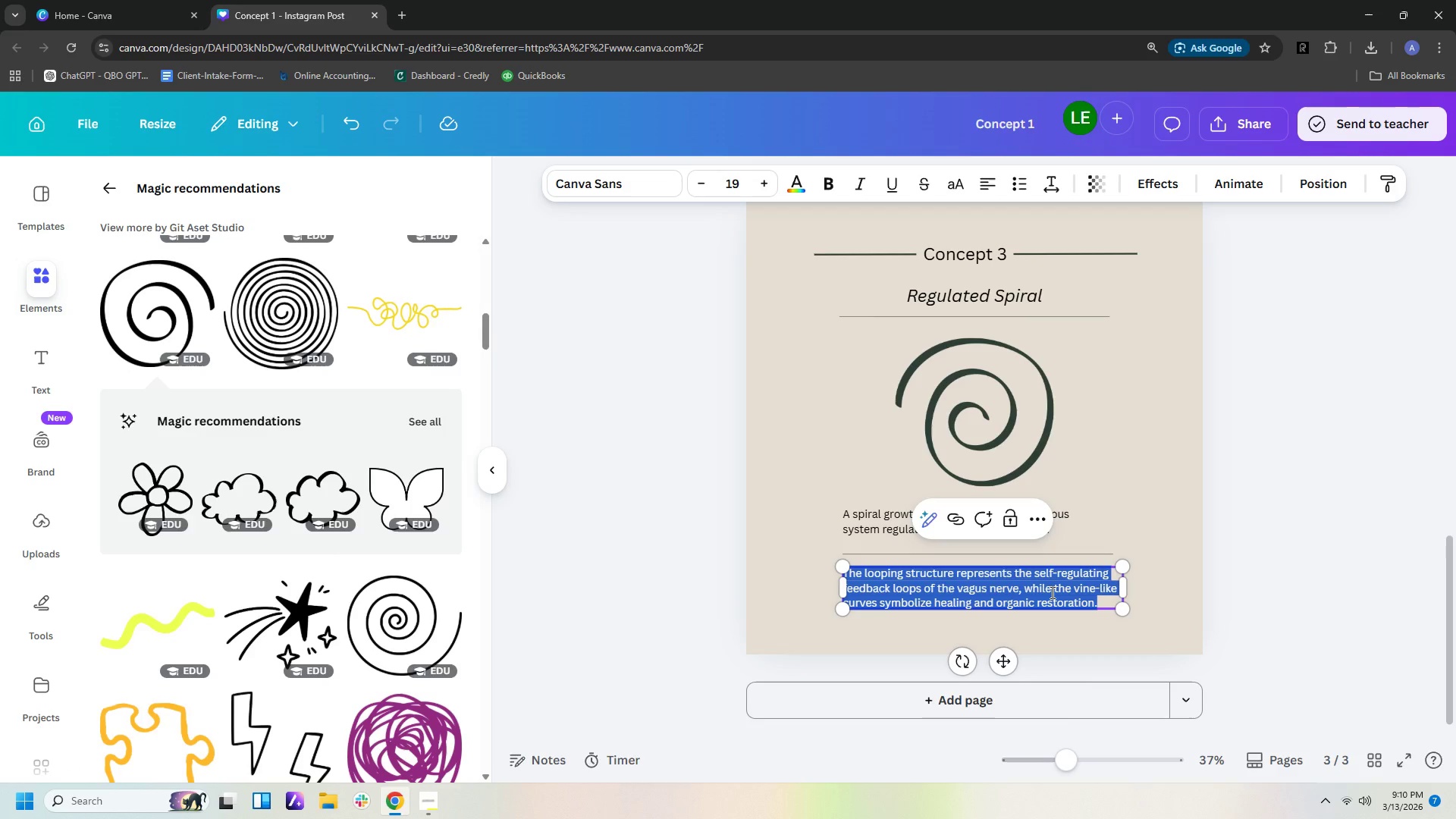 
type(The motion represents restoration and somatic balance)
 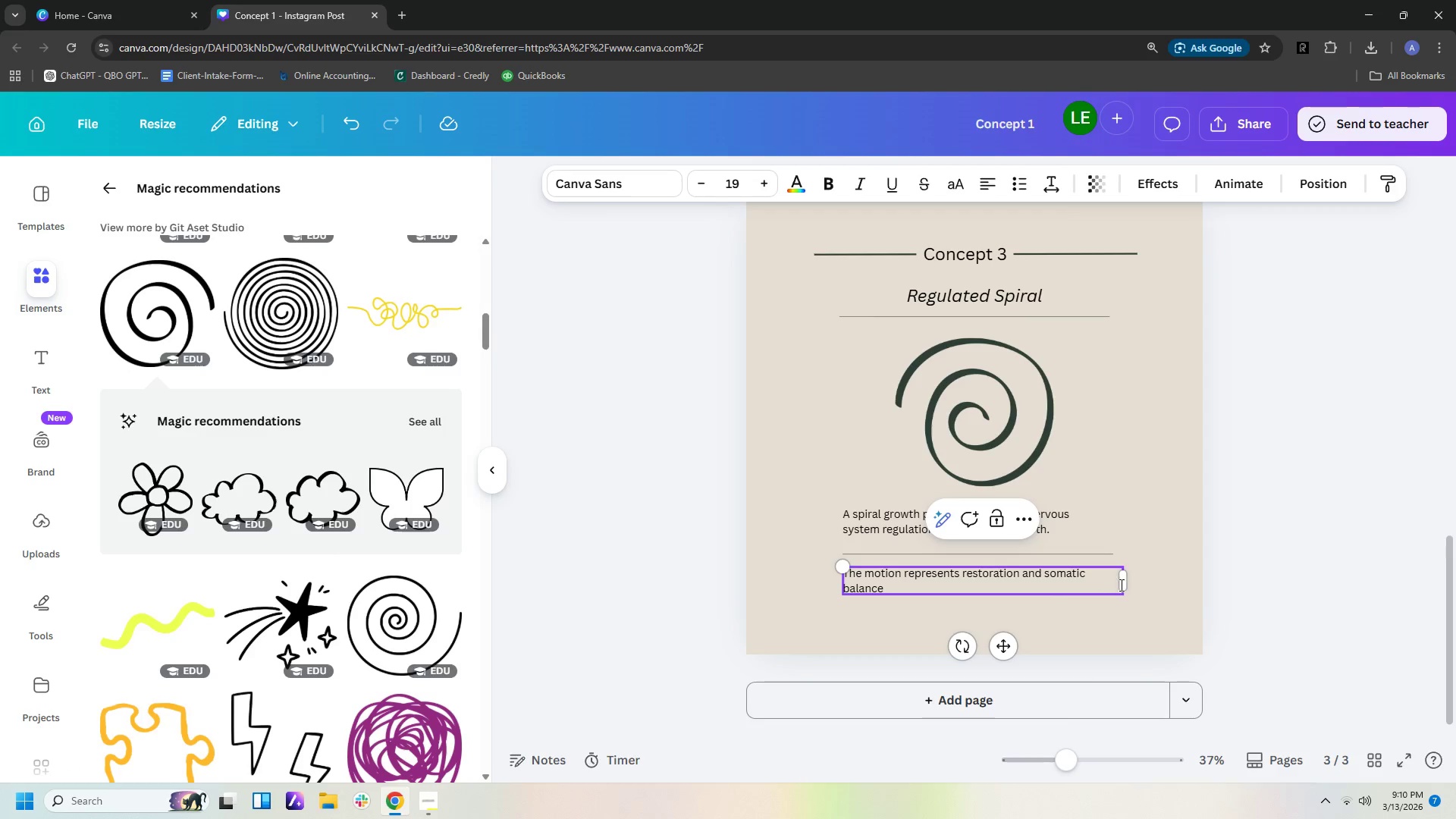 
left_click_drag(start_coordinate=[1122, 582], to_coordinate=[1076, 585])
 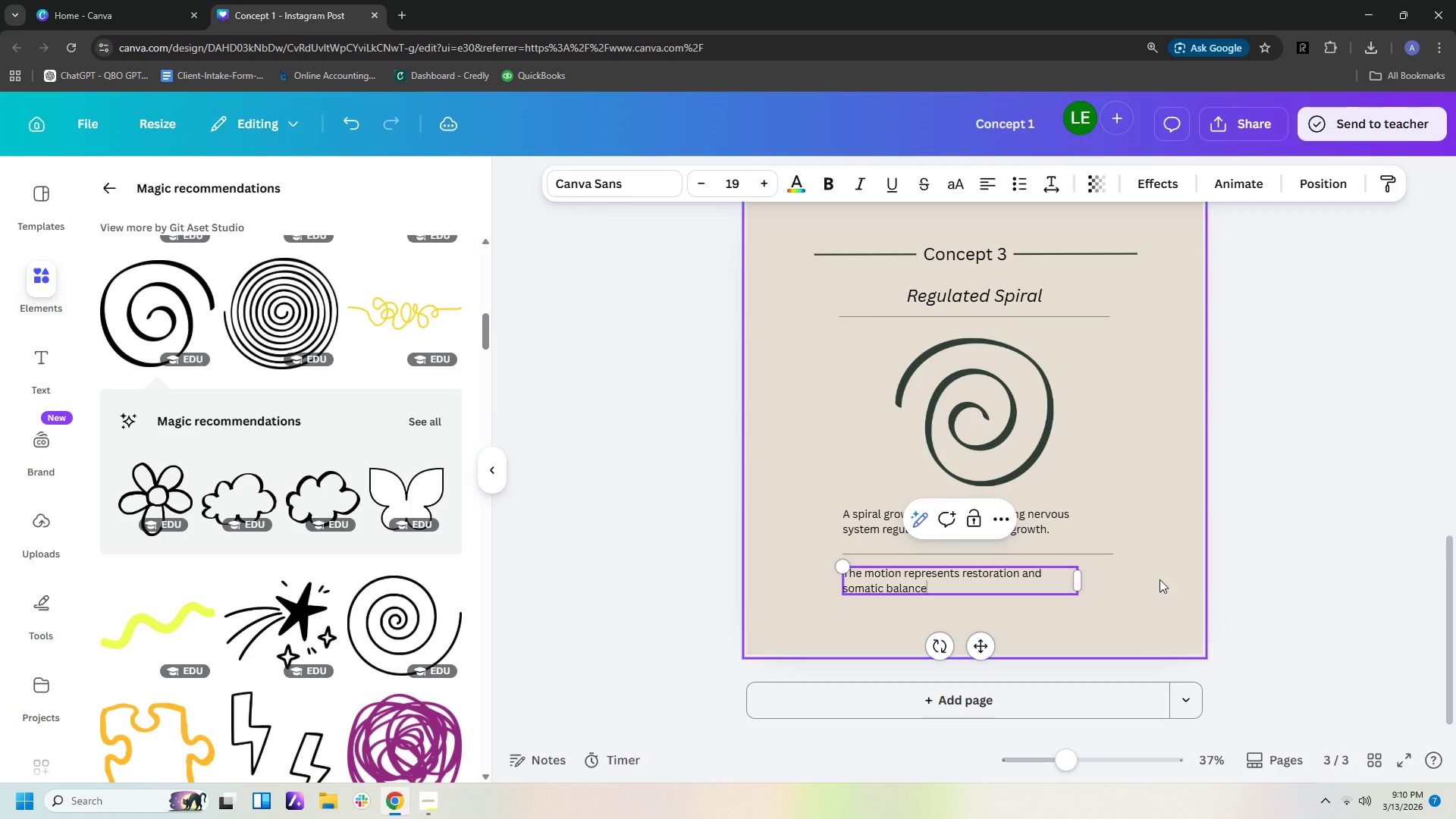 
left_click([1159, 579])
 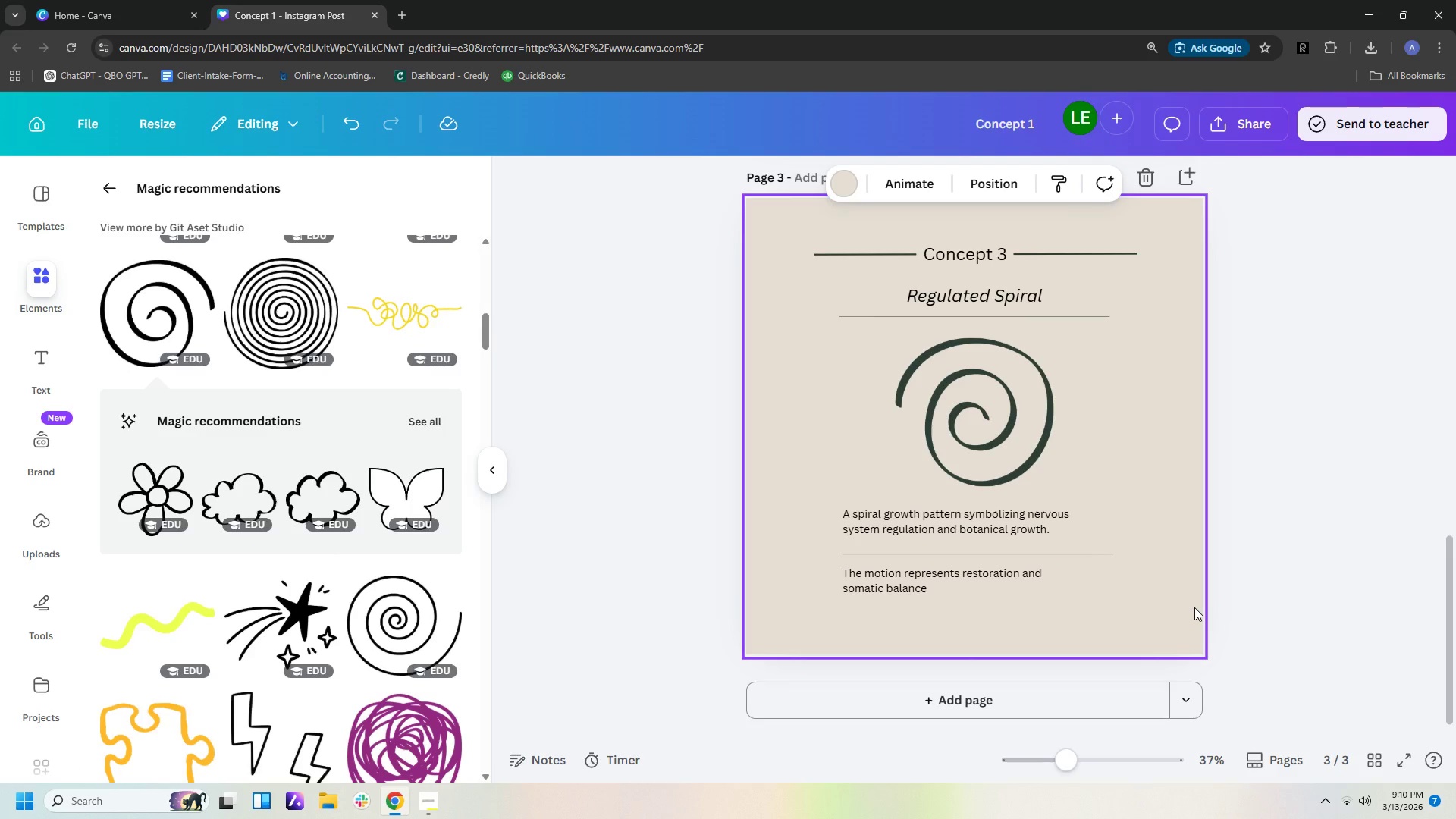 
wait(8.91)
 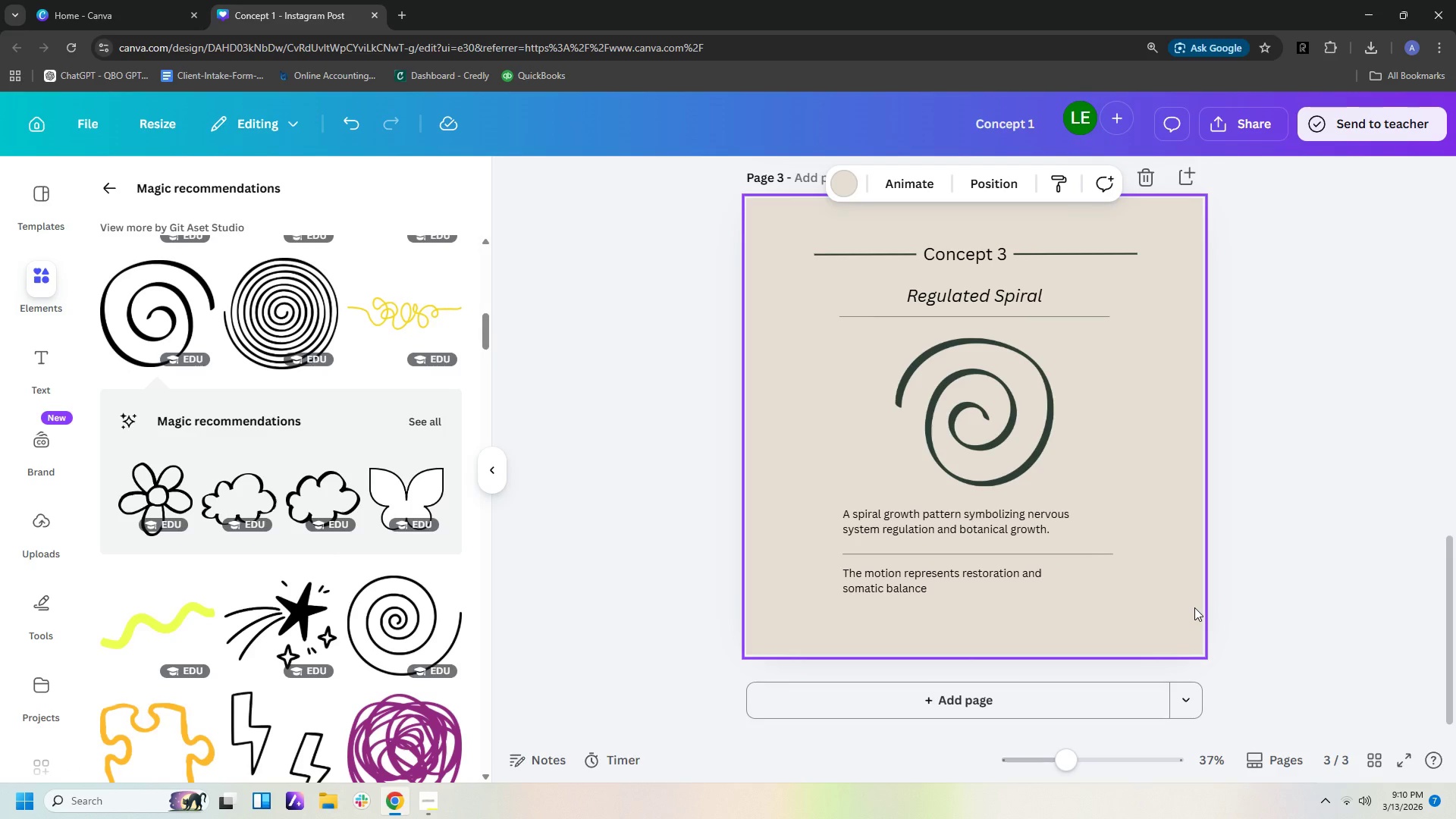 
scroll: coordinate [1065, 340], scroll_direction: up, amount: 15.0
 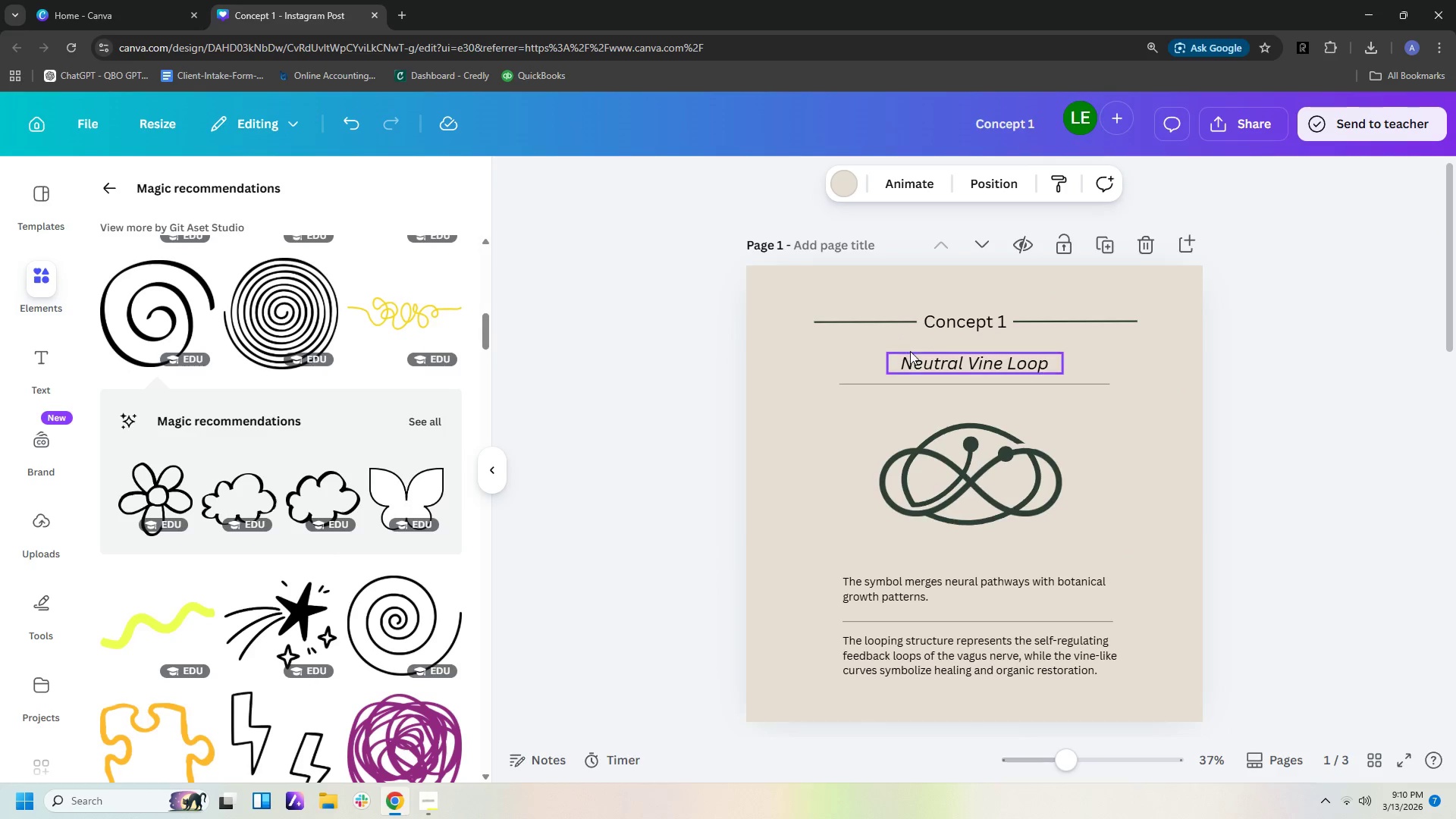 
double_click([932, 366])
 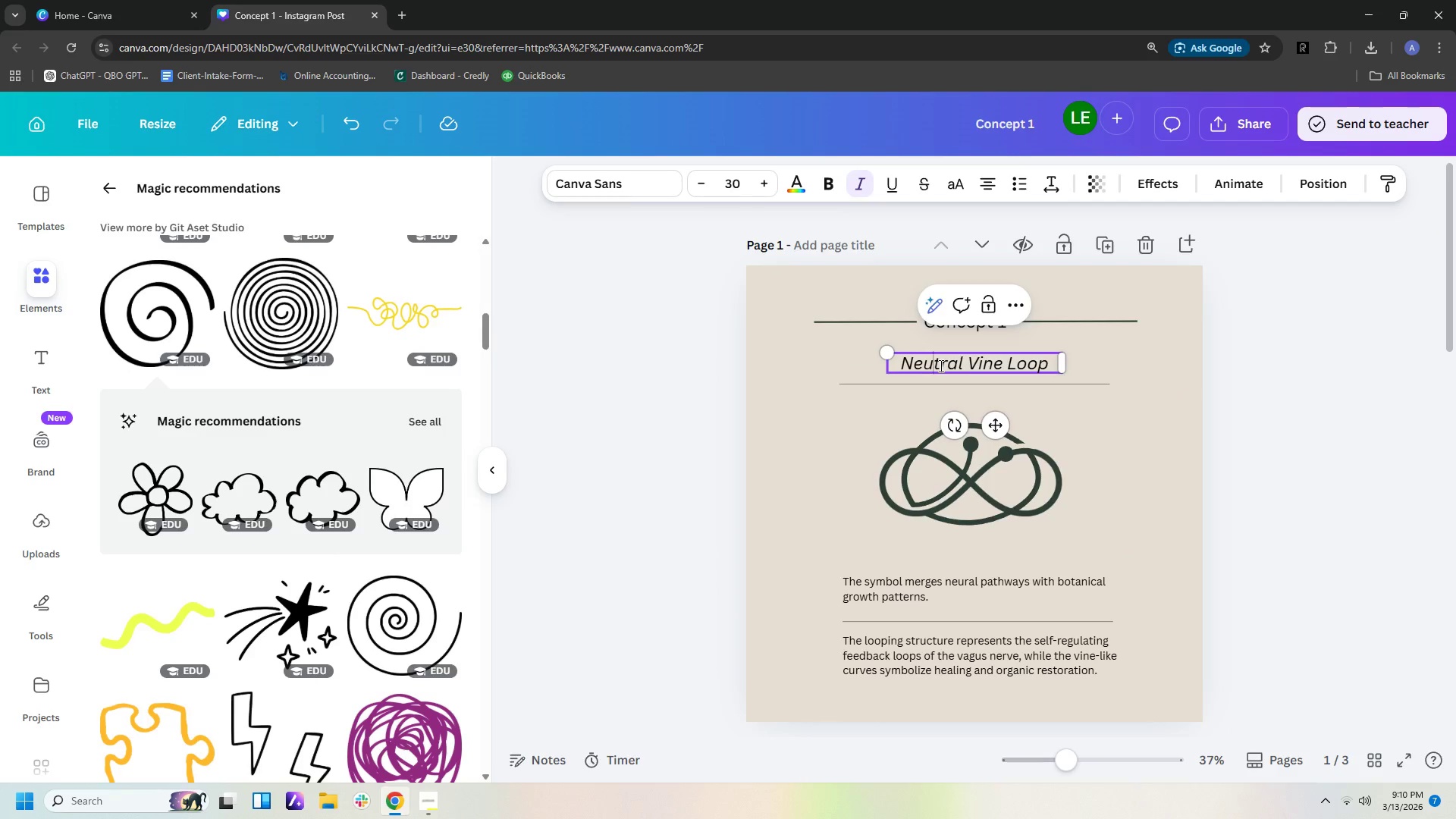 
left_click([940, 366])
 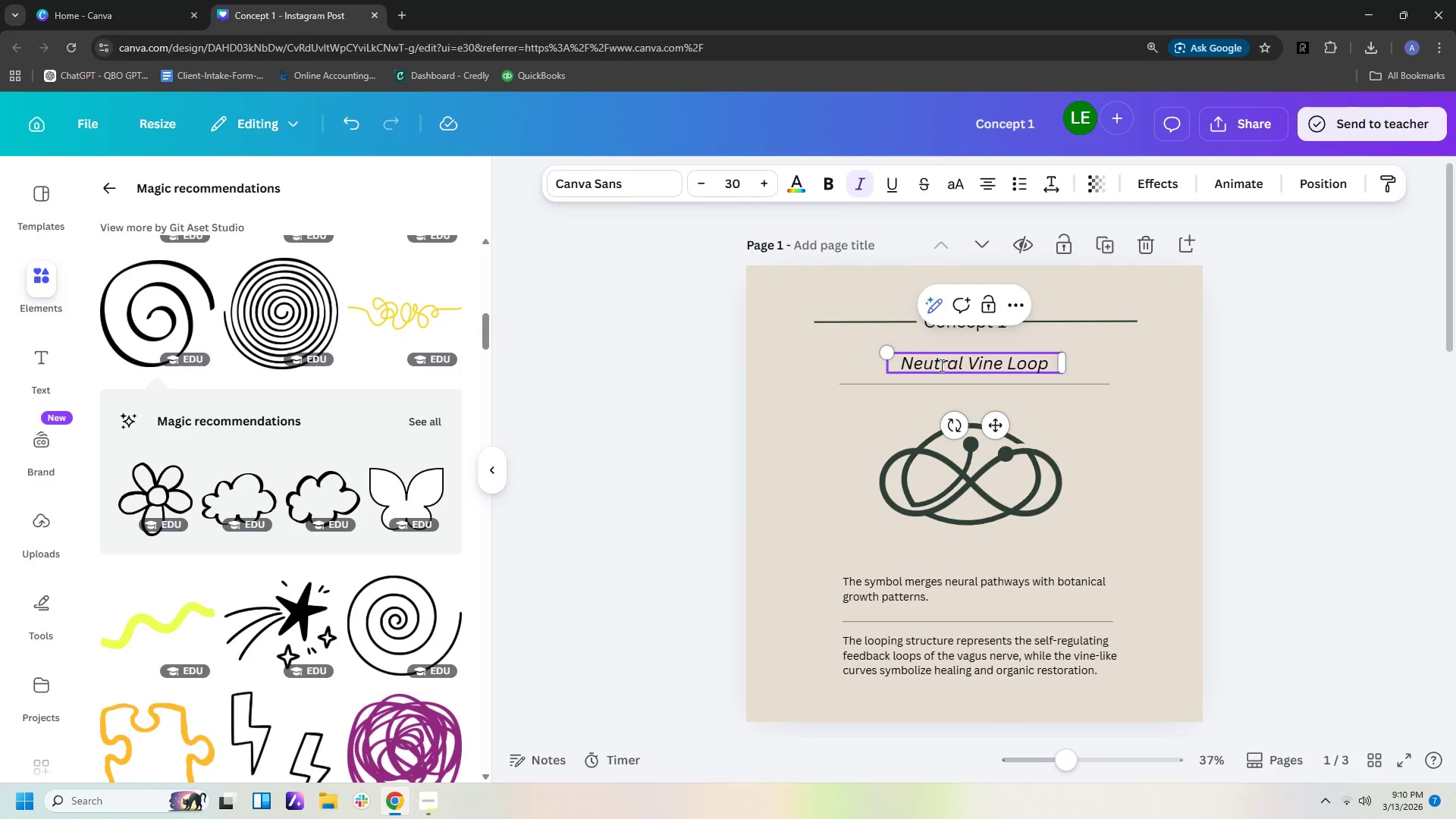 
key(Backspace)
 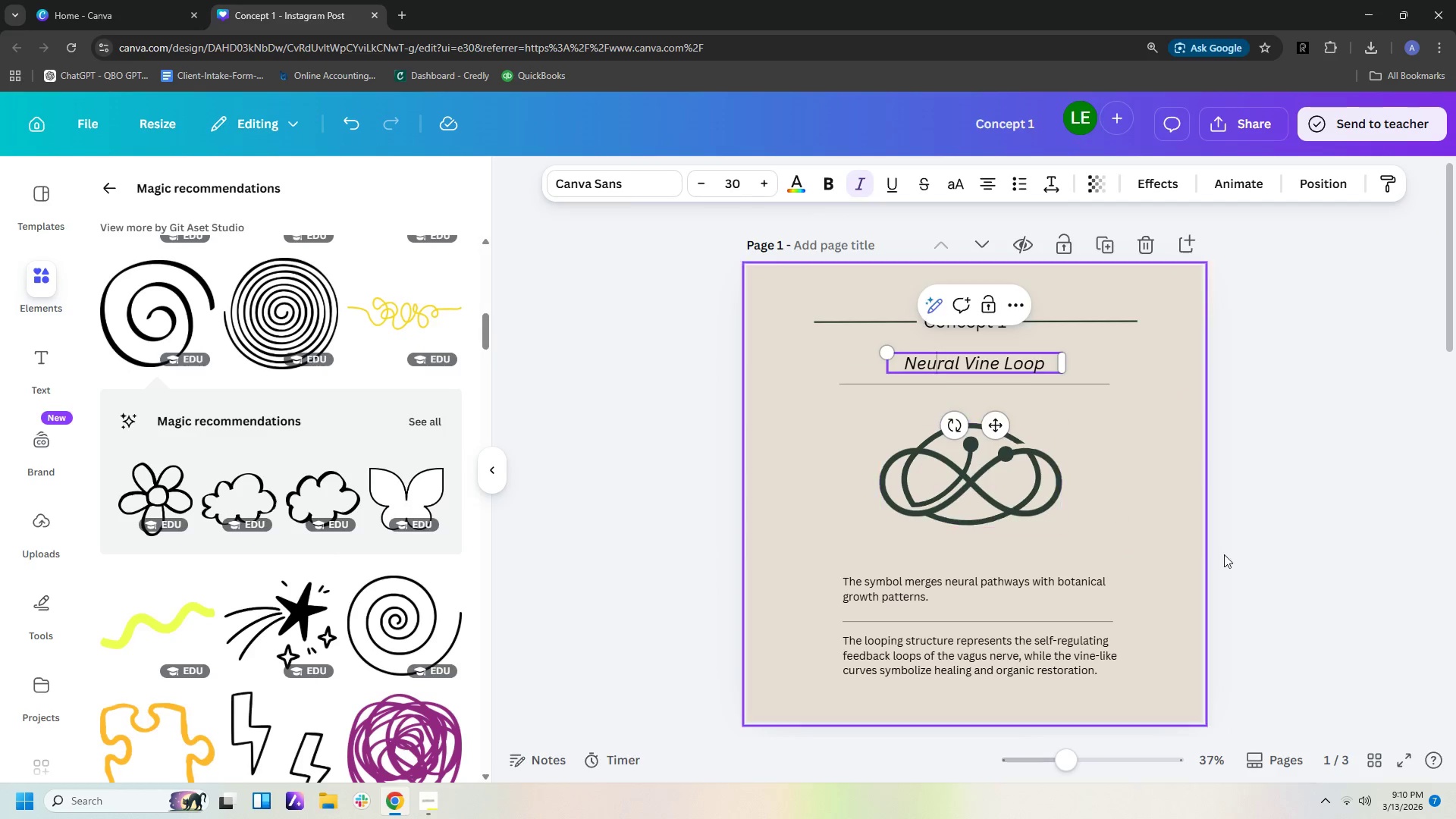 
scroll: coordinate [1178, 545], scroll_direction: down, amount: 14.0
 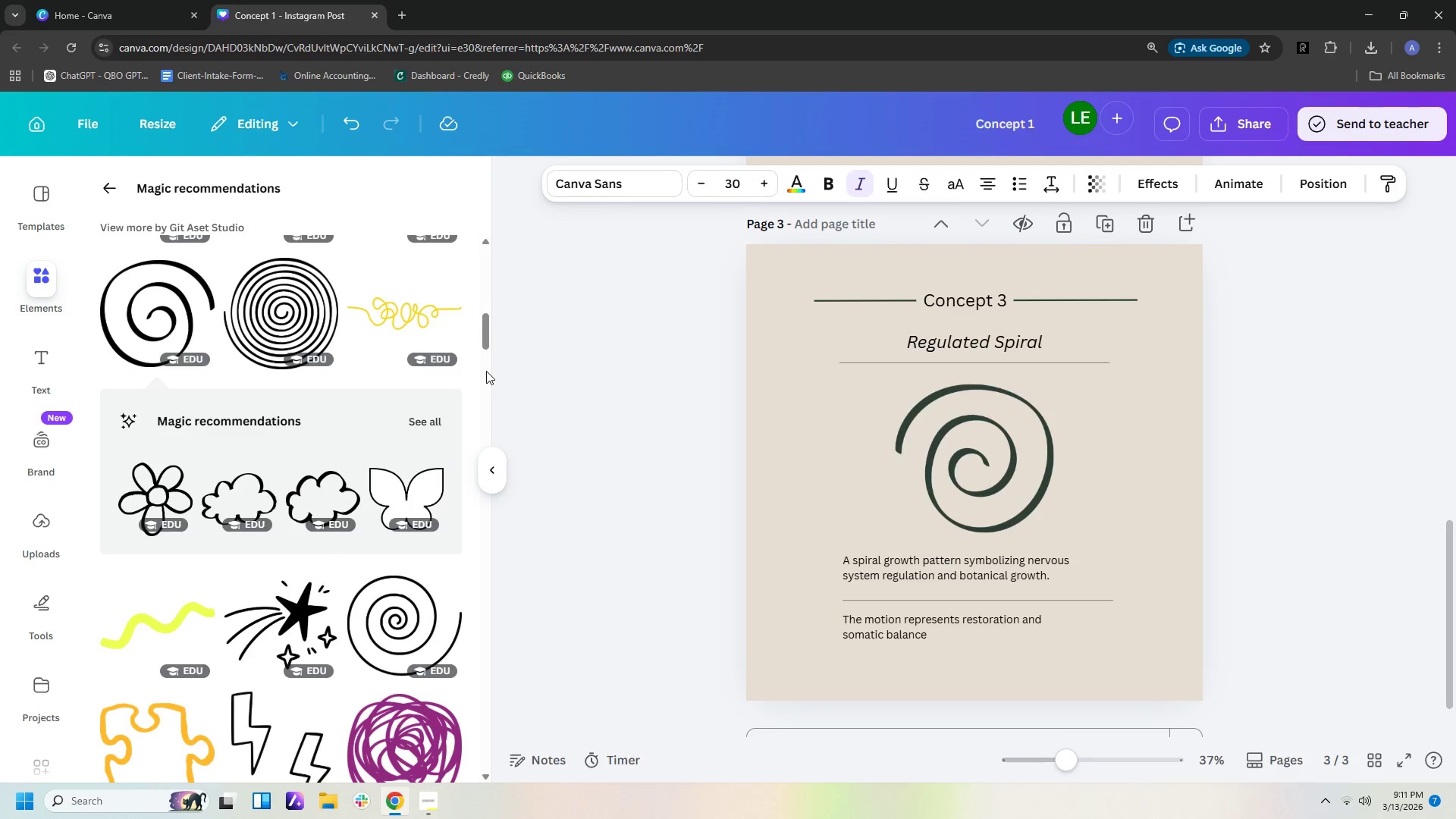 
wait(30.38)
 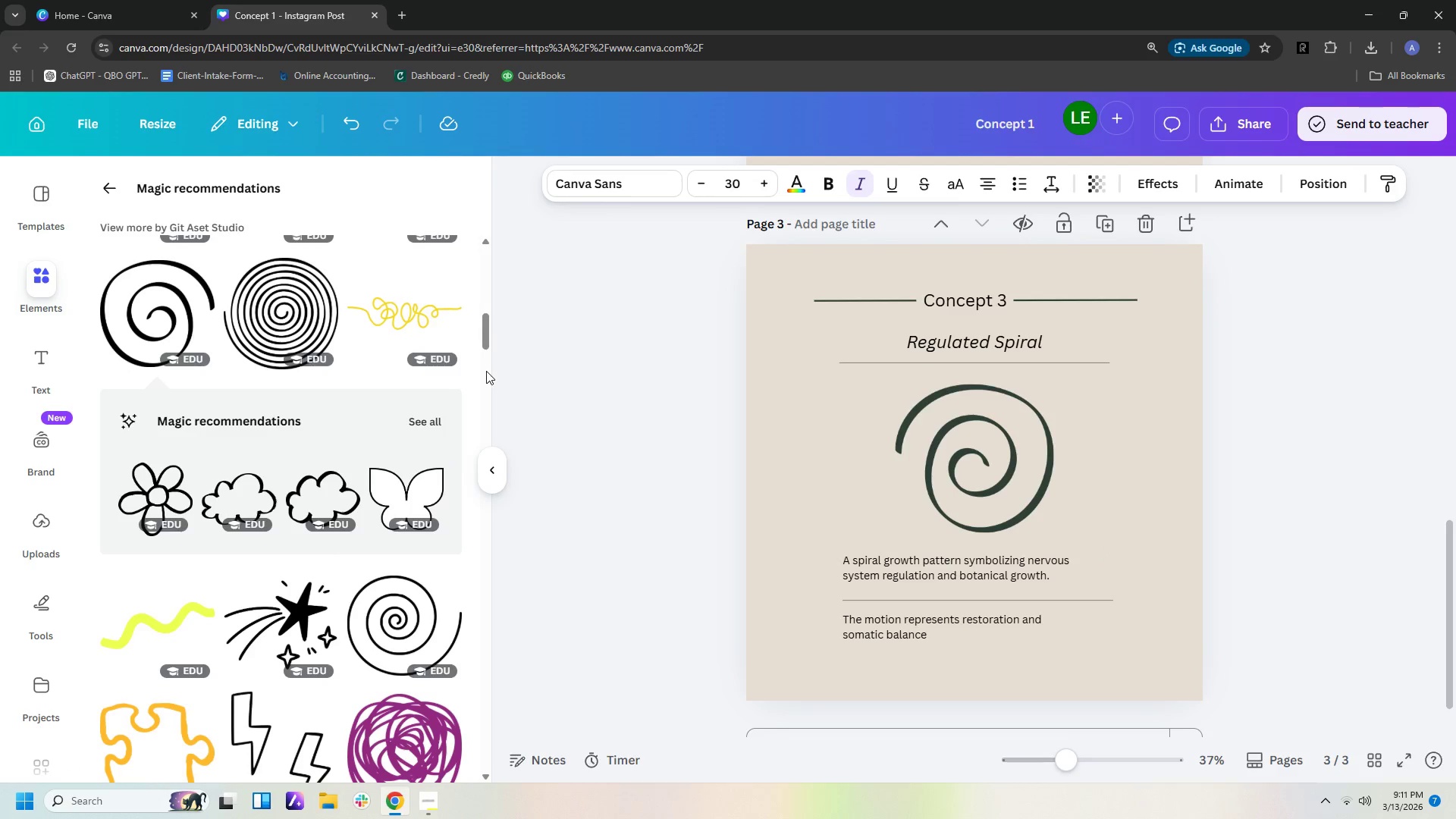 
double_click([910, 563])
 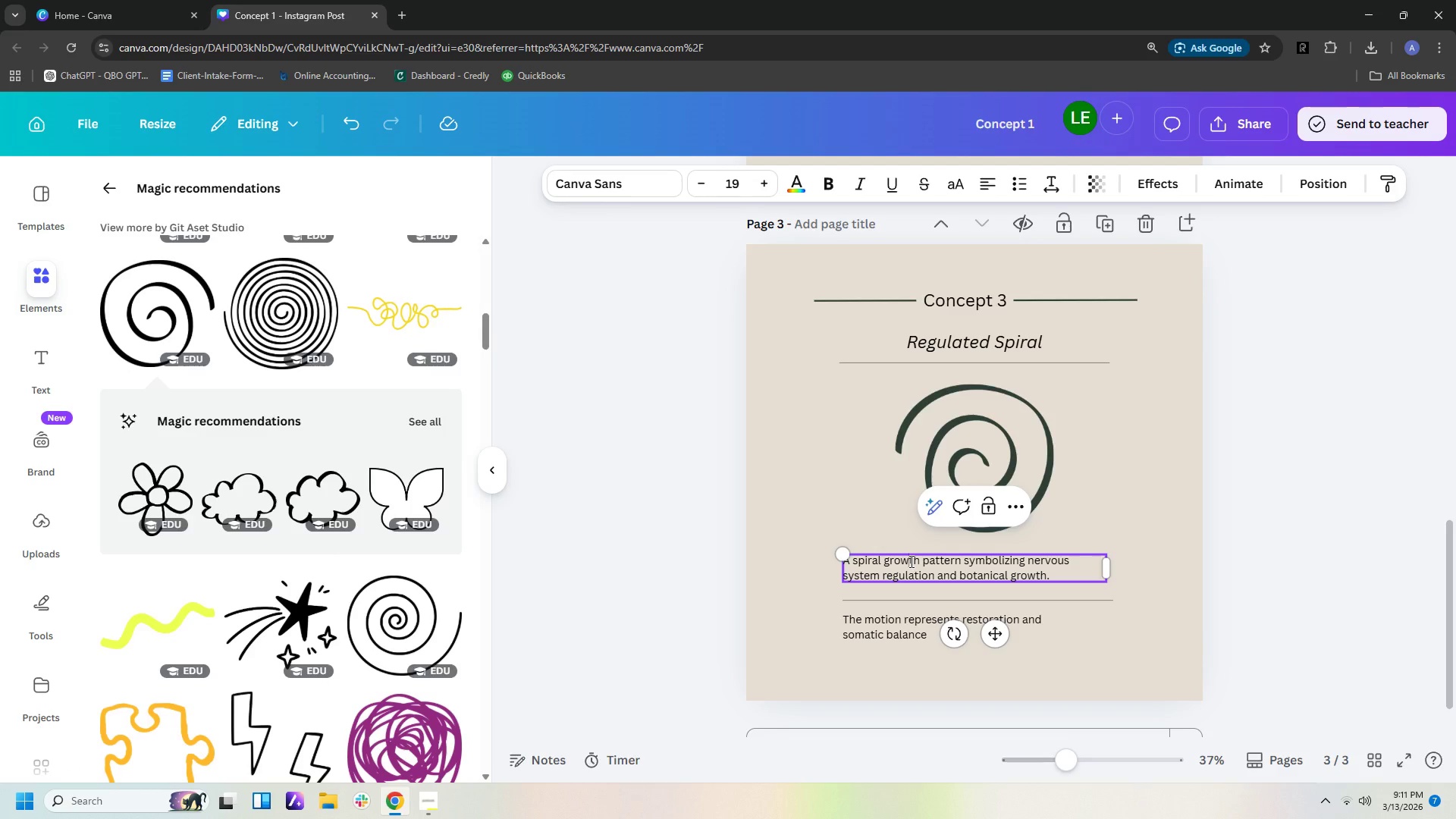 
double_click([922, 573])
 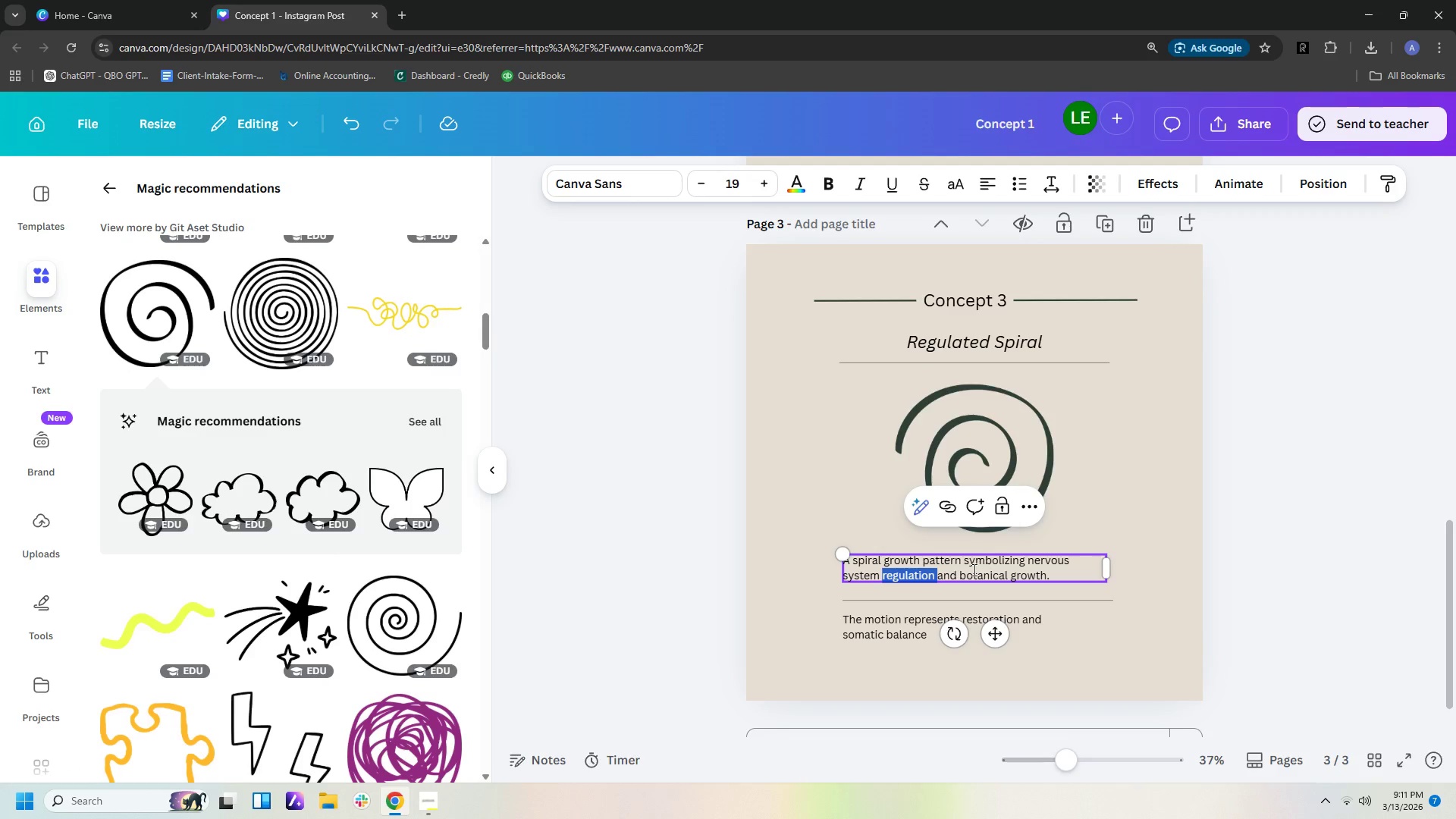 
left_click([973, 570])
 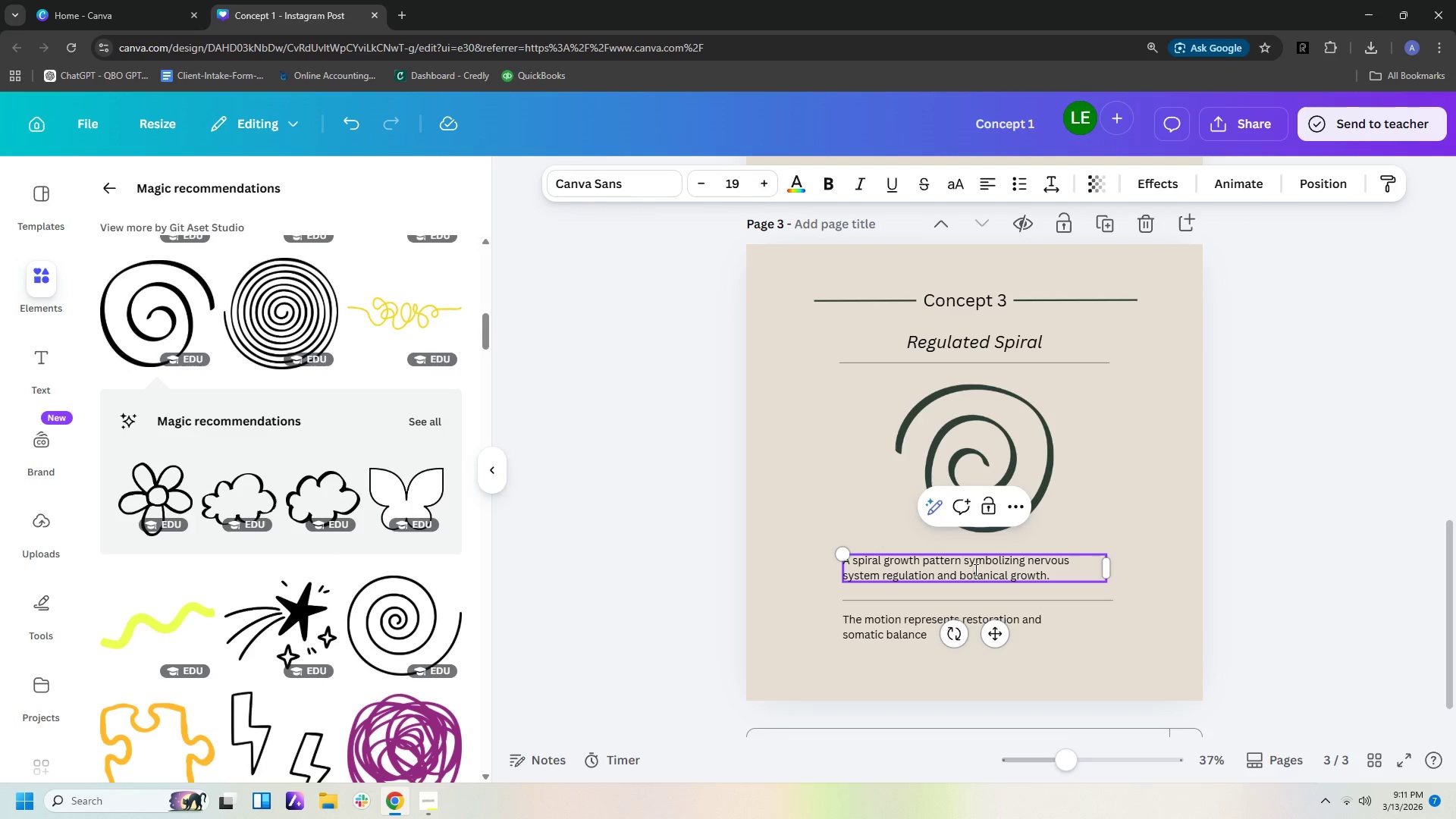 
key(Control+A)
 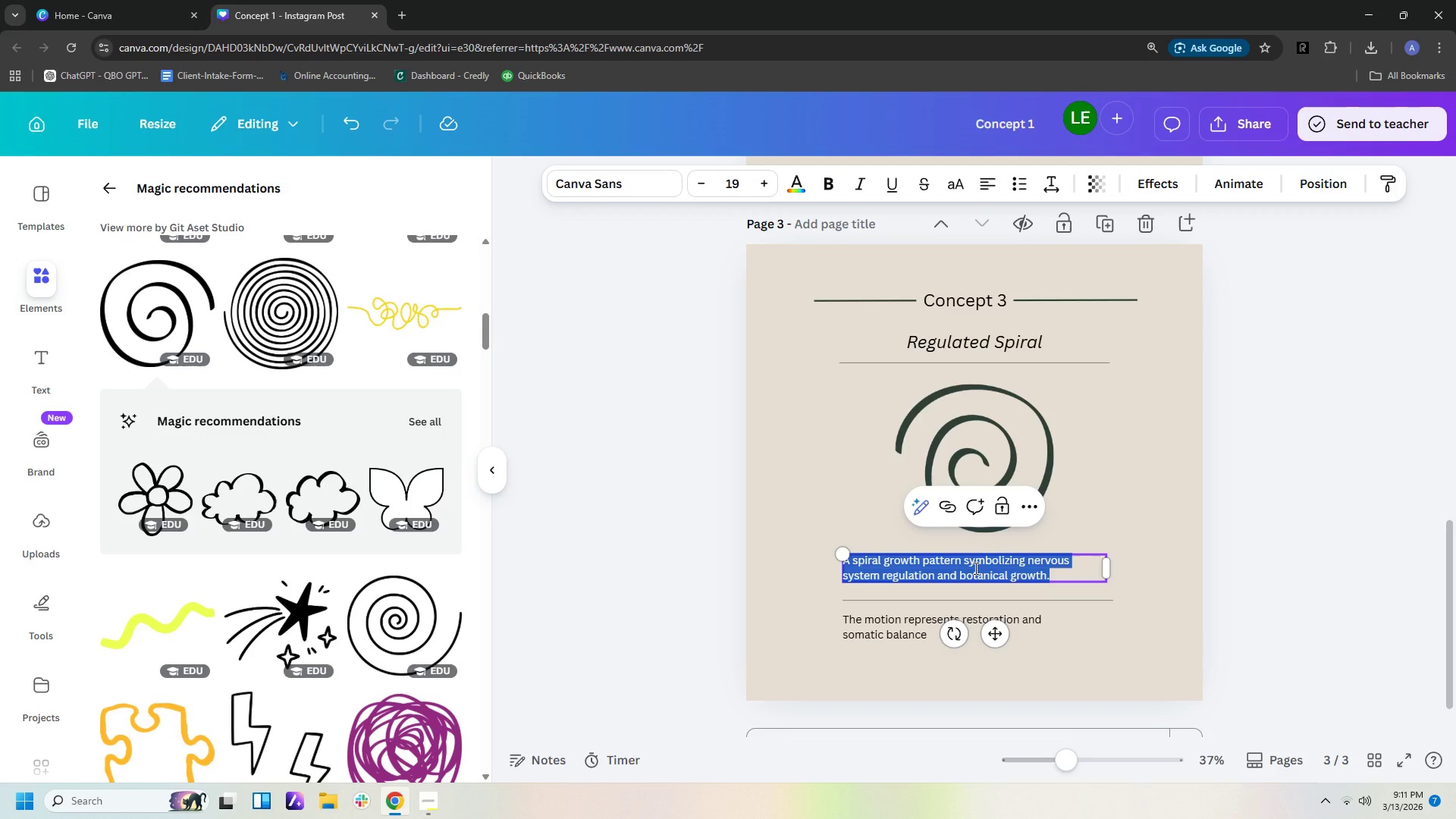 
type(The spiral reflects the cu)
key(Backspace)
key(Backspace)
type(autima)
key(Backspace)
key(Backspace)
key(Backspace)
type(omatic nervous system regulating inward towarsd)
key(Backspace)
key(Backspace)
type(d balance, wgu==)
key(Backspace)
key(Backspace)
key(Backspace)
key(Backspace)
type(hile also referencing)
 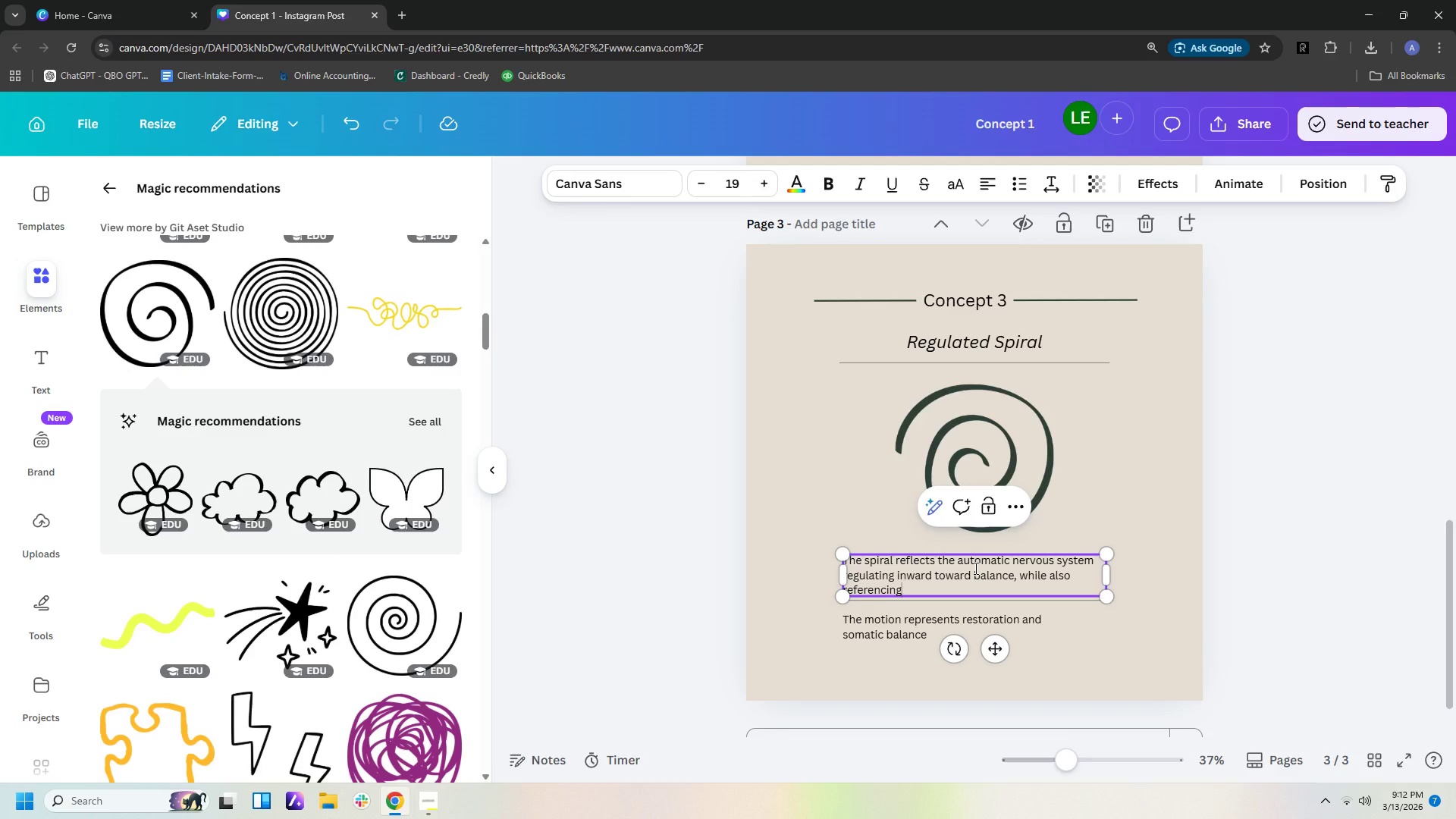 
type(b)
key(Backspace)
type( botanical growth spirals found in vines and tendrils.)
 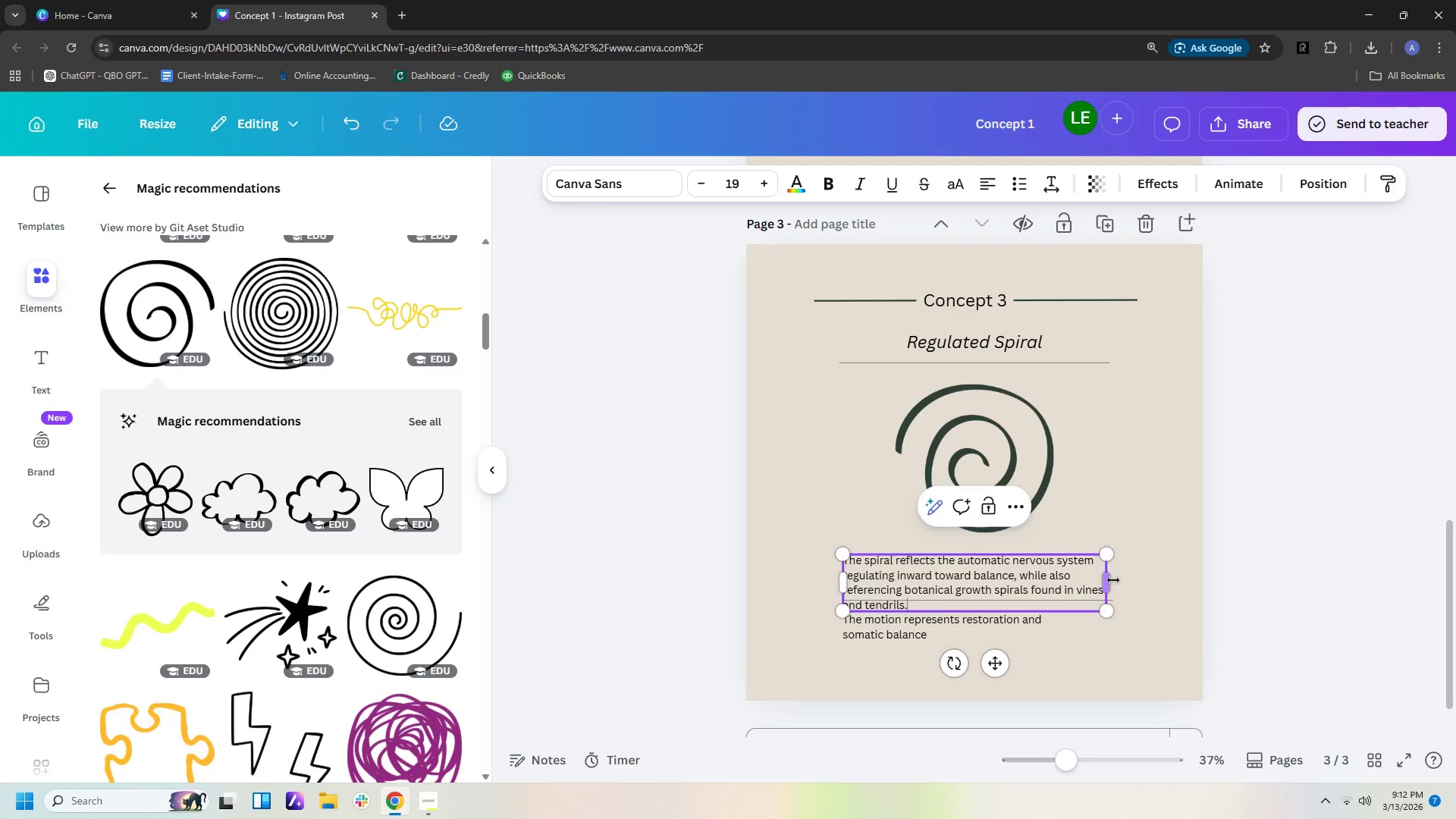 
wait(6.16)
 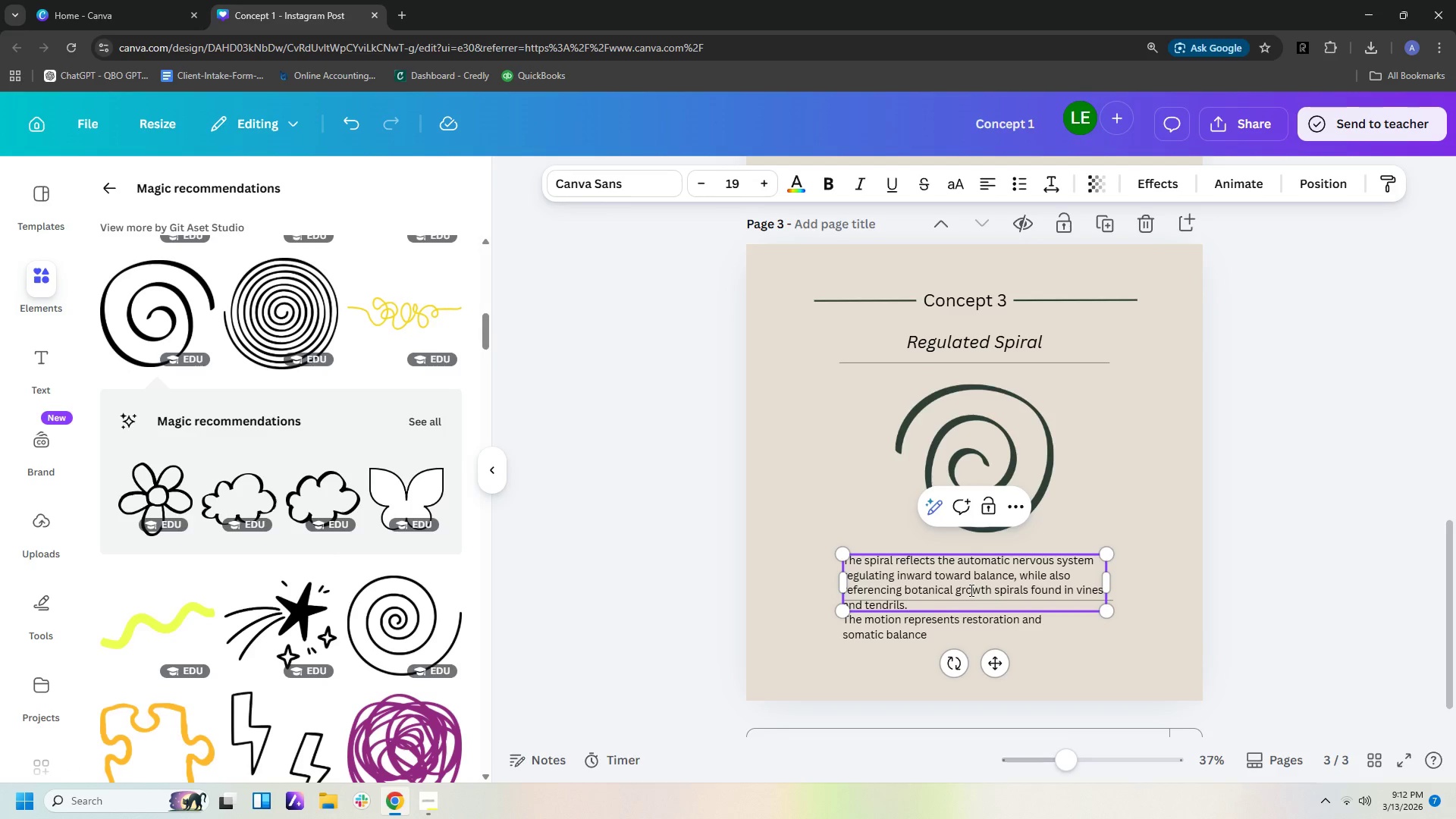 
left_click_drag(start_coordinate=[1109, 581], to_coordinate=[1117, 583])
 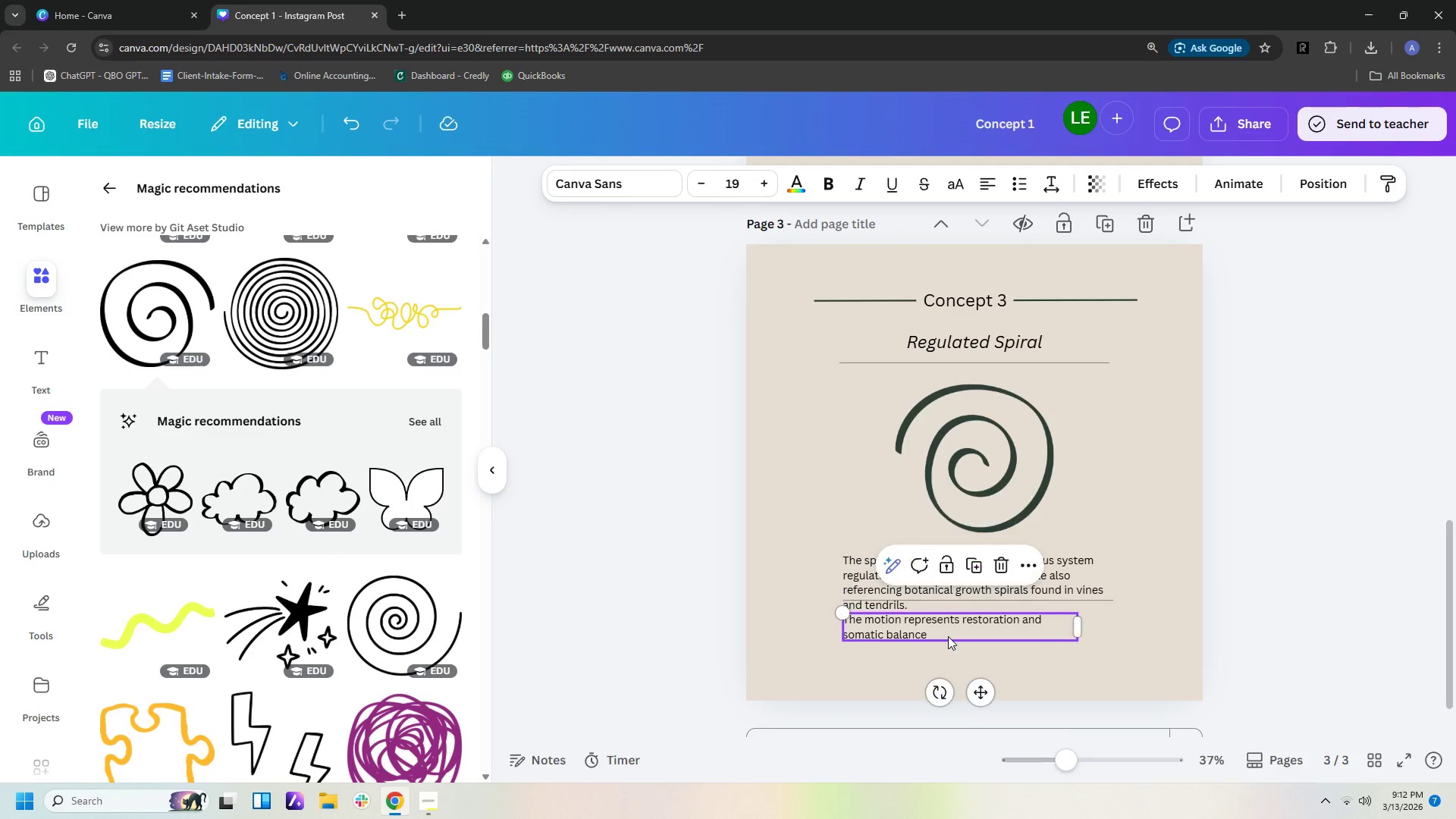 
double_click([948, 636])
 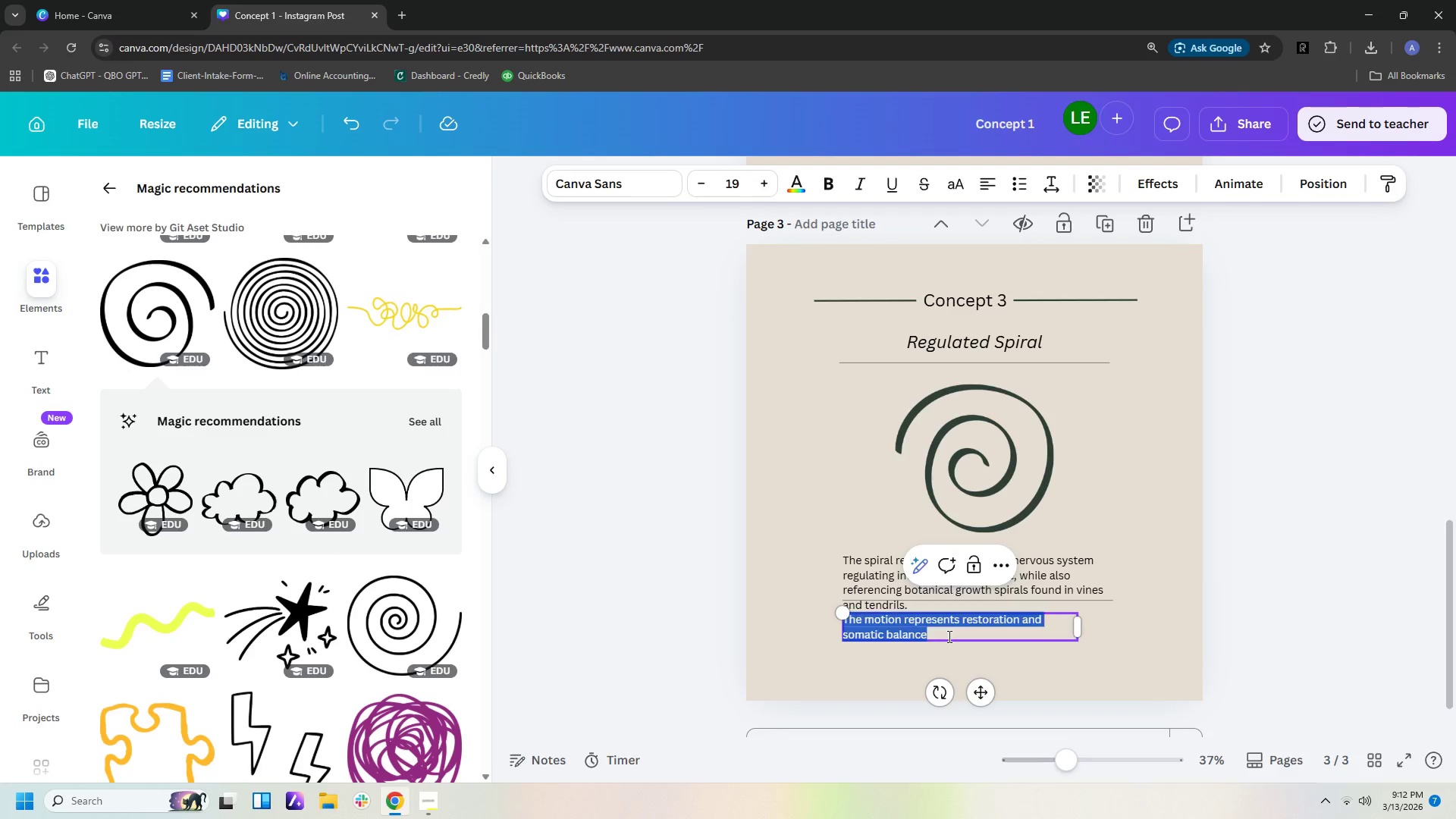 
triple_click([948, 636])
 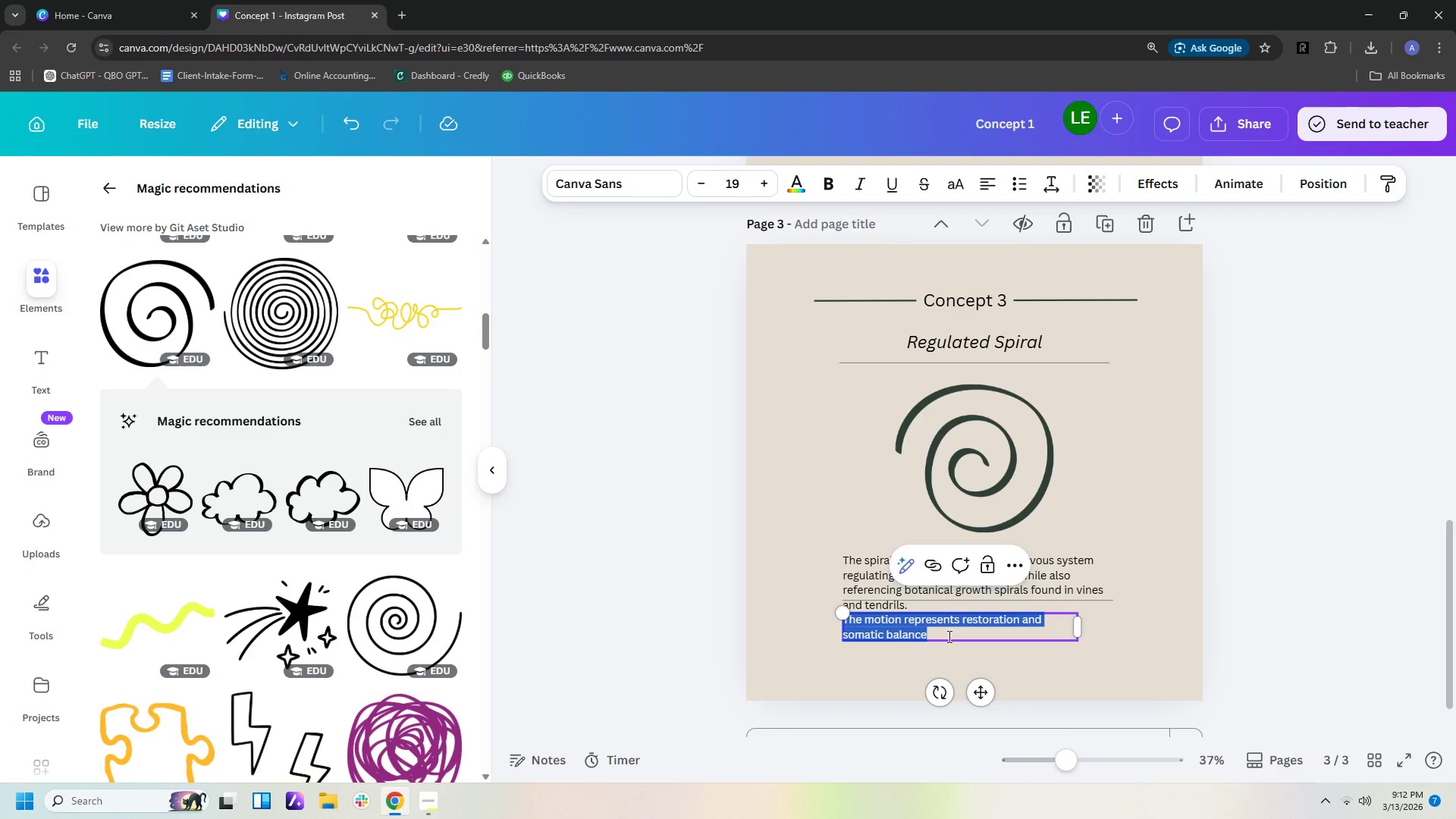 
type(The motin)
key(Backspace)
type(on communicates restoration)
 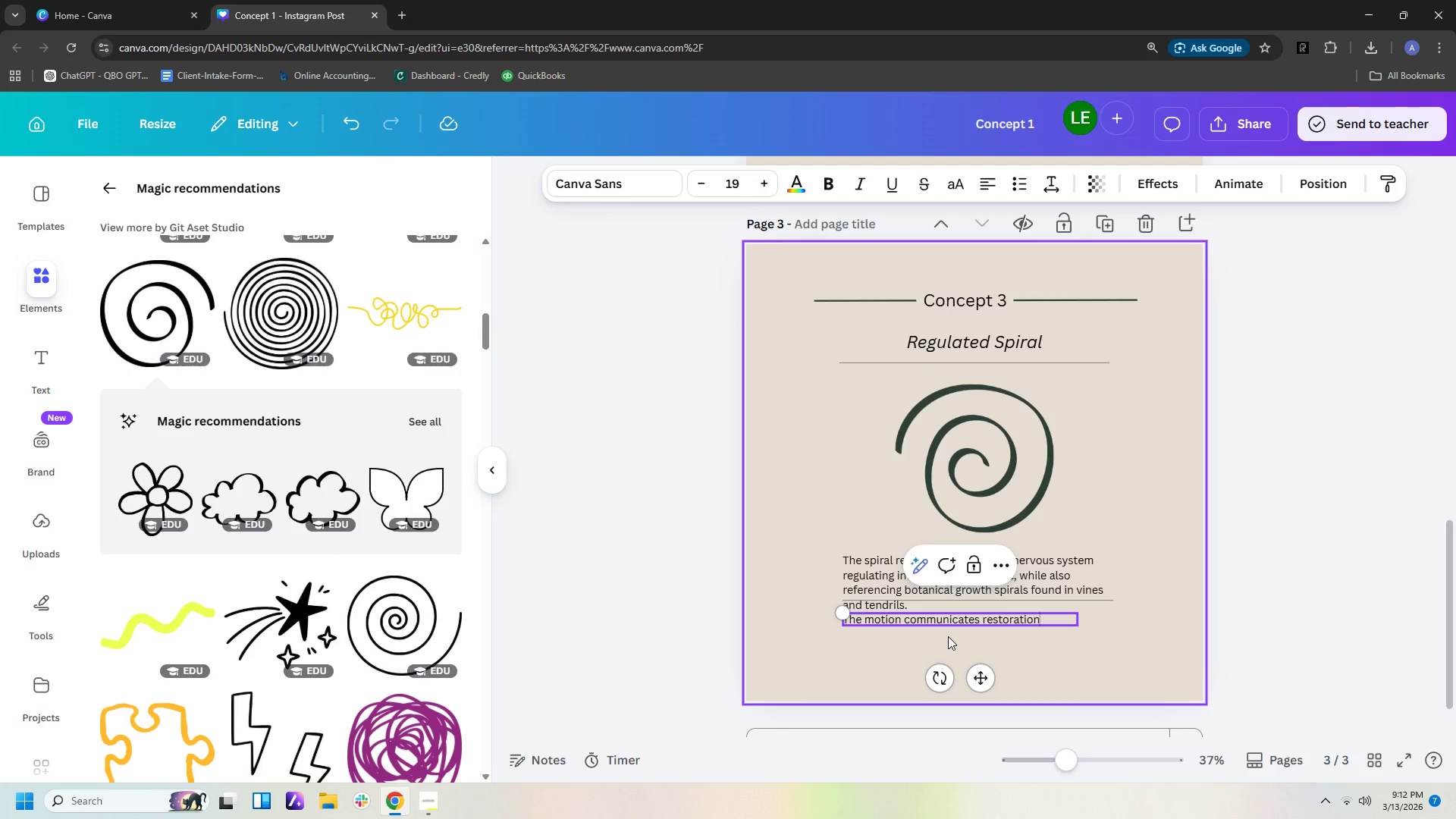 
type(, regulation)
 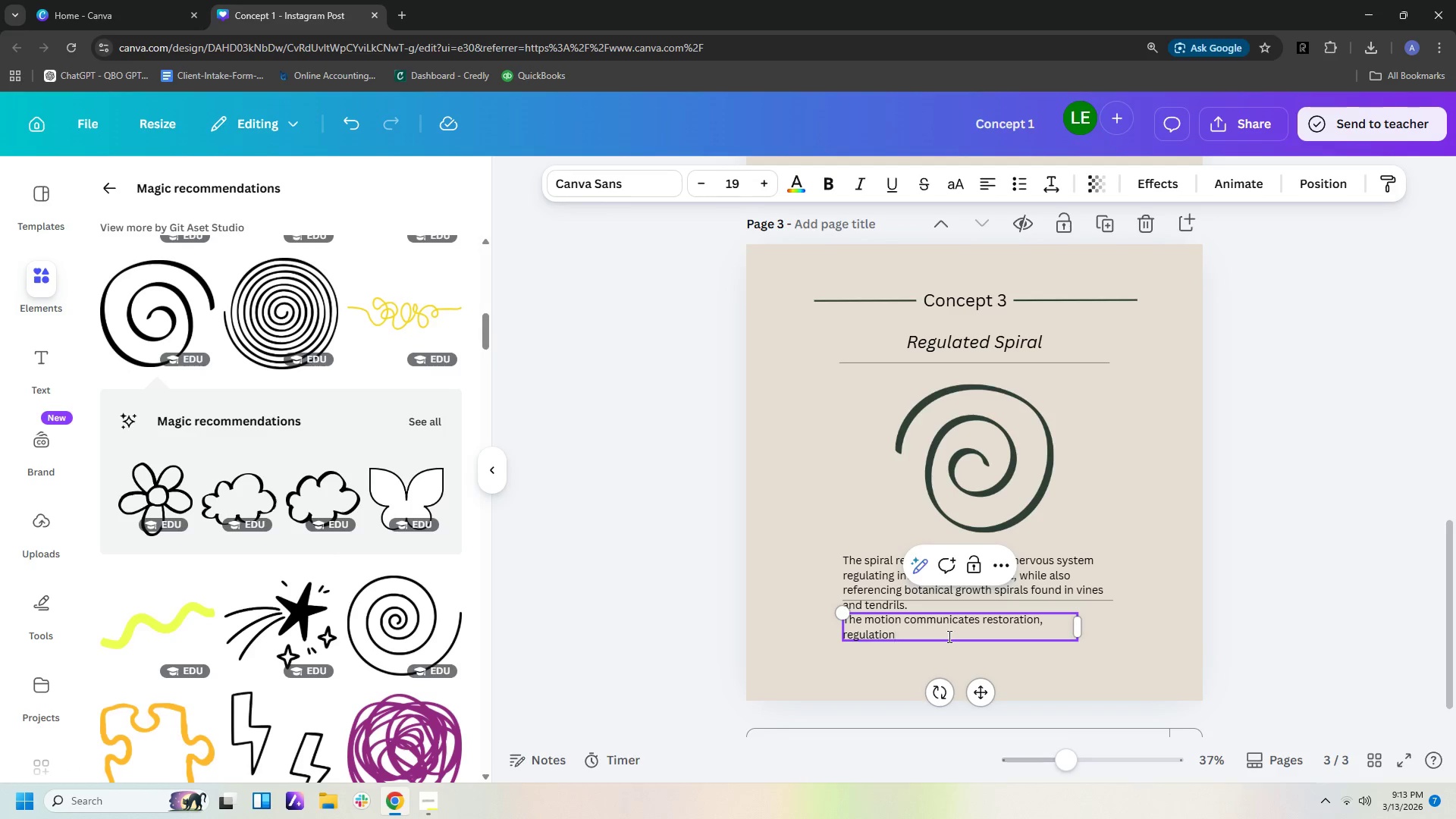 
wait(6.31)
 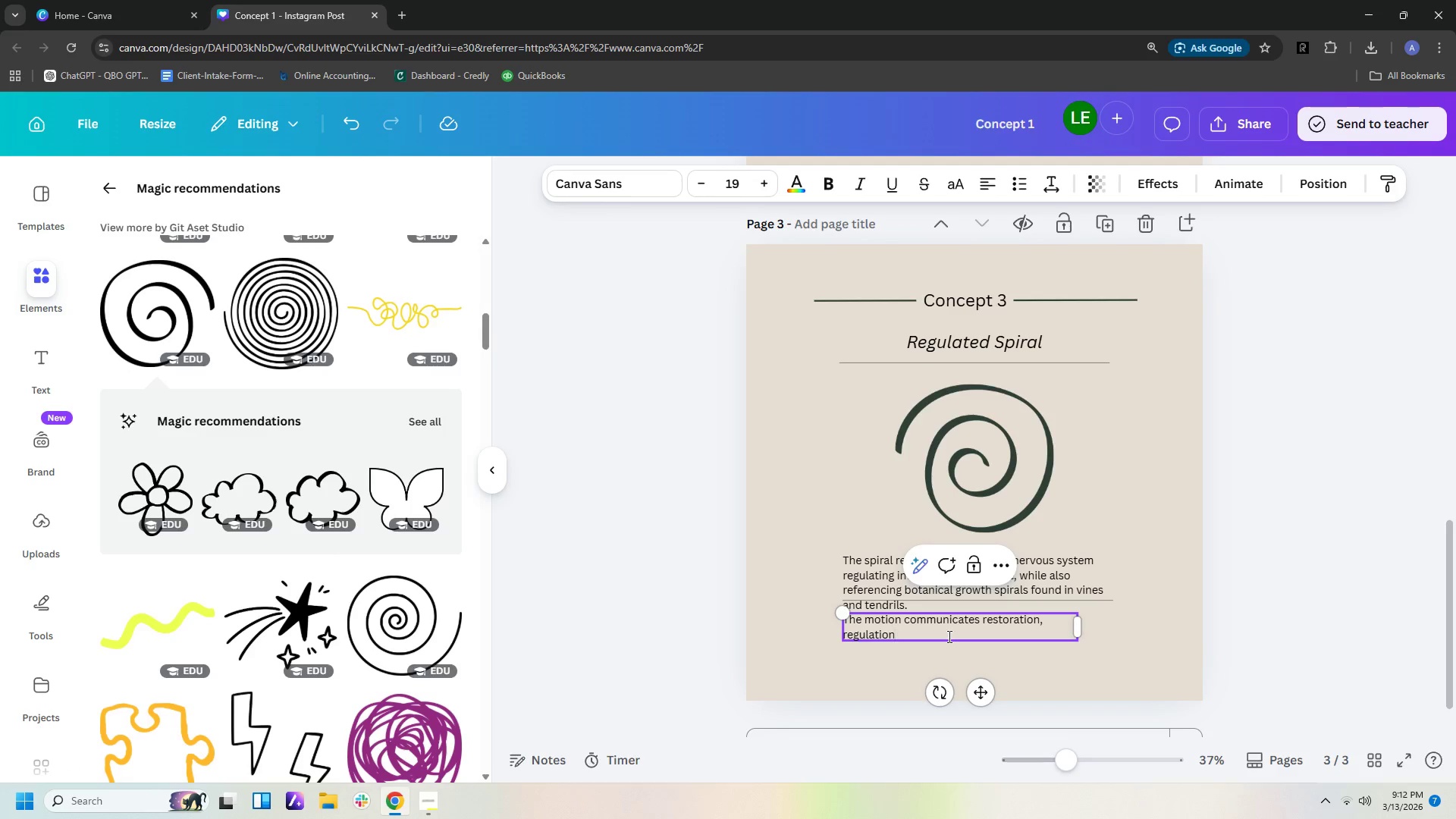 
type(, and somatic integration.)
 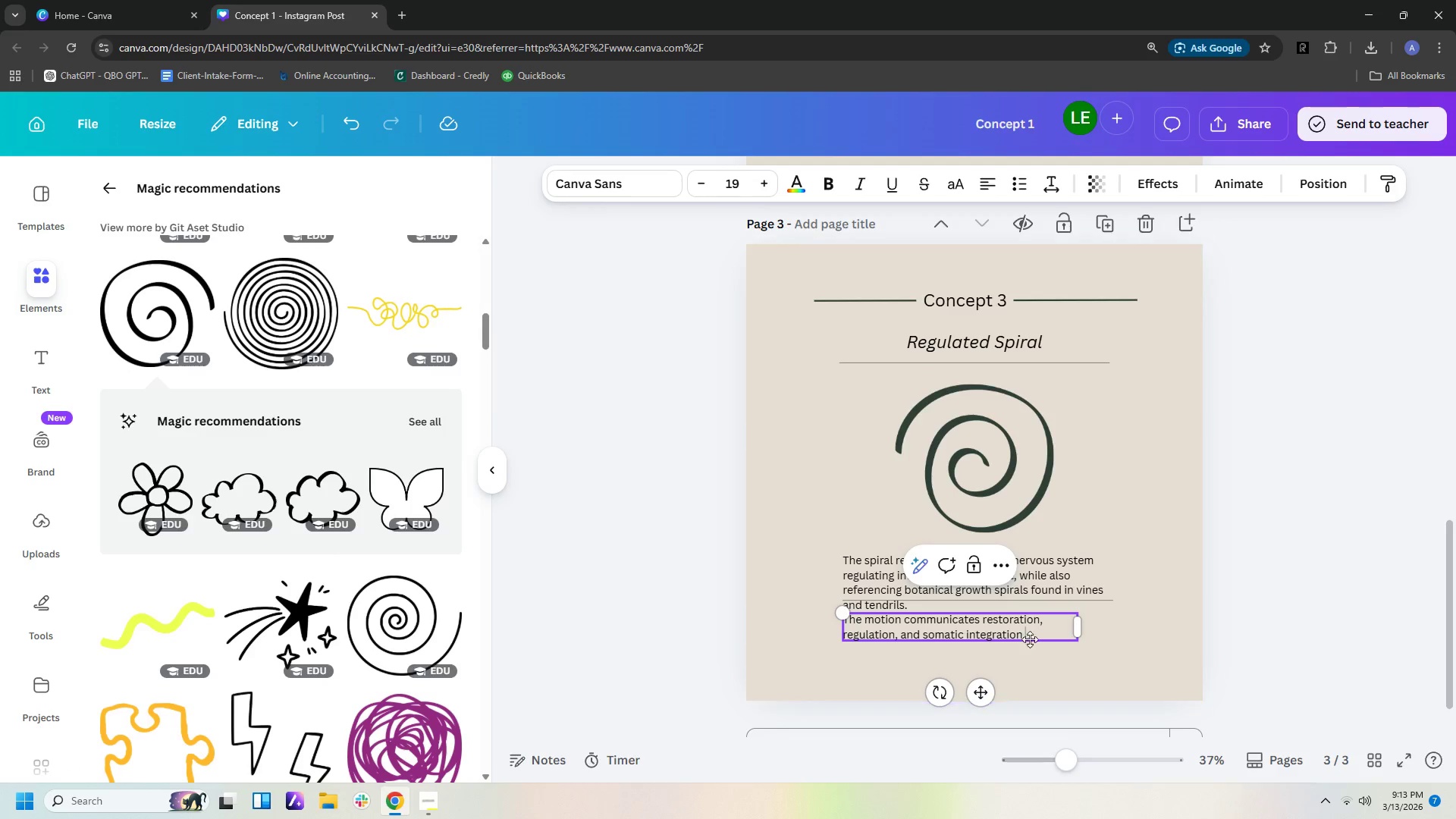 
left_click([1127, 629])
 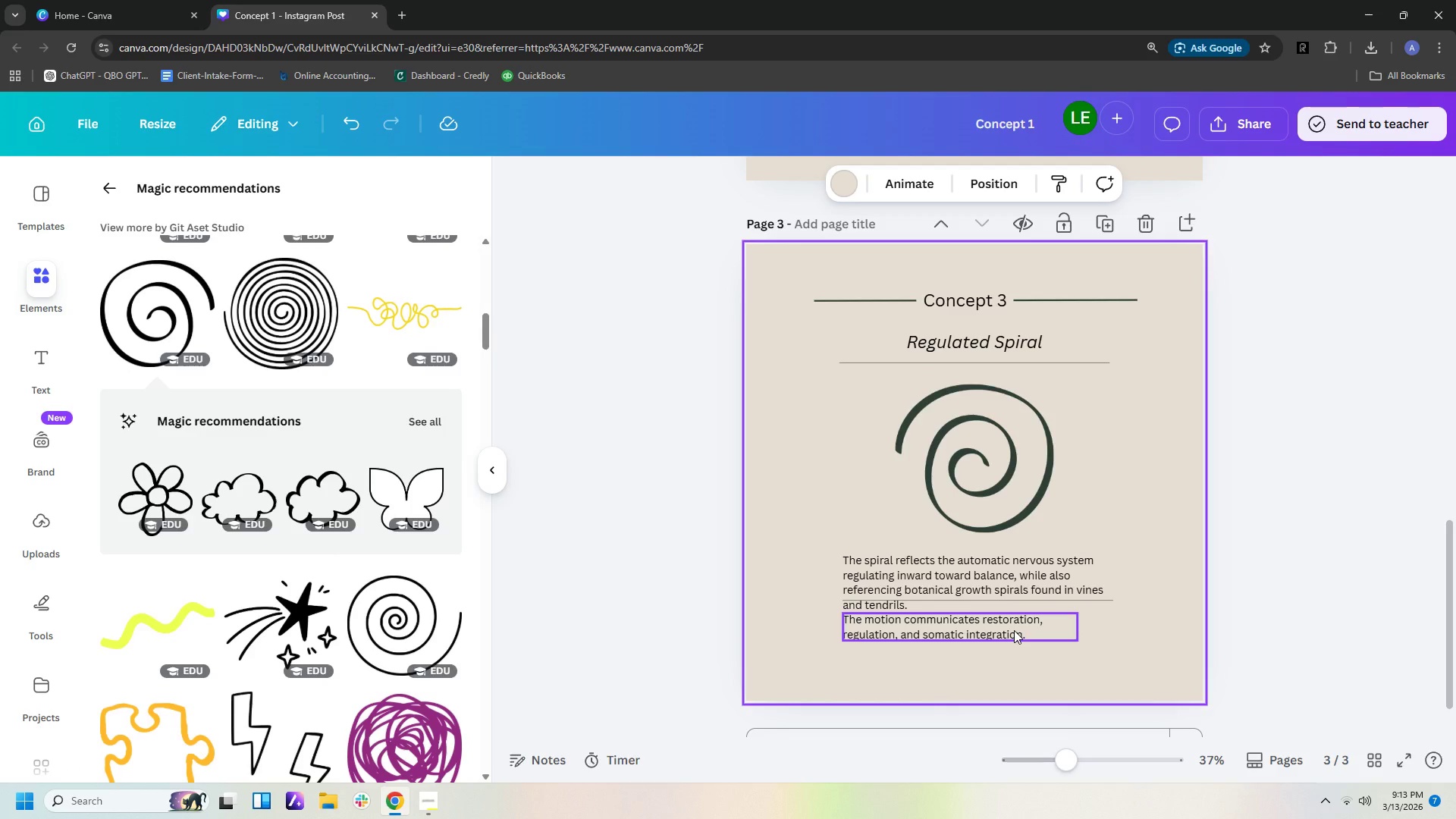 
left_click([1014, 630])
 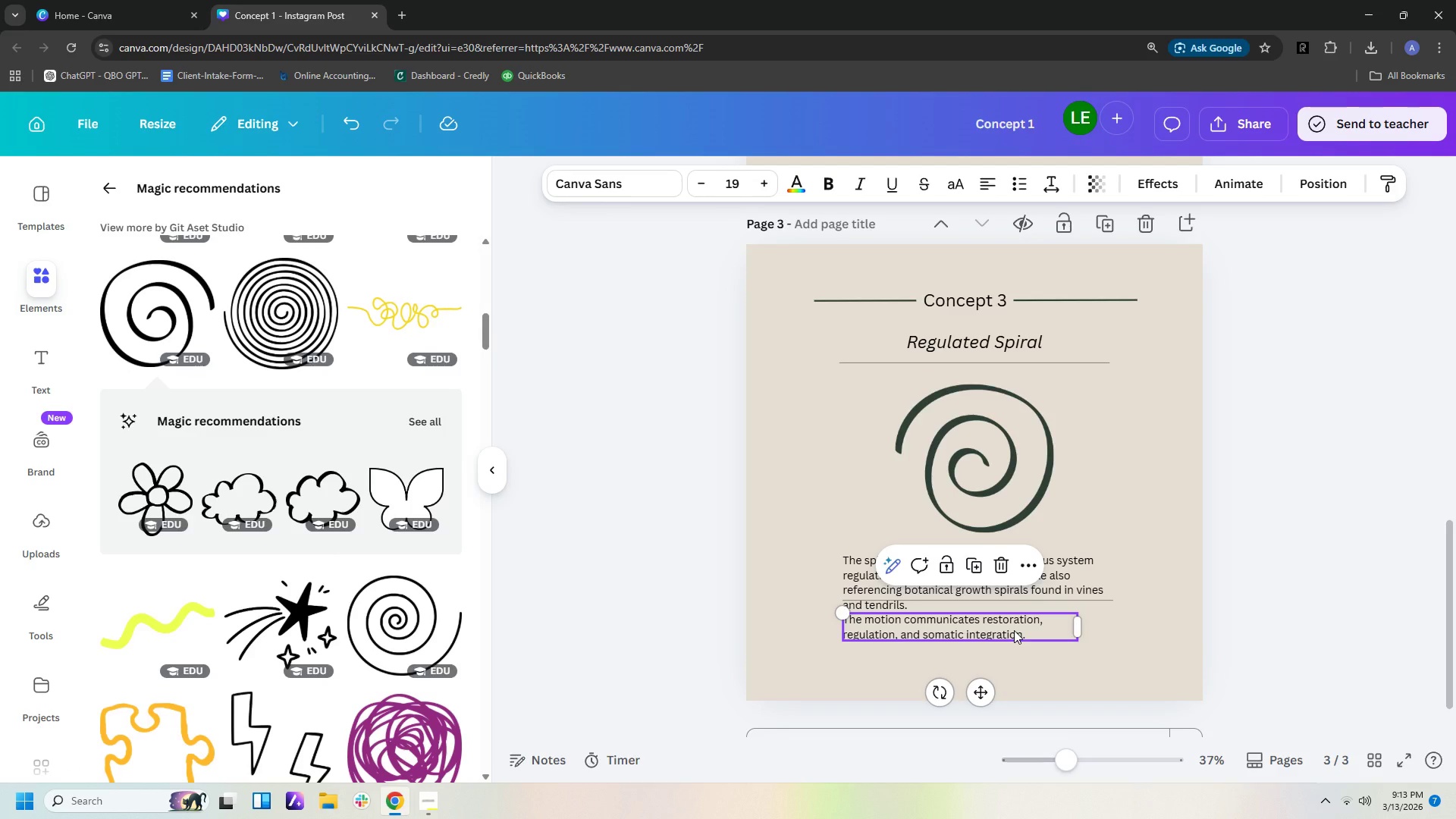 
left_click_drag(start_coordinate=[1014, 630], to_coordinate=[1012, 646])
 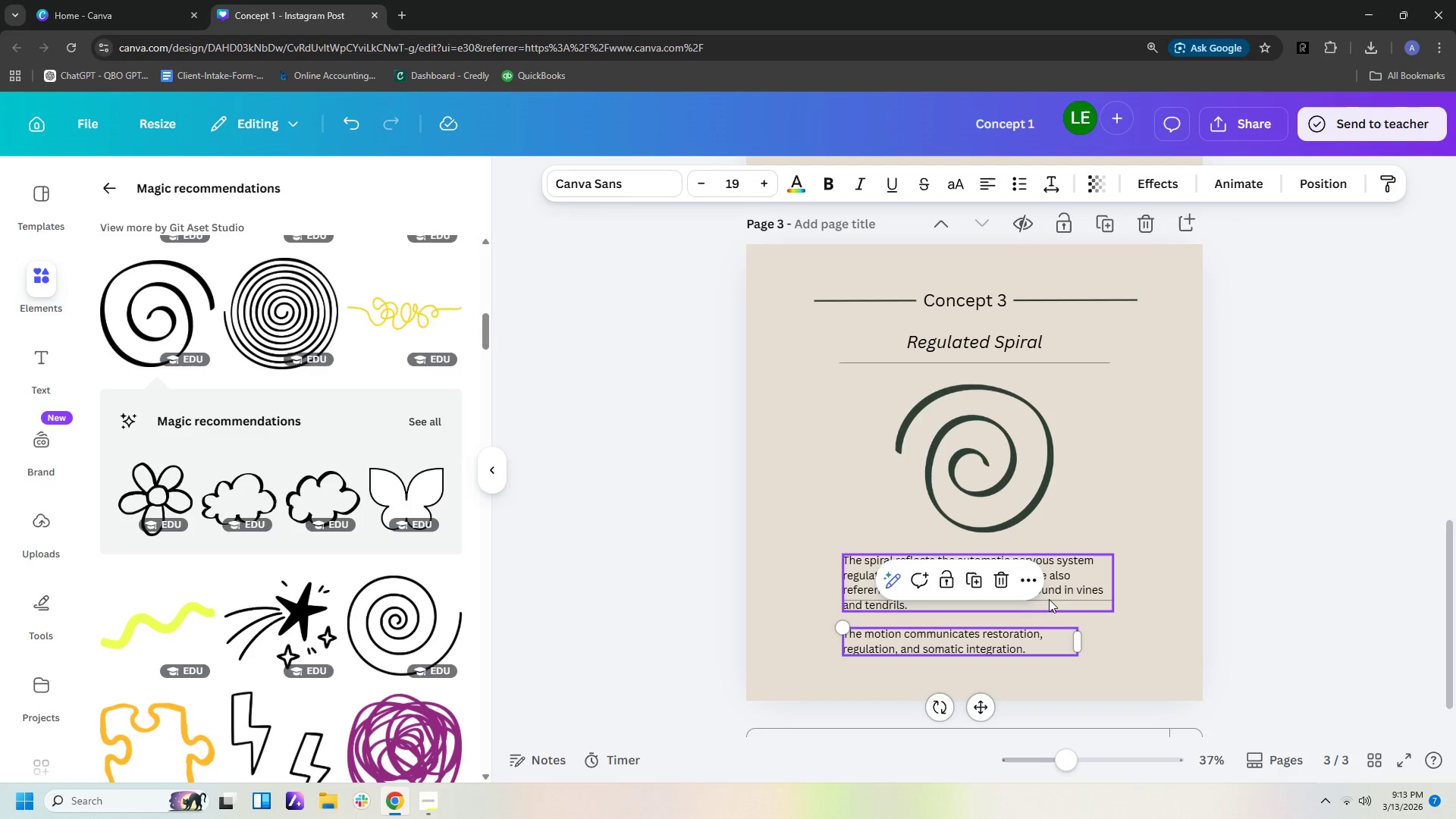 
left_click([1049, 599])
 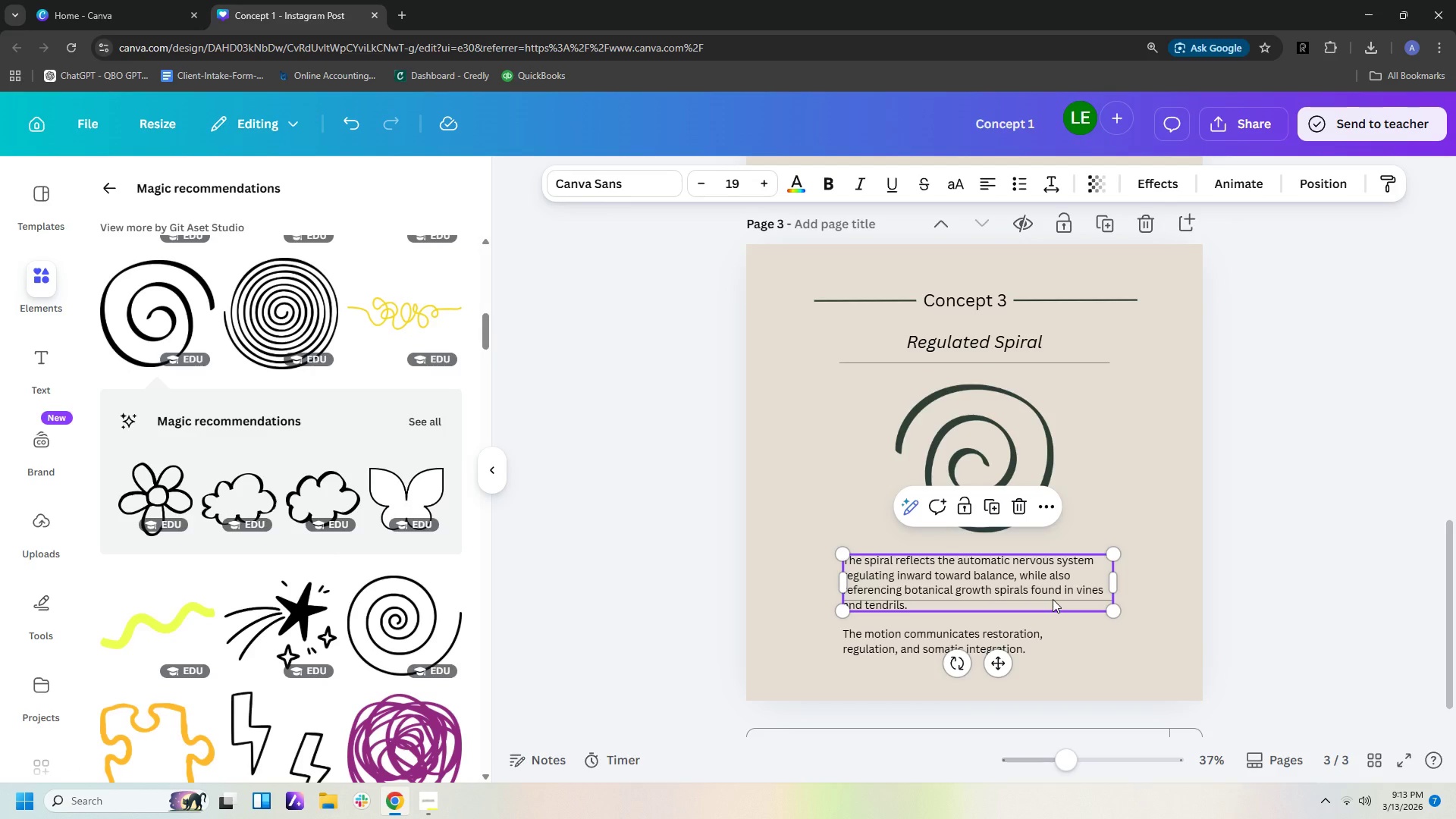 
left_click([1053, 599])
 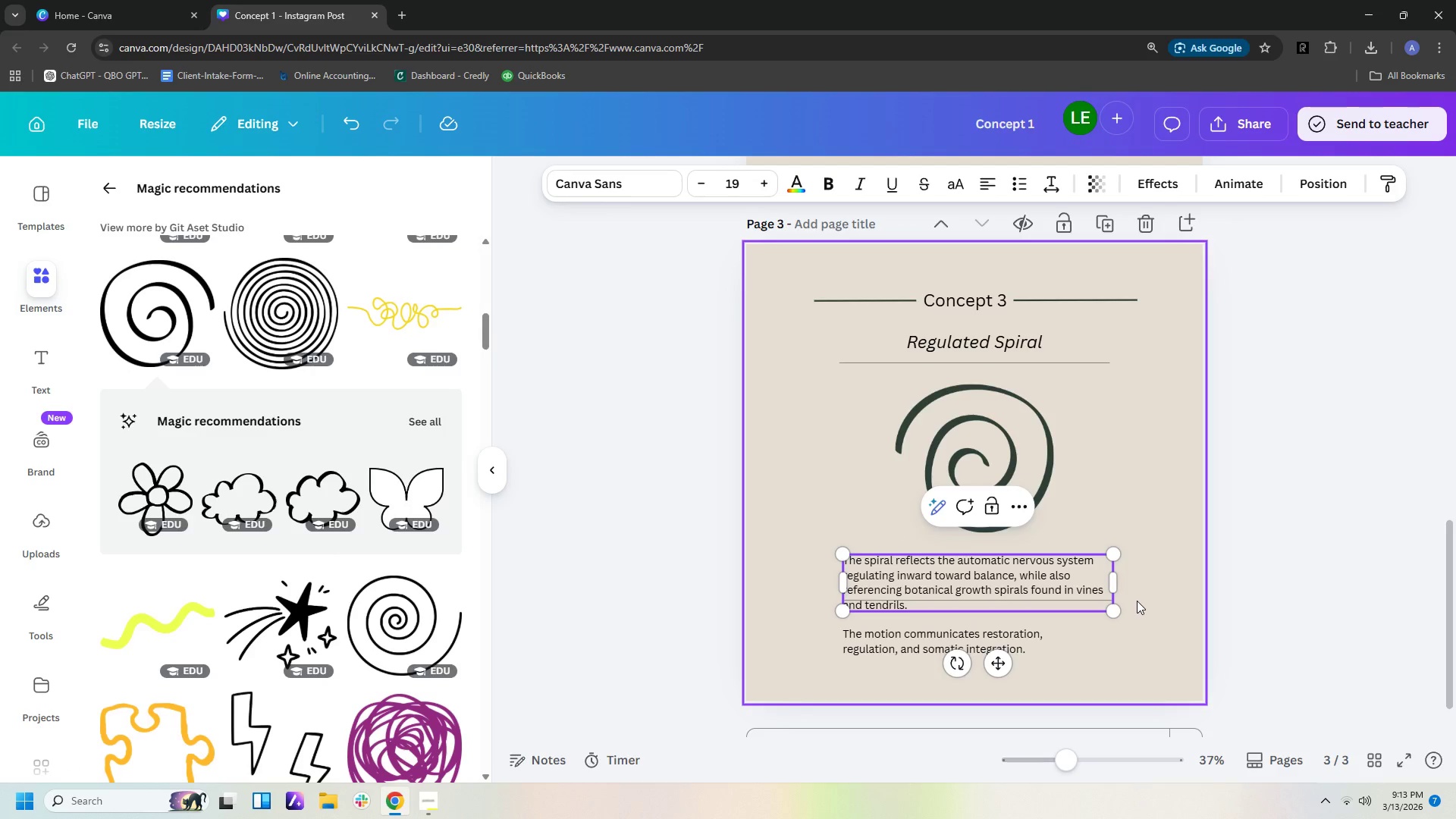 
left_click_drag(start_coordinate=[1117, 583], to_coordinate=[1156, 579])
 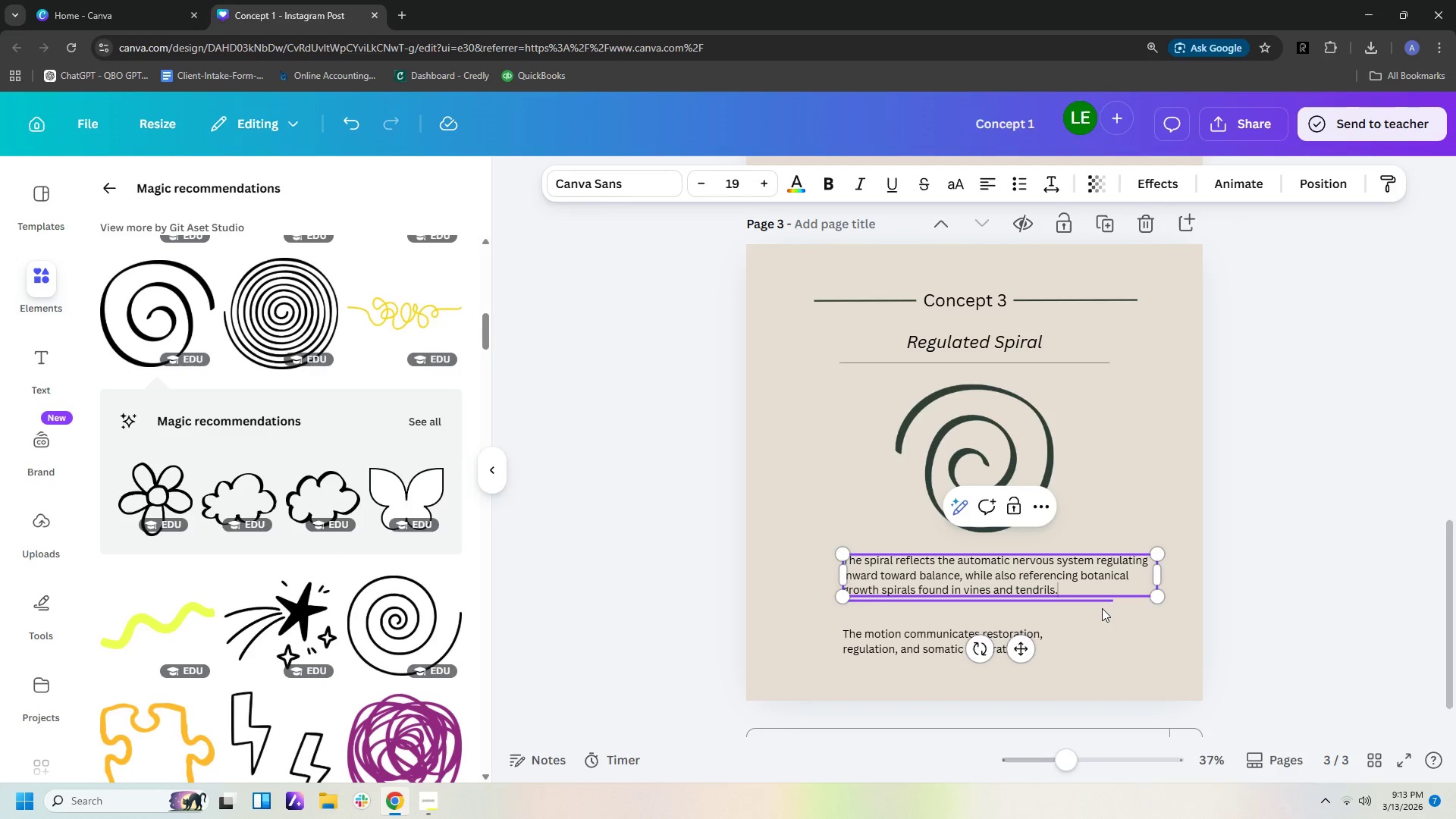 
left_click([1102, 607])
 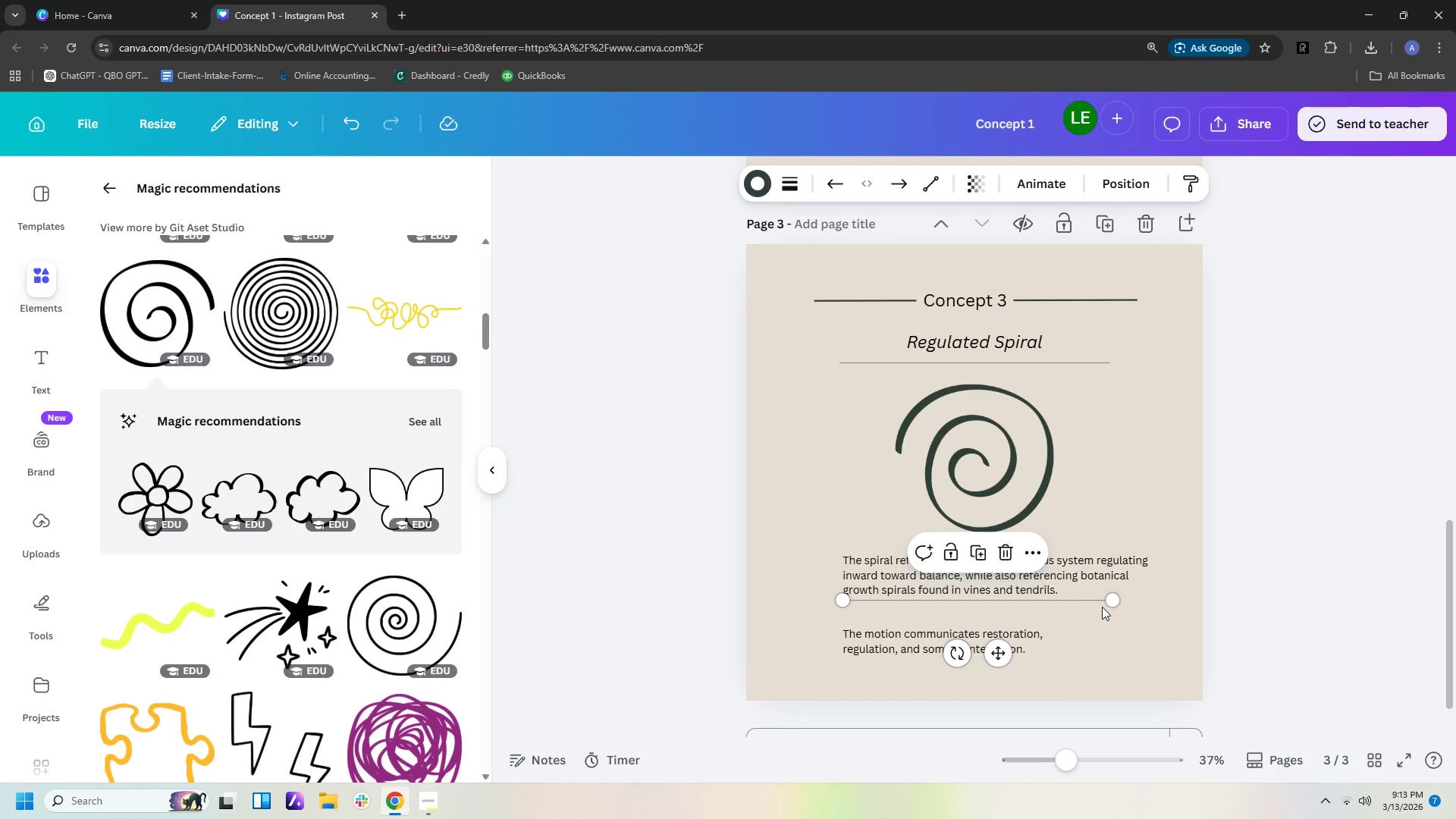 
key(ArrowDown)
 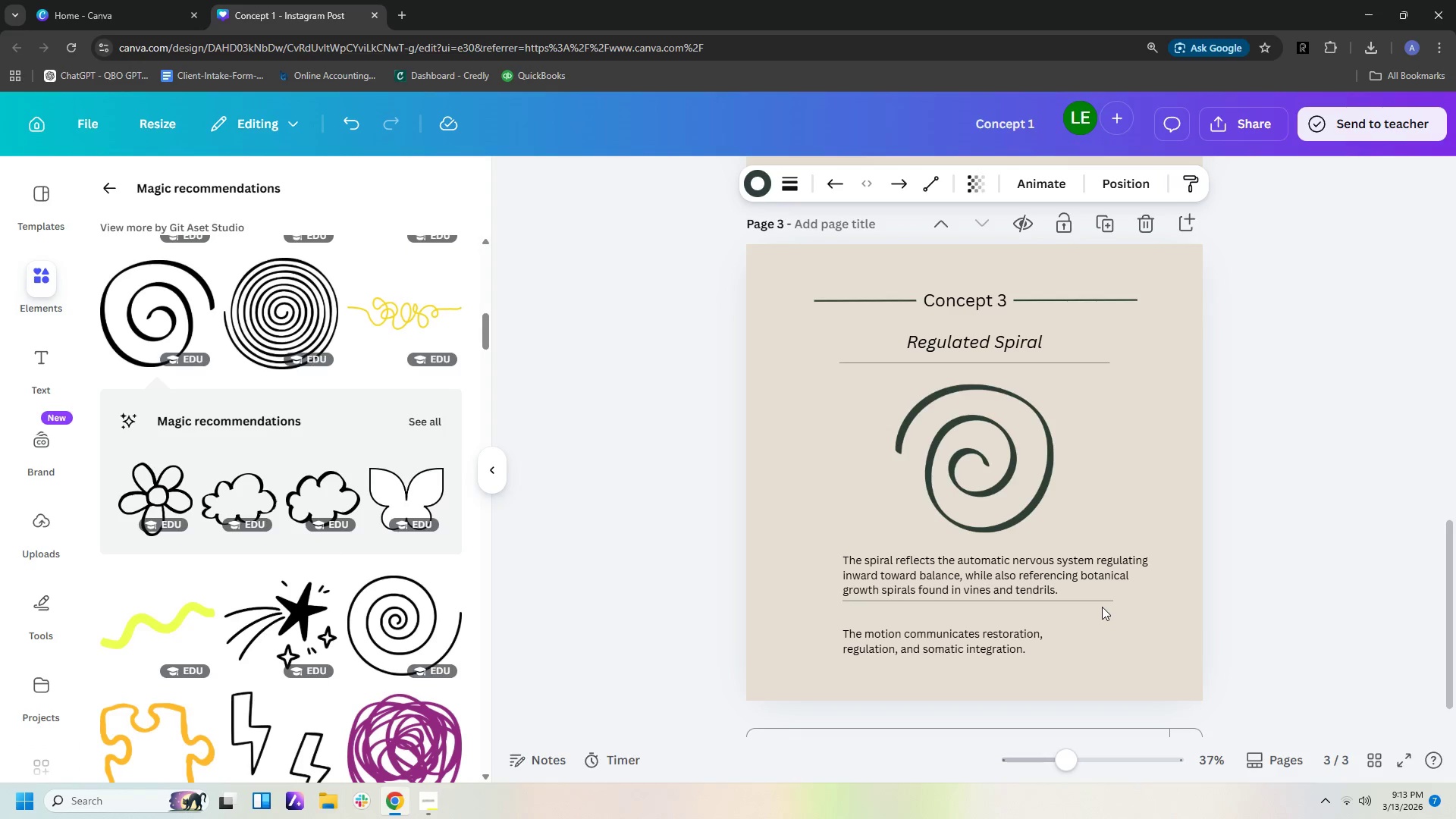 
key(ArrowDown)
 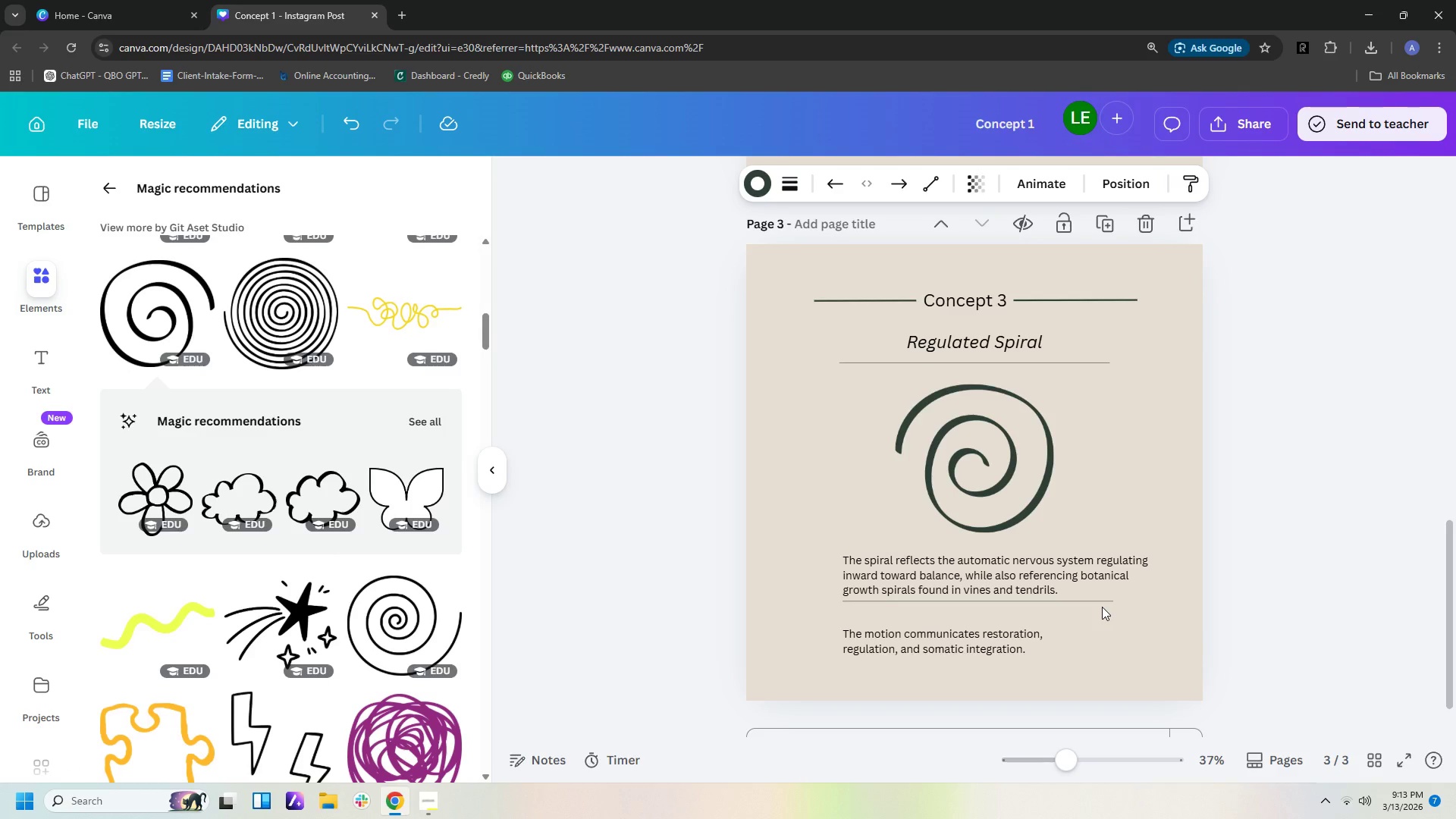 
hold_key(key=ArrowDown, duration=1.5)
 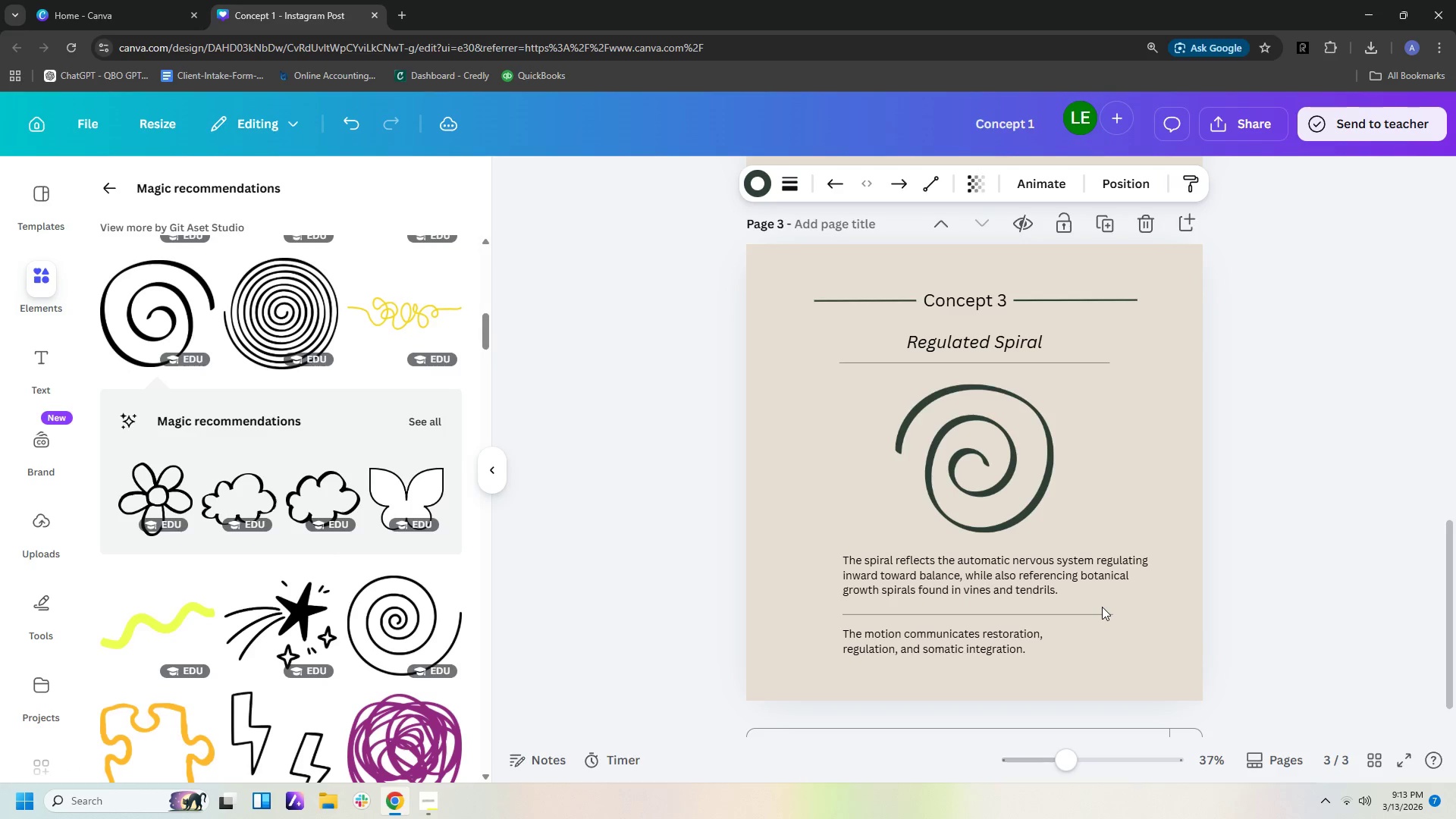 
key(ArrowDown)
 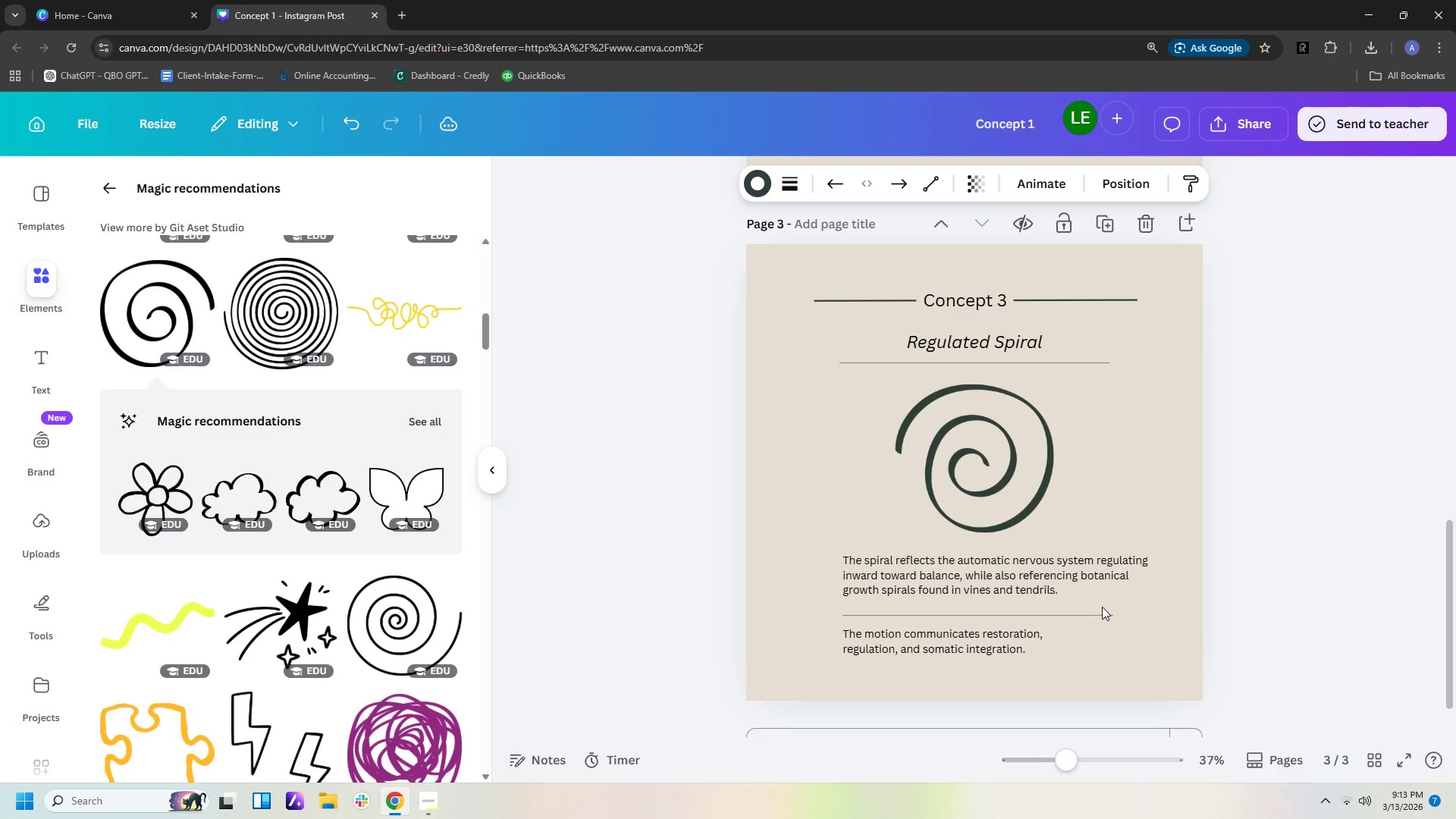 
key(ArrowDown)
 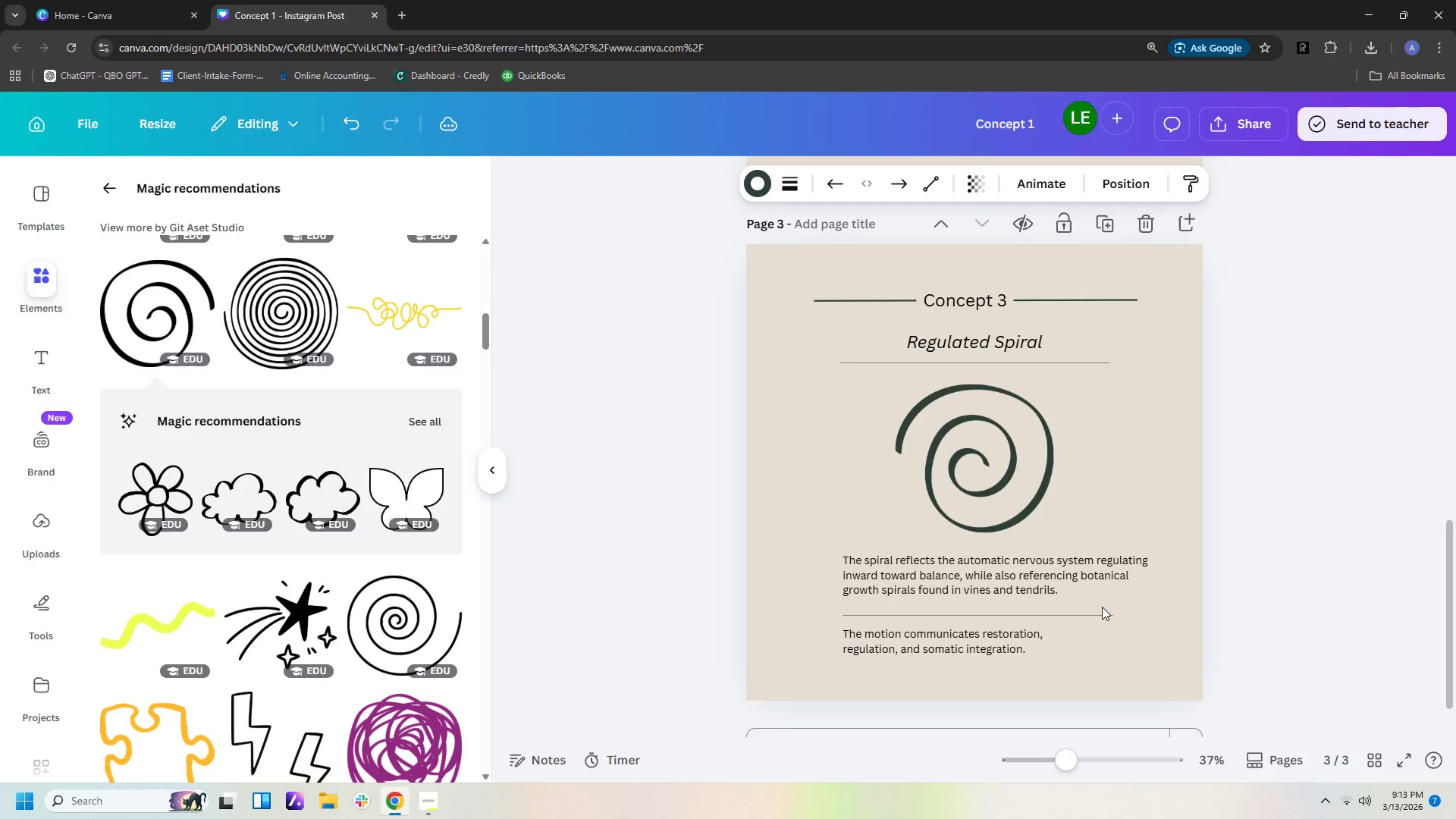 
key(ArrowDown)
 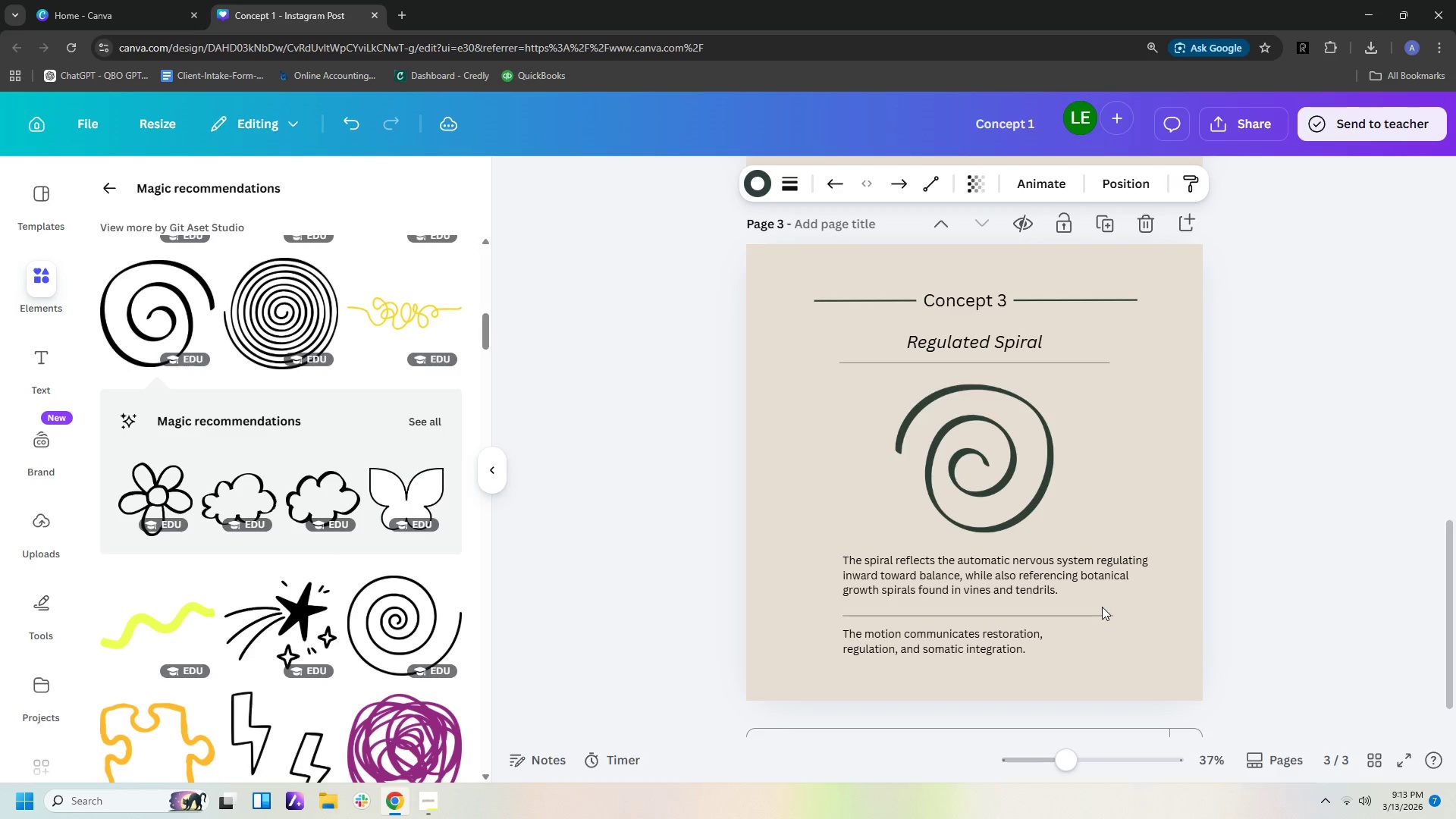 
key(ArrowDown)
 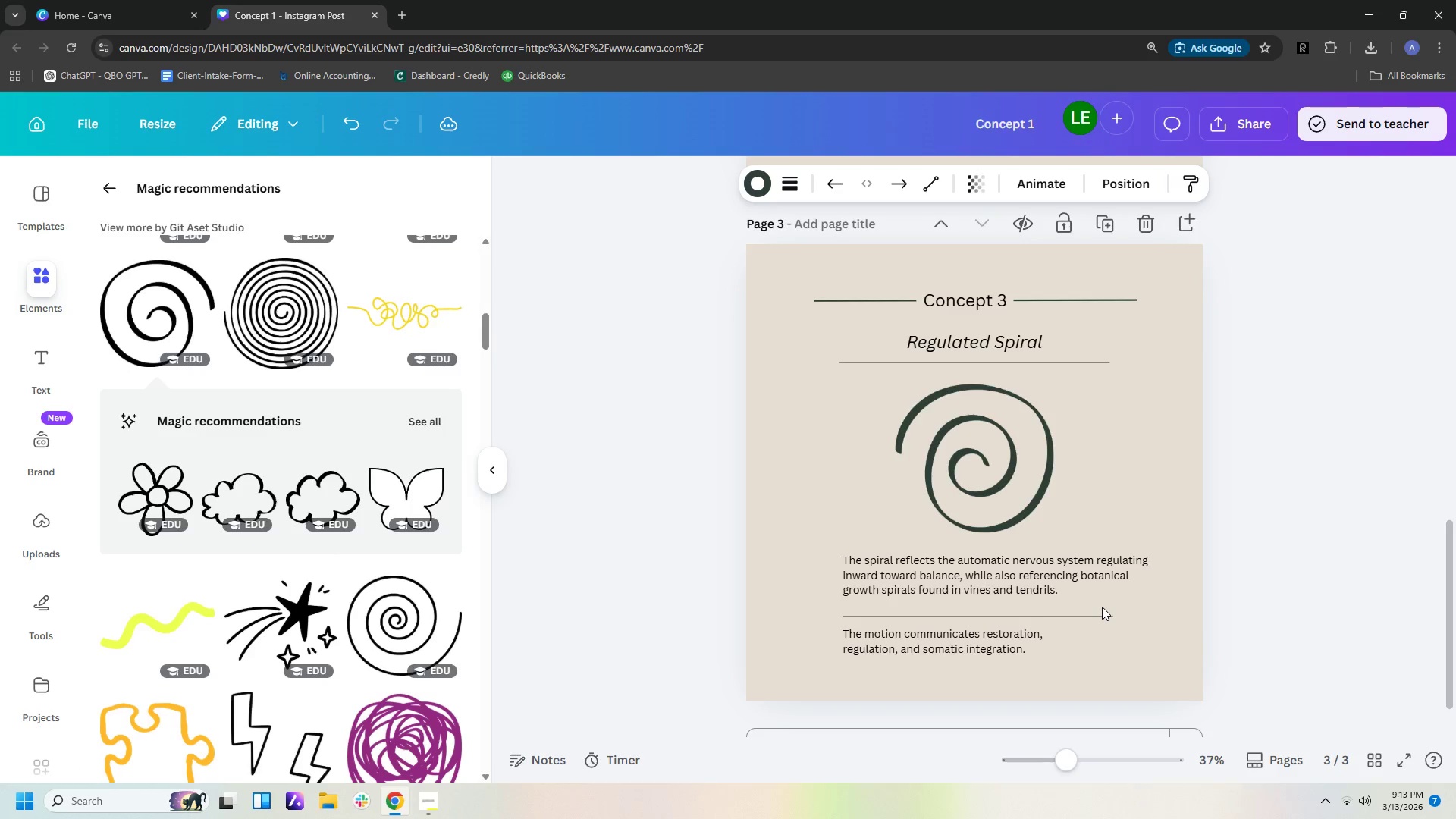 
key(ArrowDown)
 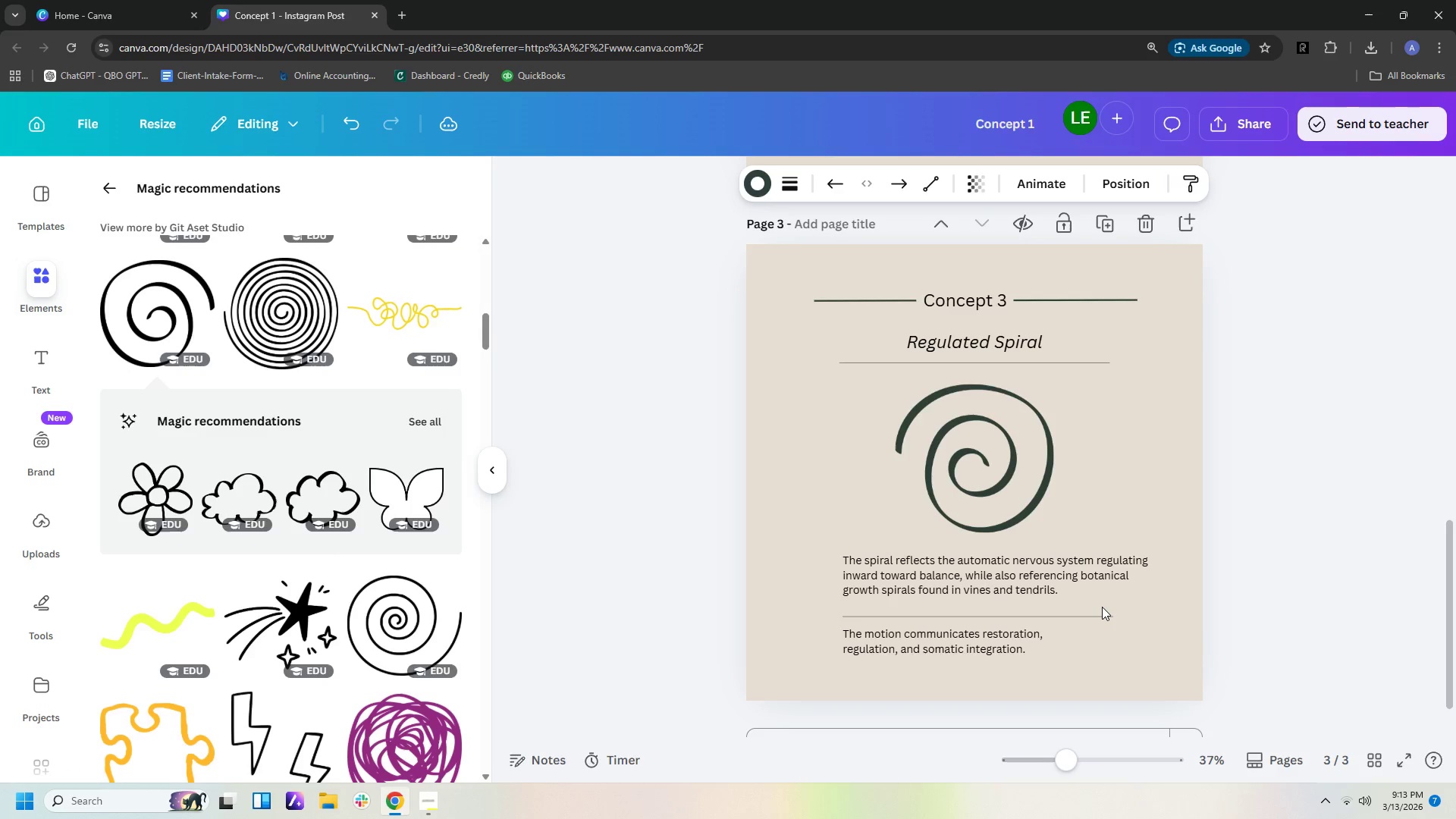 
key(ArrowDown)
 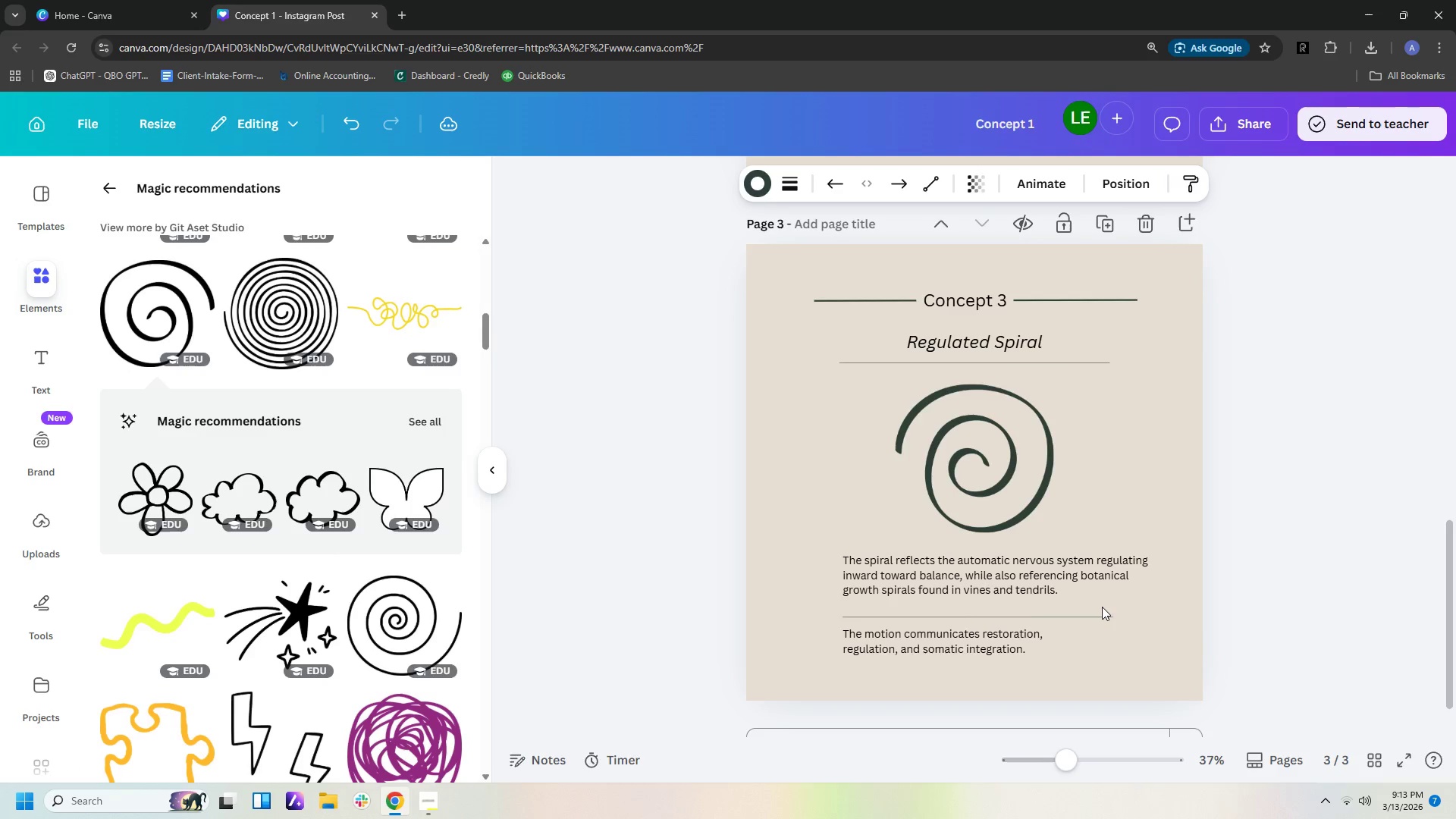 
key(ArrowDown)
 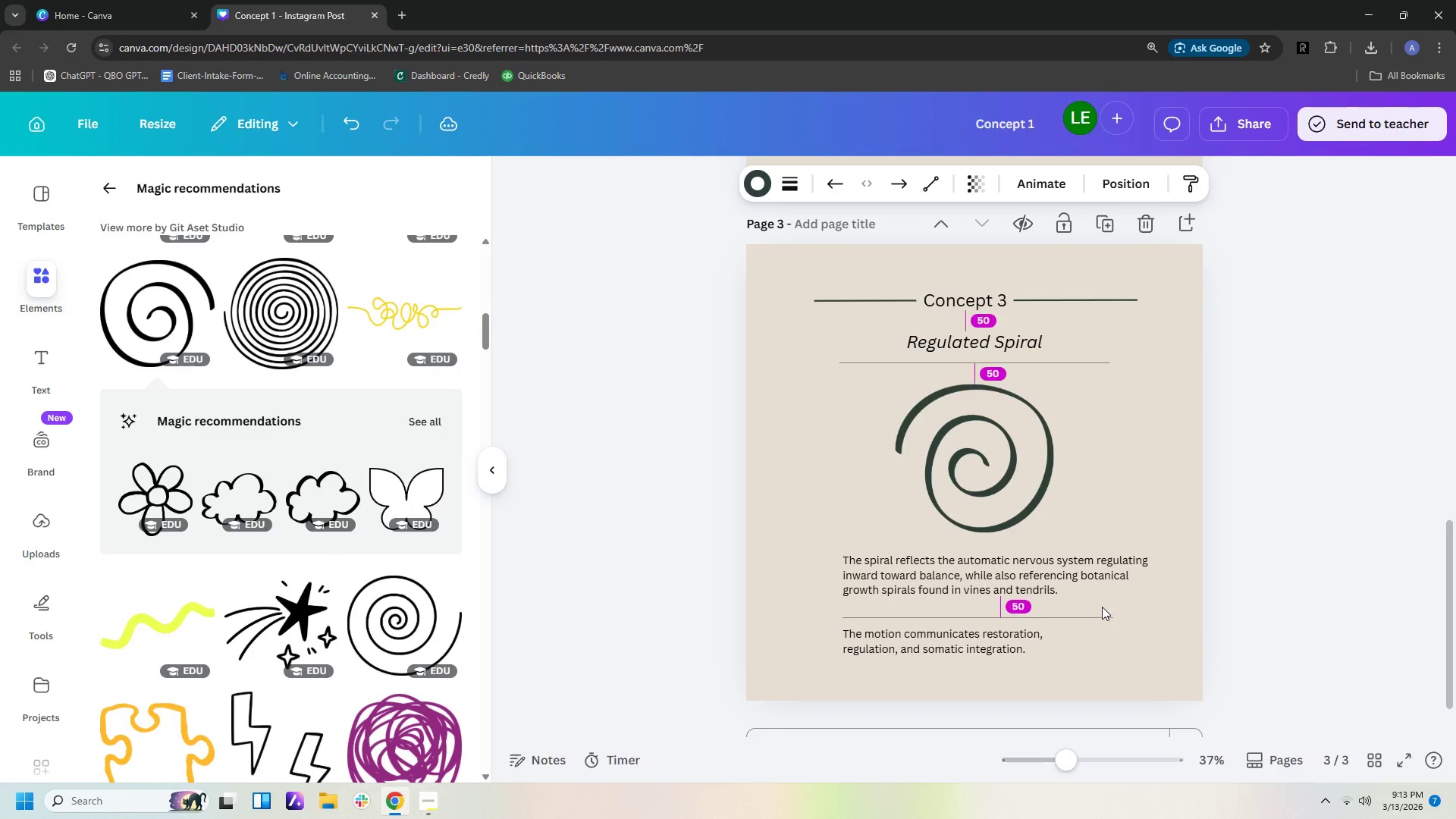 
key(ArrowDown)
 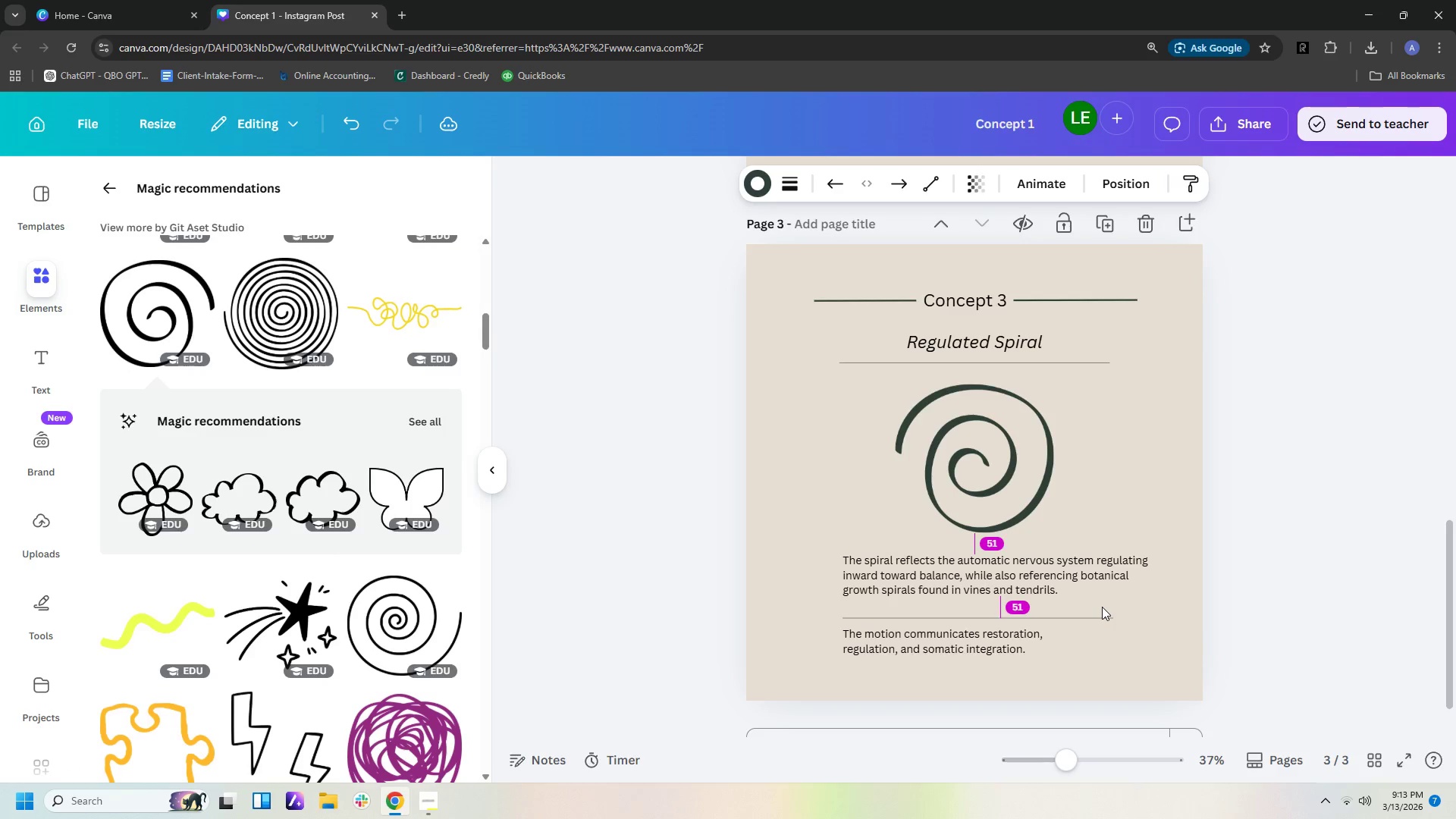 
key(ArrowDown)
 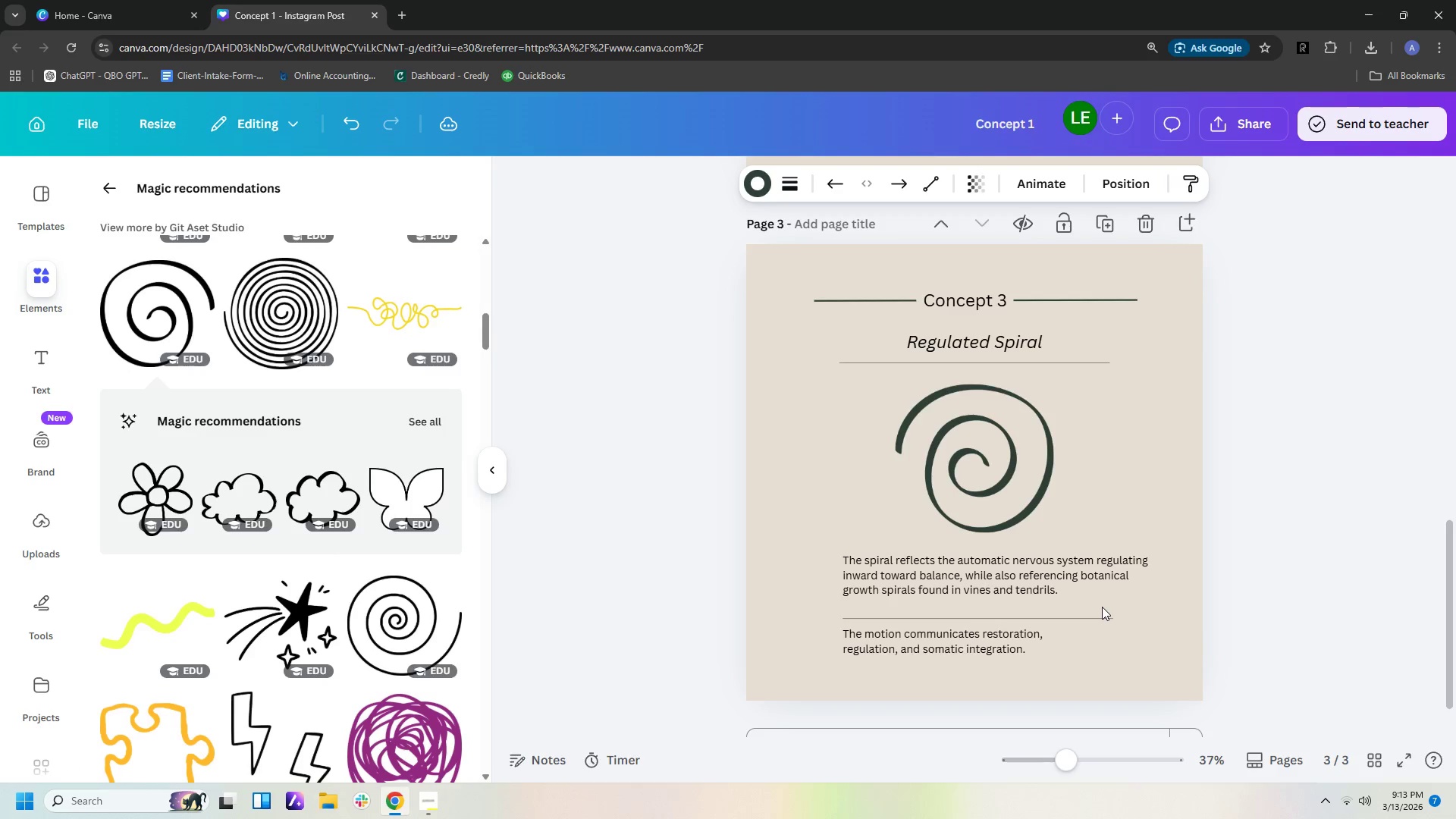 
key(ArrowDown)
 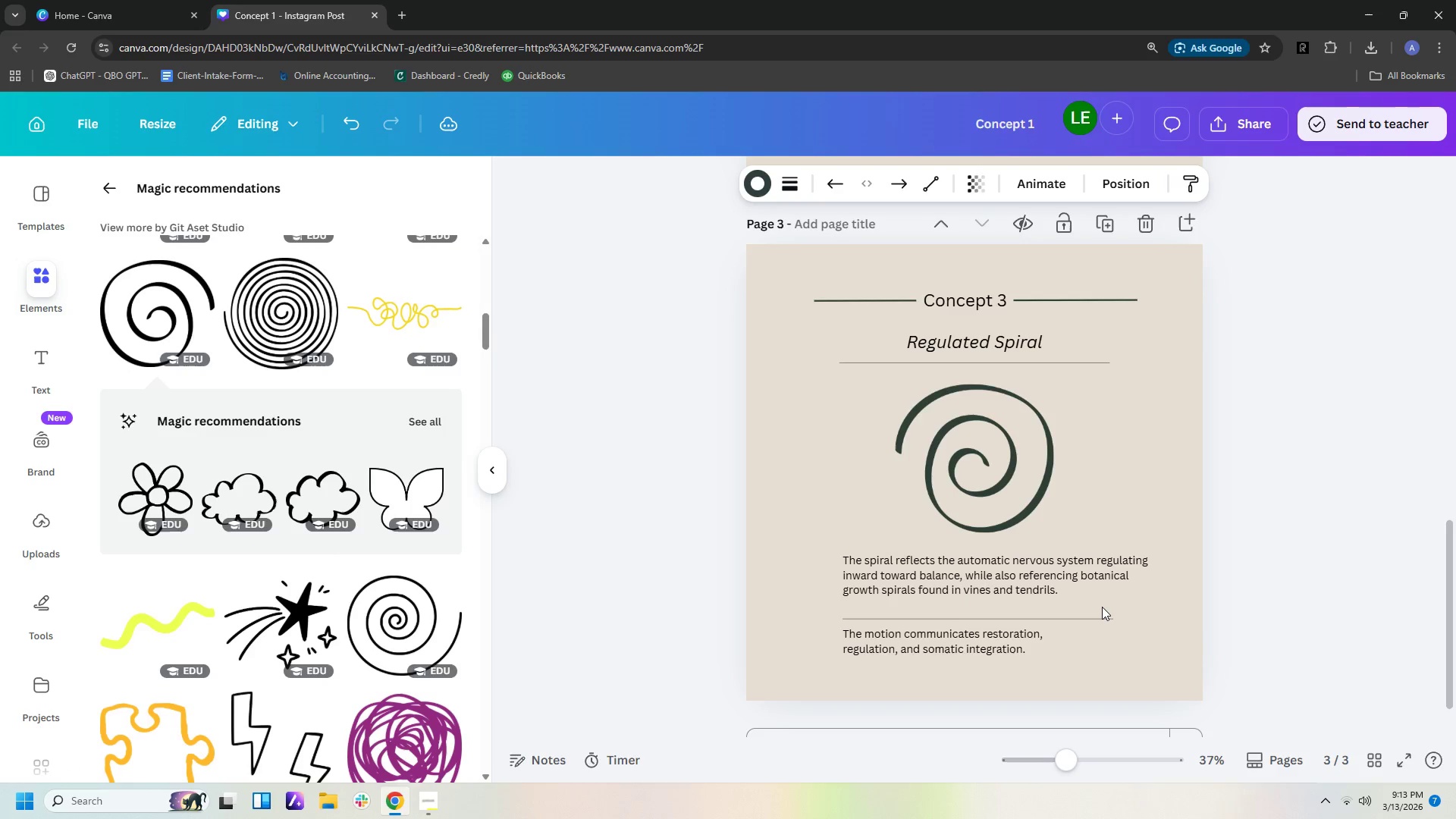 
key(ArrowDown)
 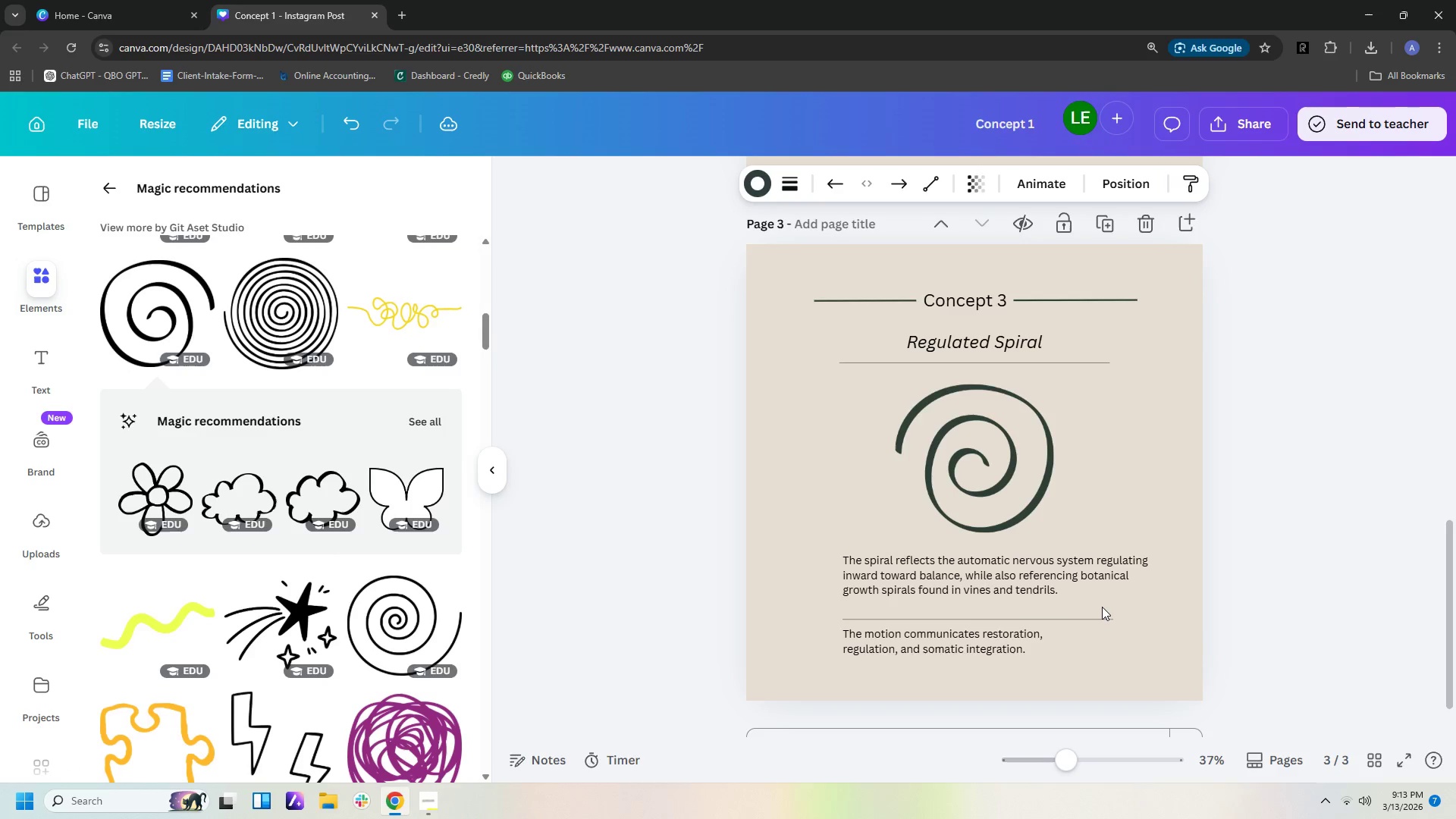 
key(ArrowDown)
 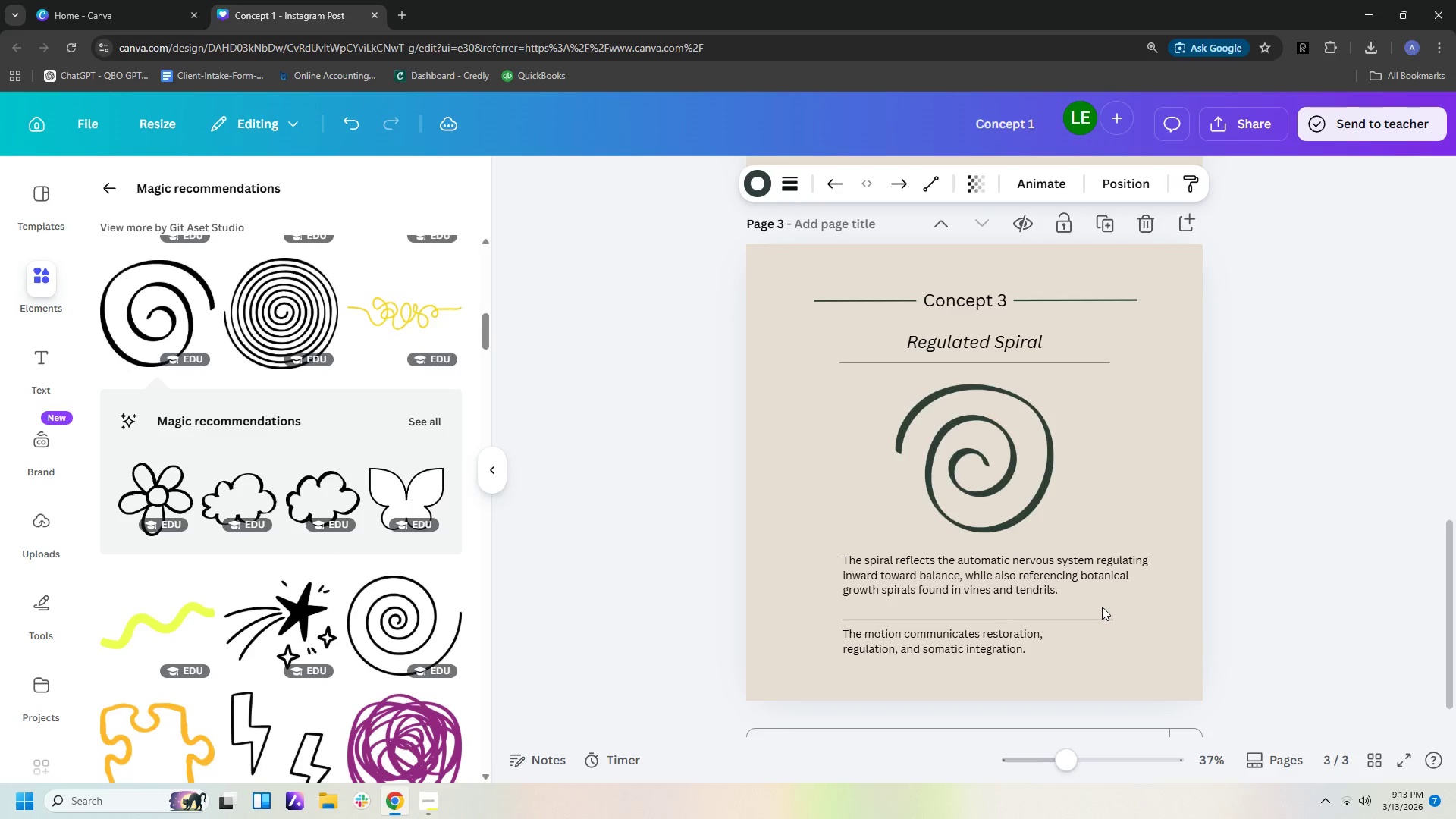 
key(ArrowDown)
 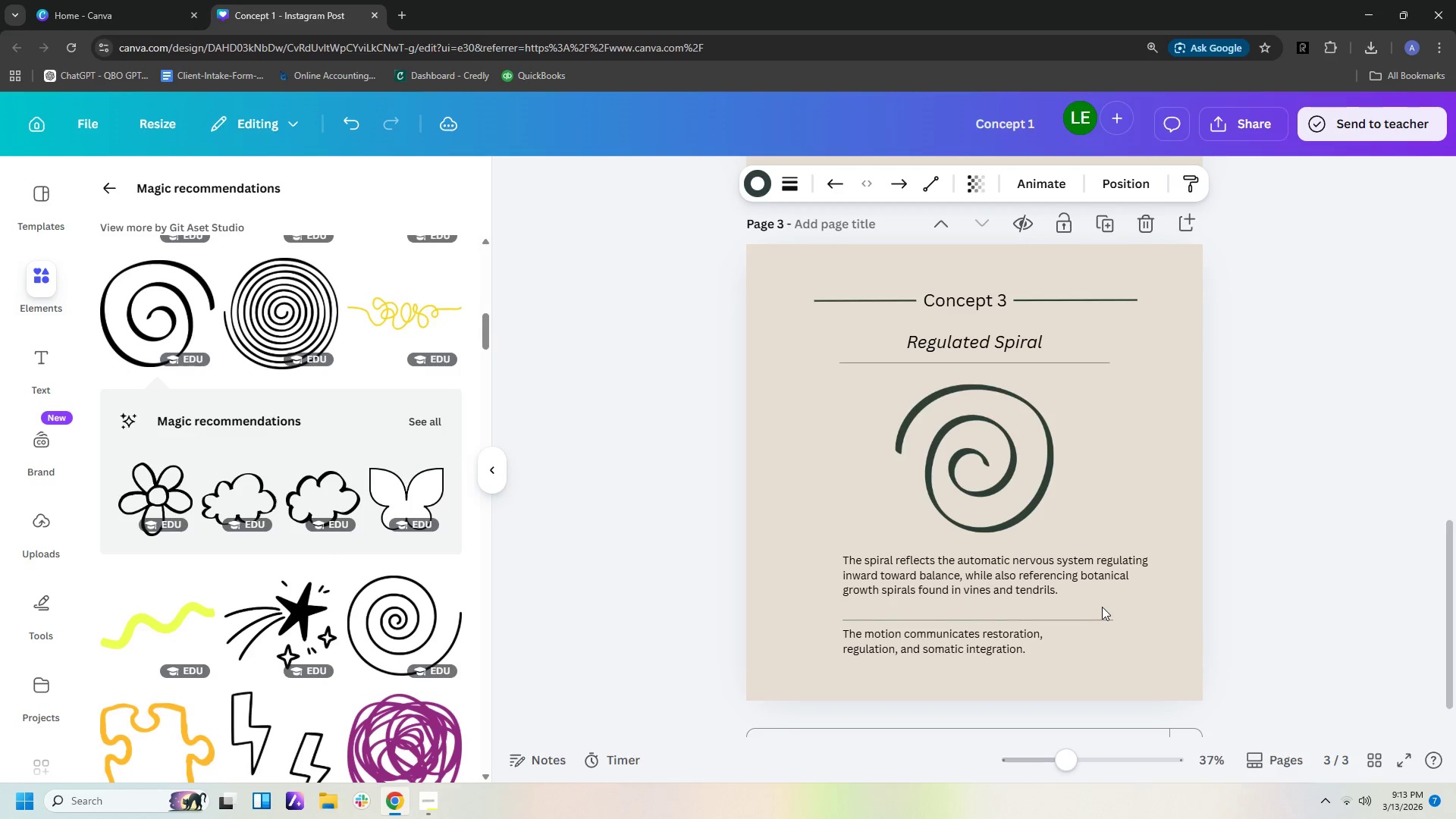 
key(ArrowDown)
 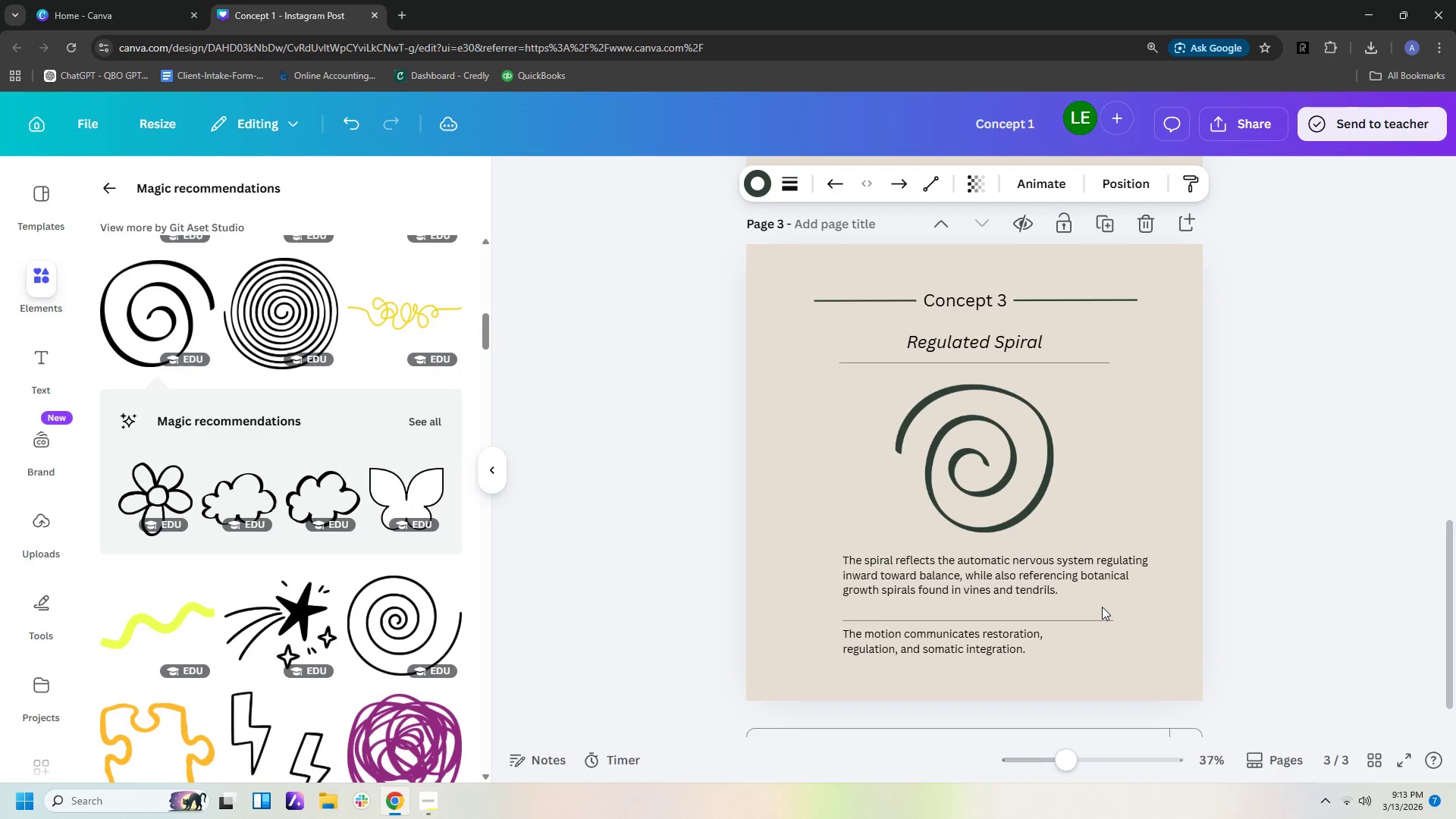 
key(ArrowDown)
 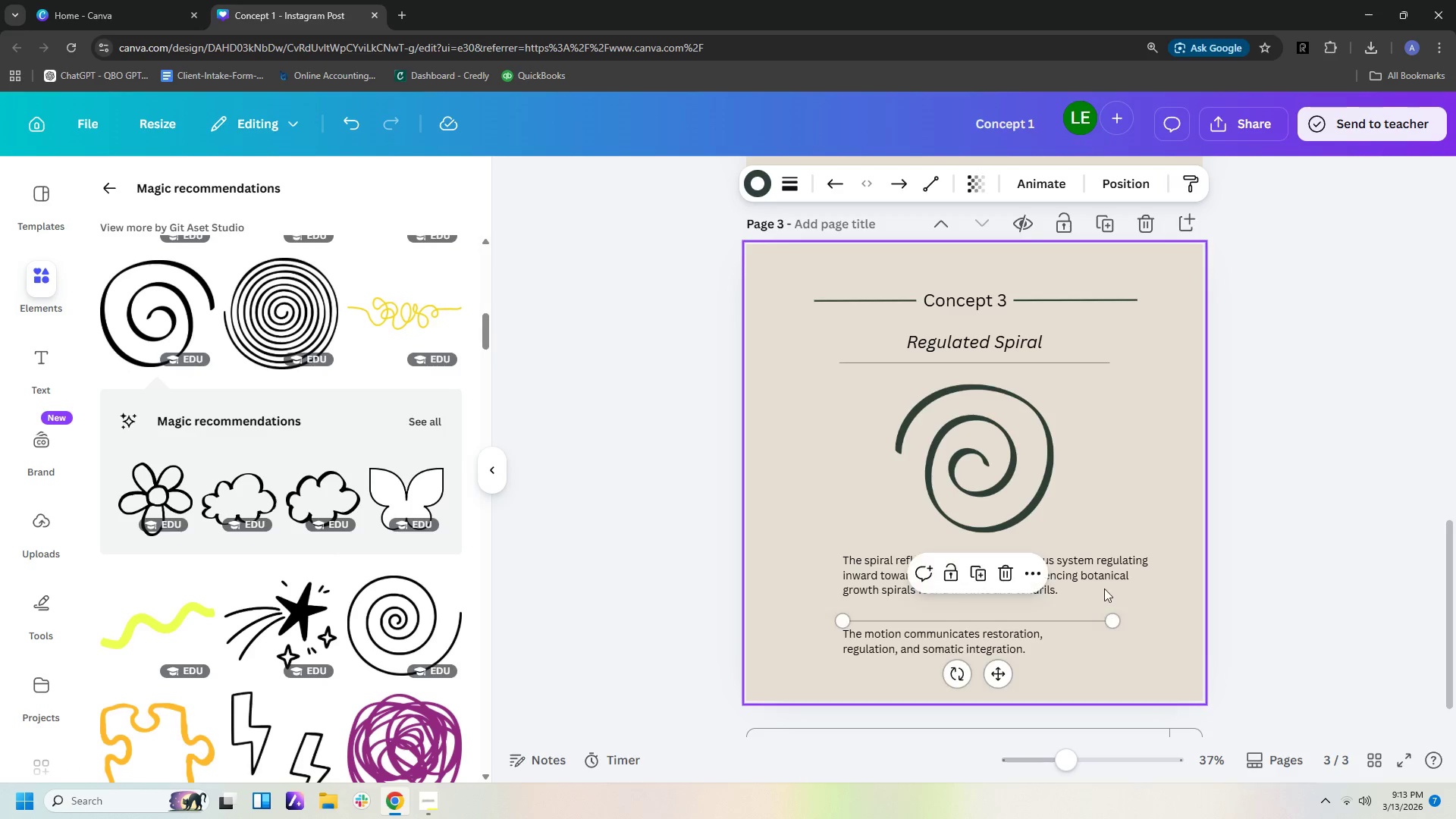 
left_click([1104, 583])
 